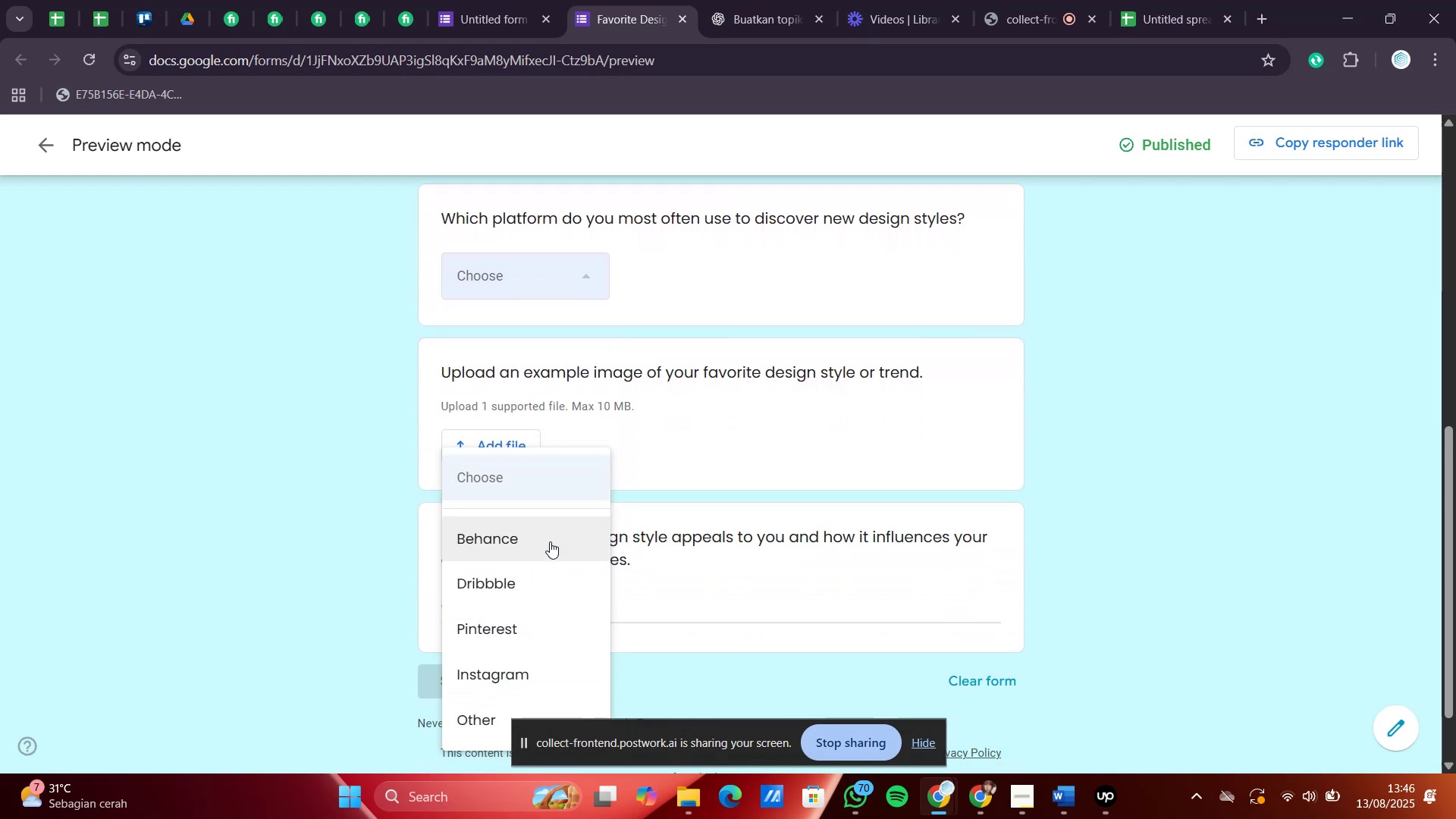 
left_click([550, 541])
 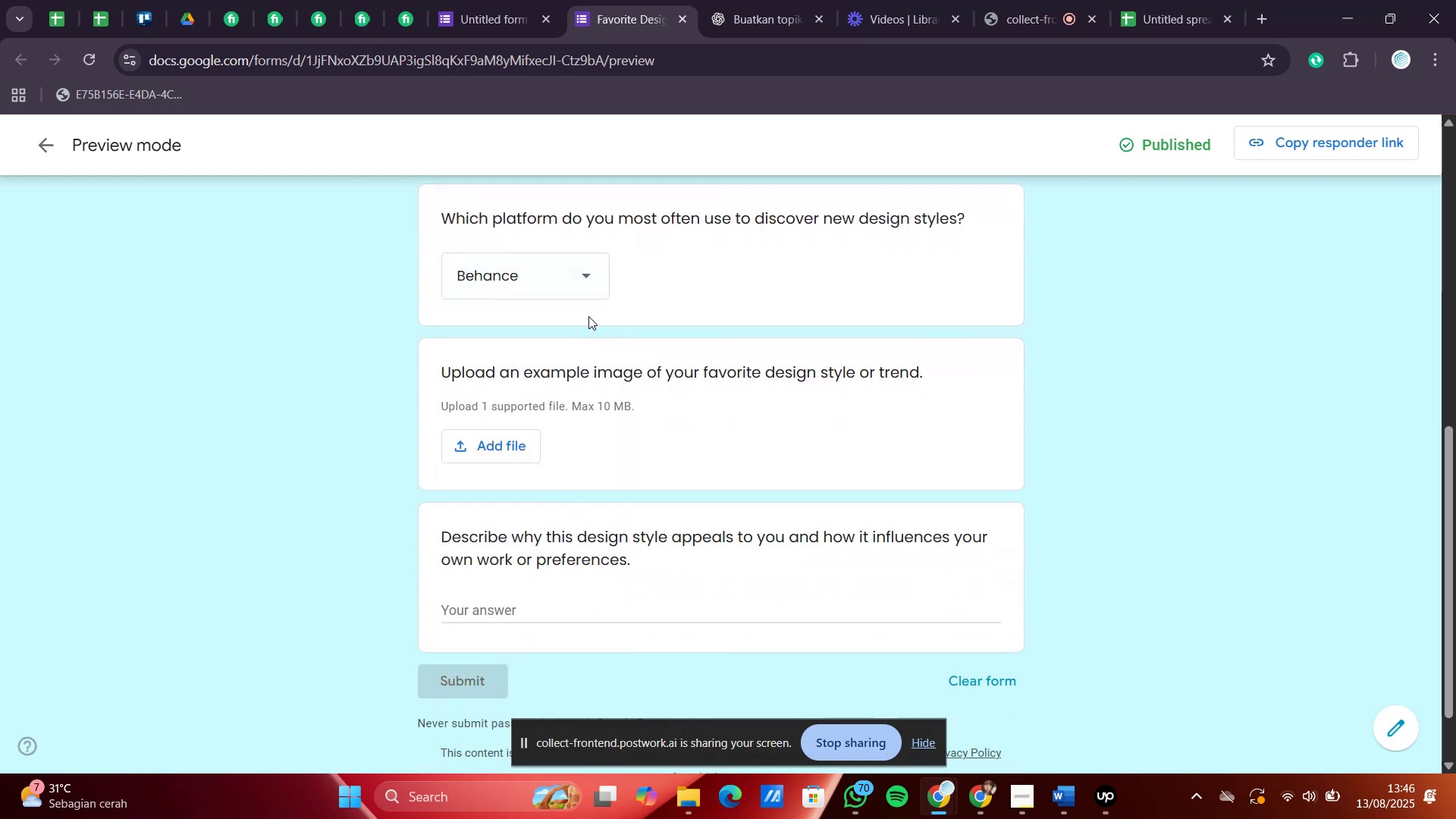 
left_click([594, 281])
 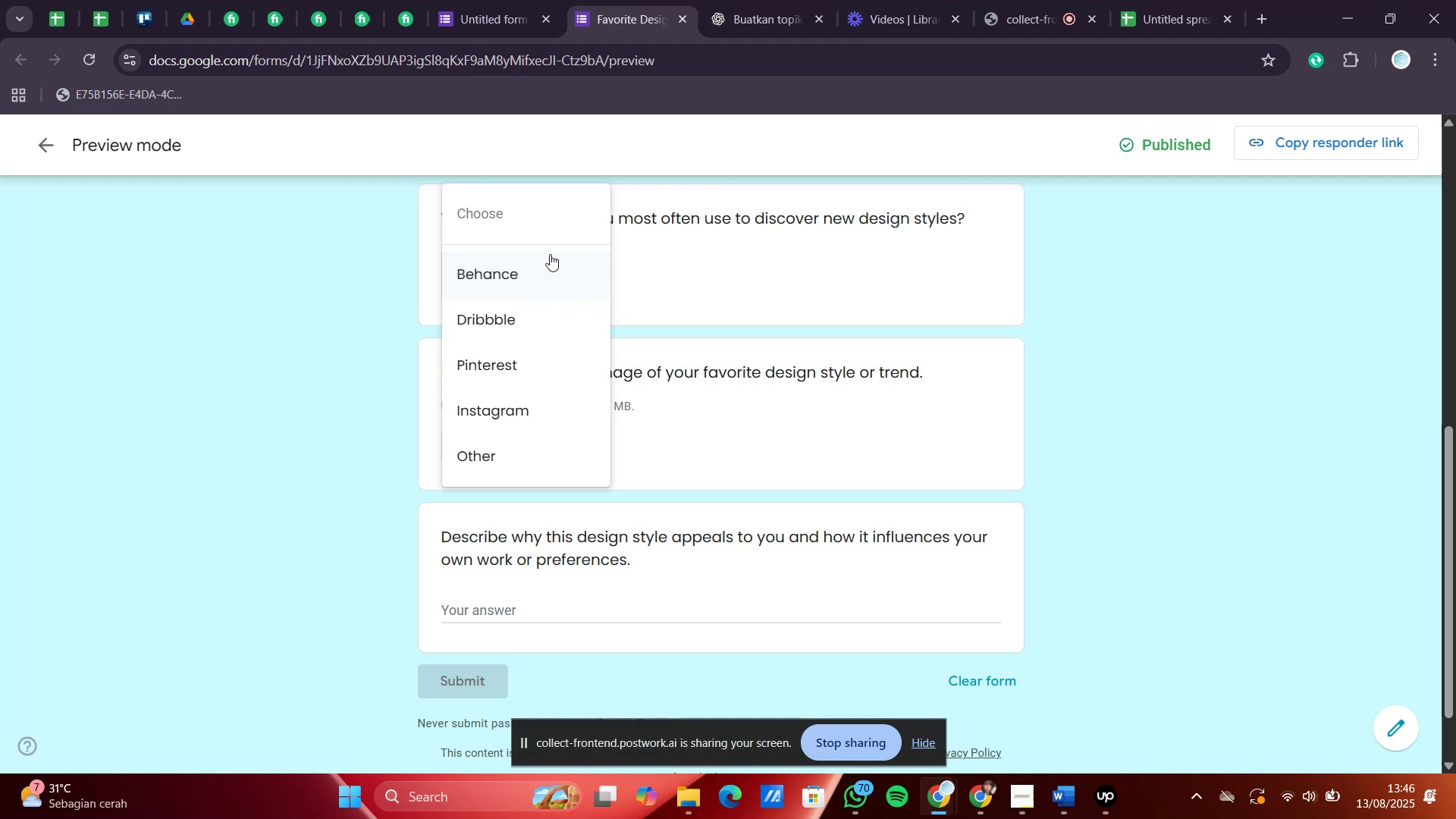 
left_click([550, 222])
 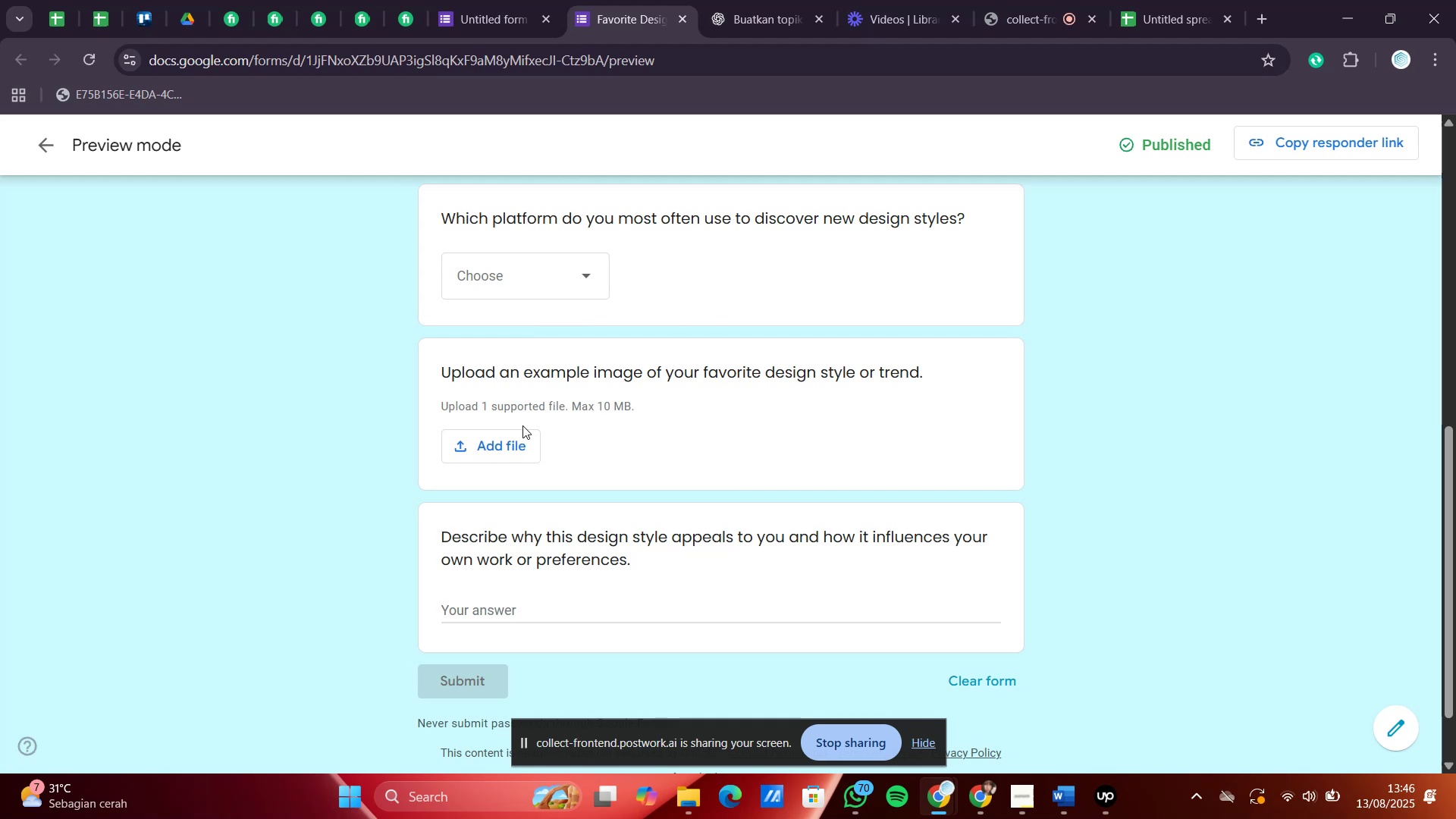 
wait(17.09)
 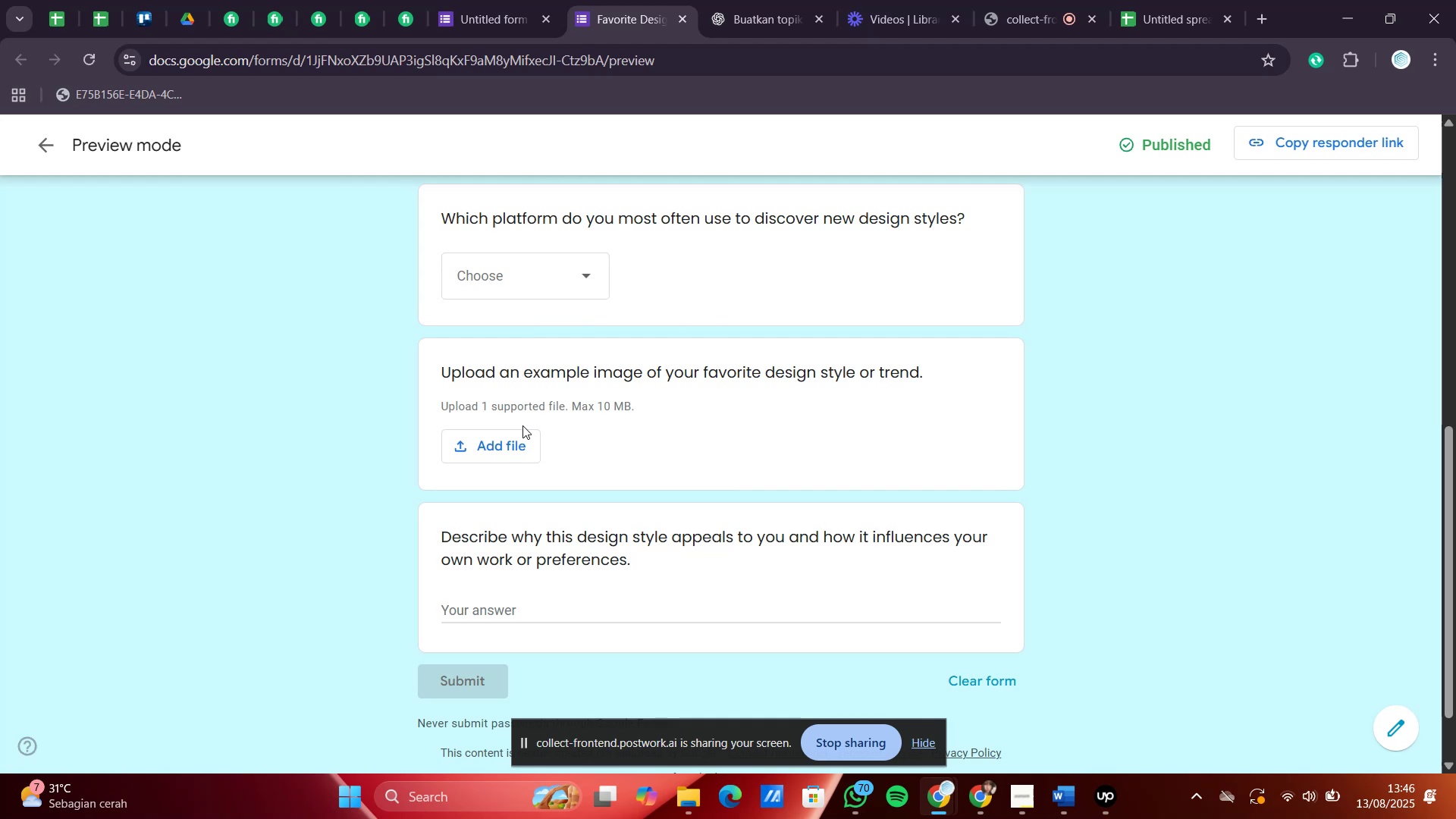 
left_click([531, 605])
 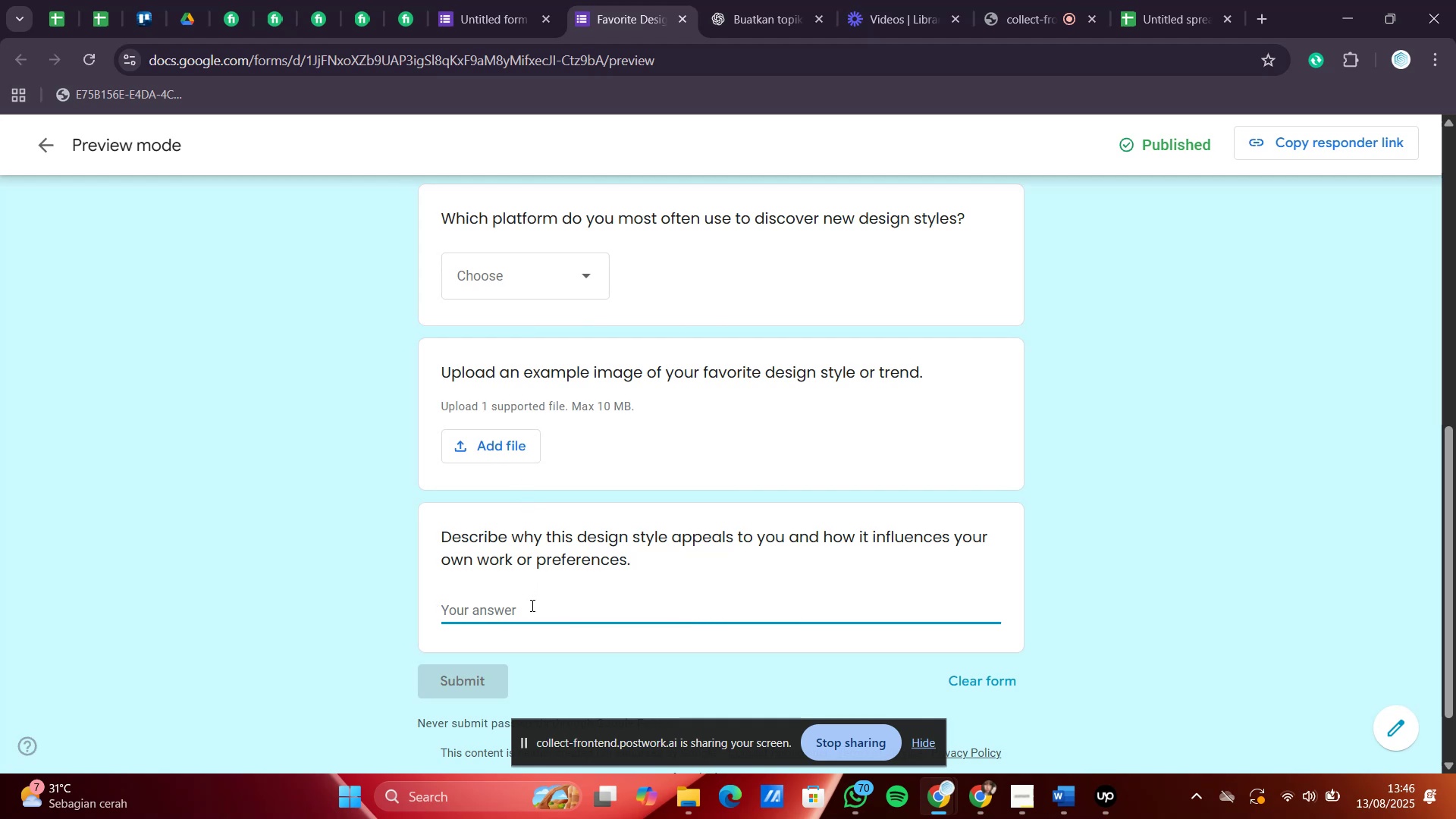 
type(what do)
key(Backspace)
key(Backspace)
key(Backspace)
key(Backspace)
key(Backspace)
key(Backspace)
key(Backspace)
key(Backspace)
type(i like something )
 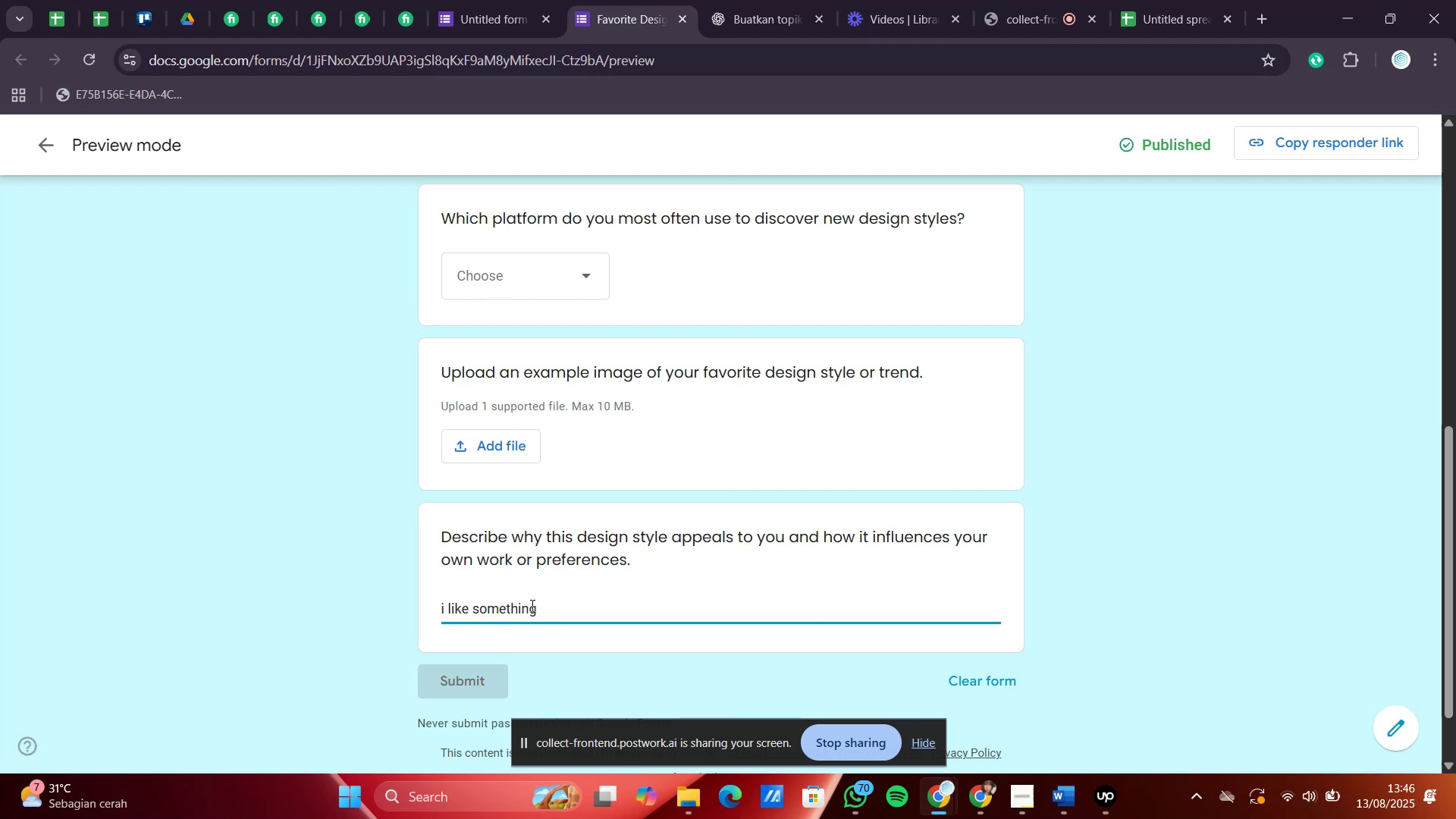 
key(Control+A)
 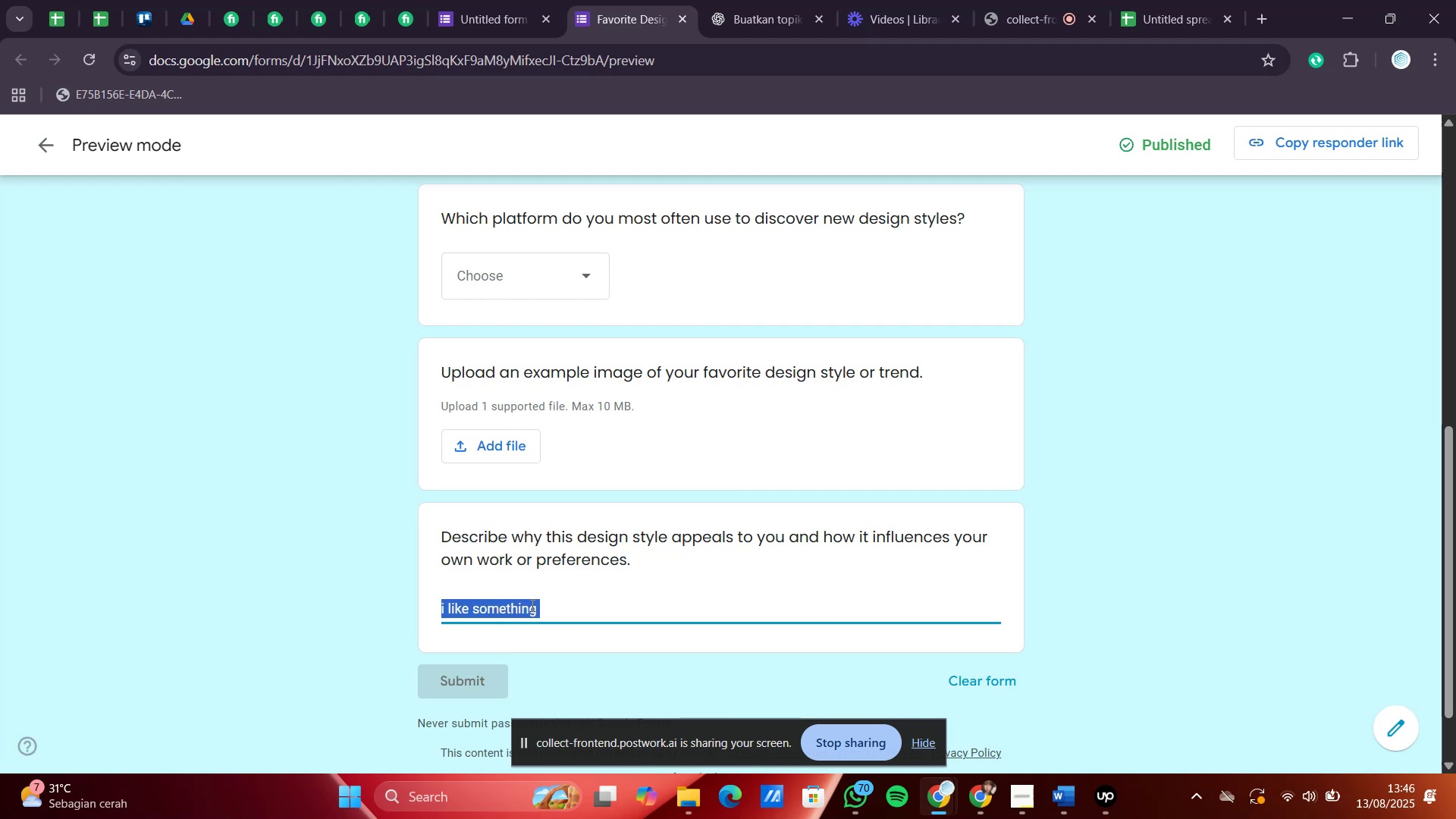 
key(Backspace)
 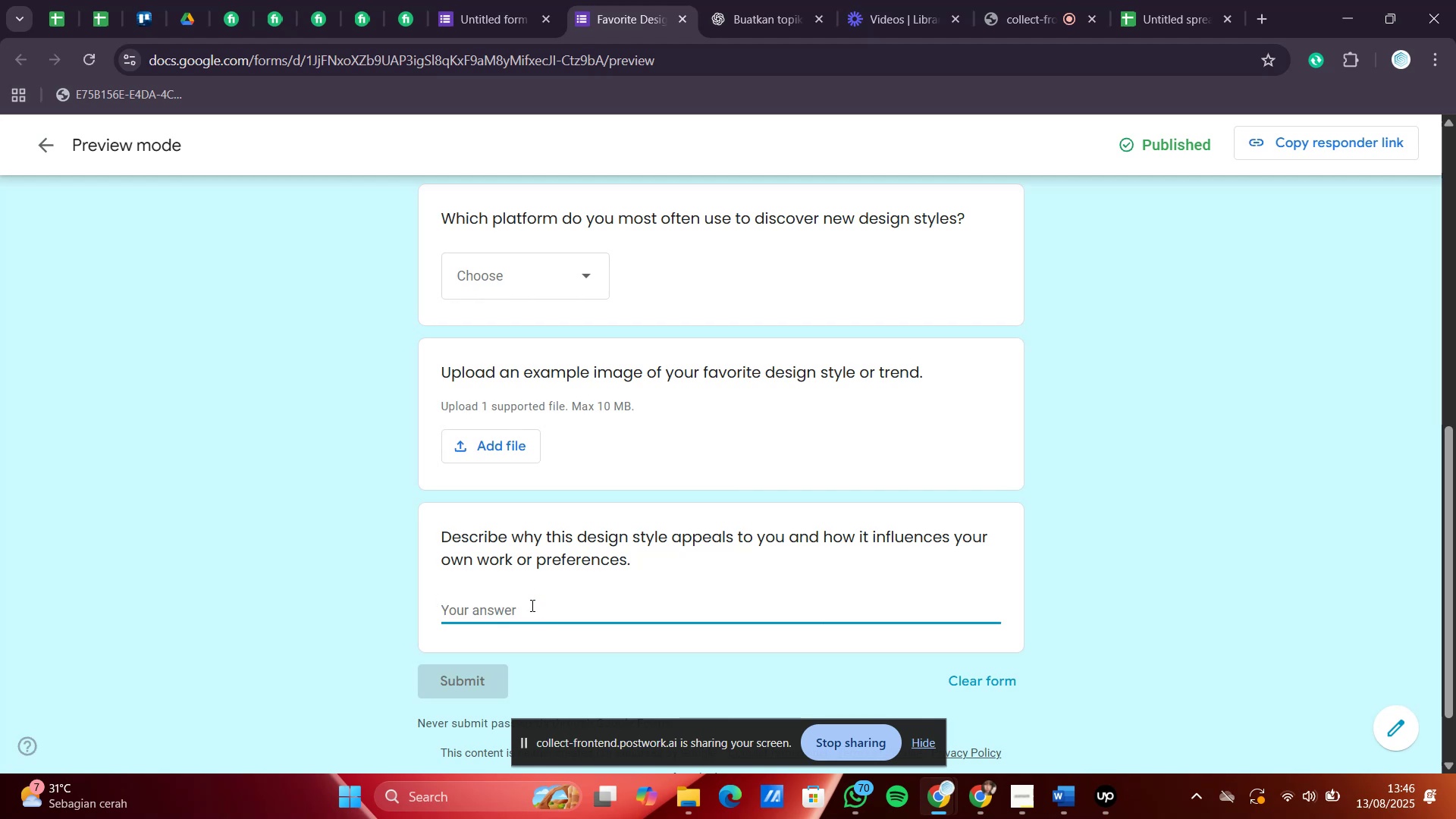 
scroll: coordinate [743, 532], scroll_direction: up, amount: 14.0
 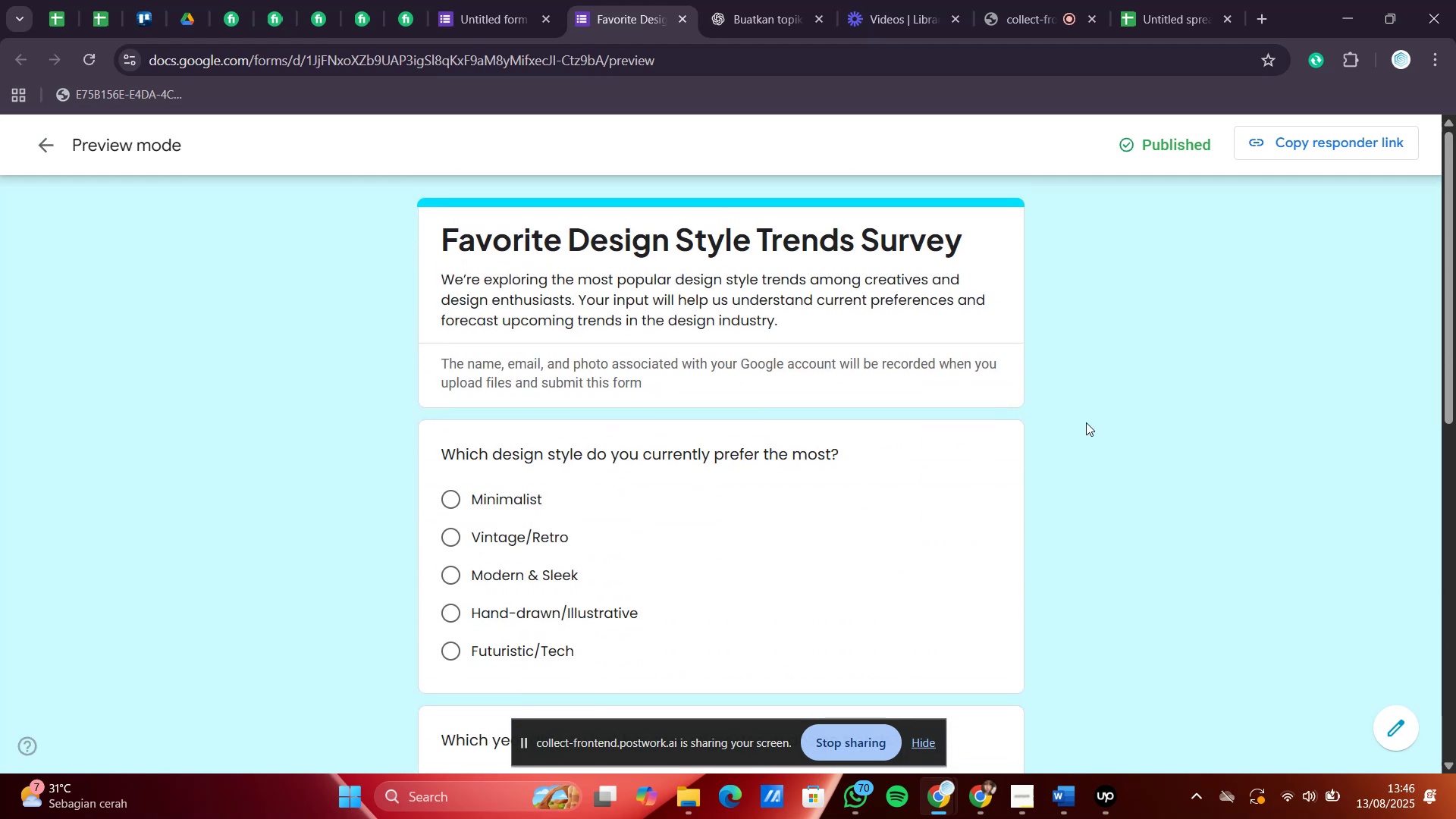 
left_click([1135, 395])
 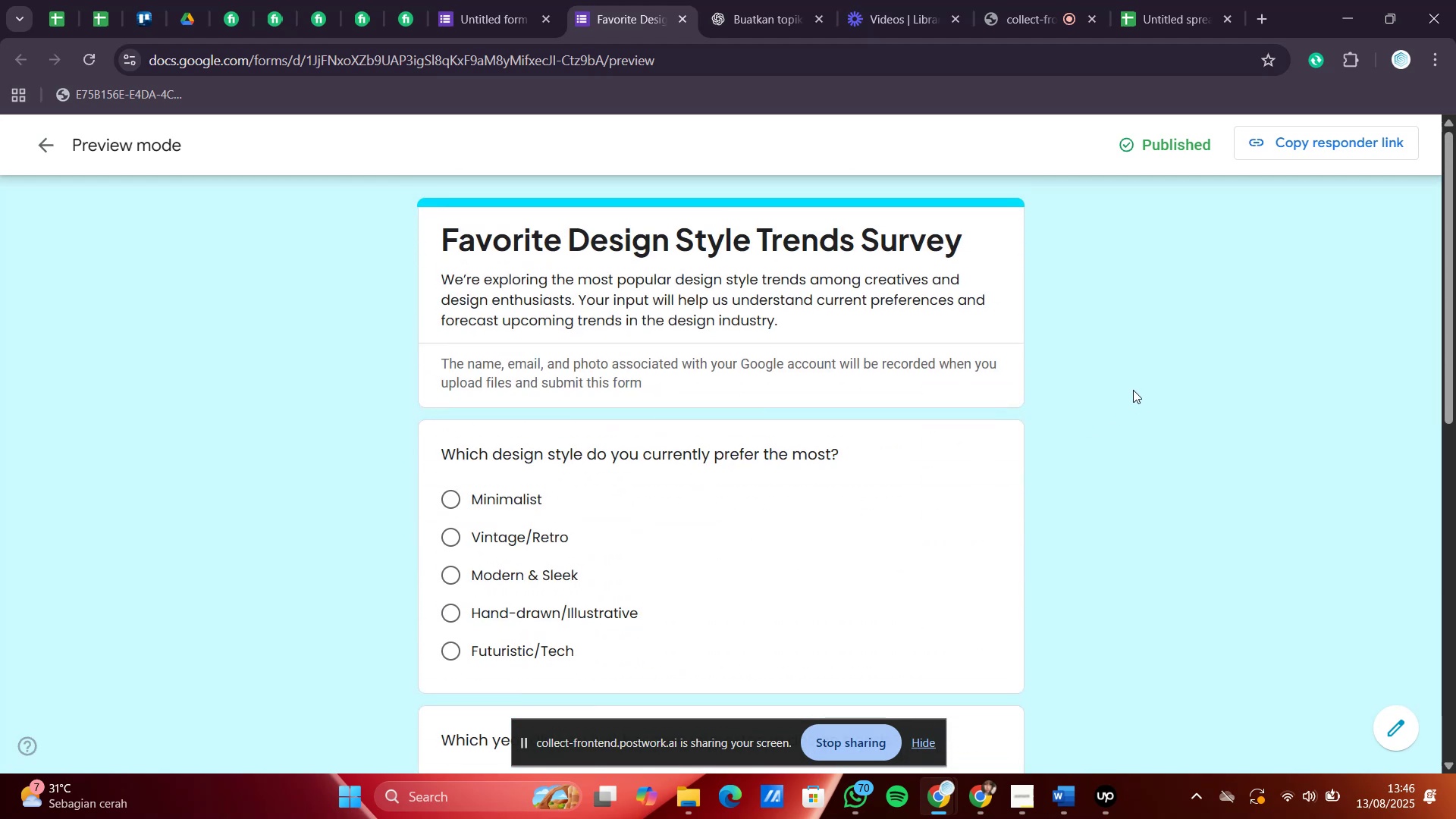 
scroll: coordinate [591, 585], scroll_direction: down, amount: 10.0
 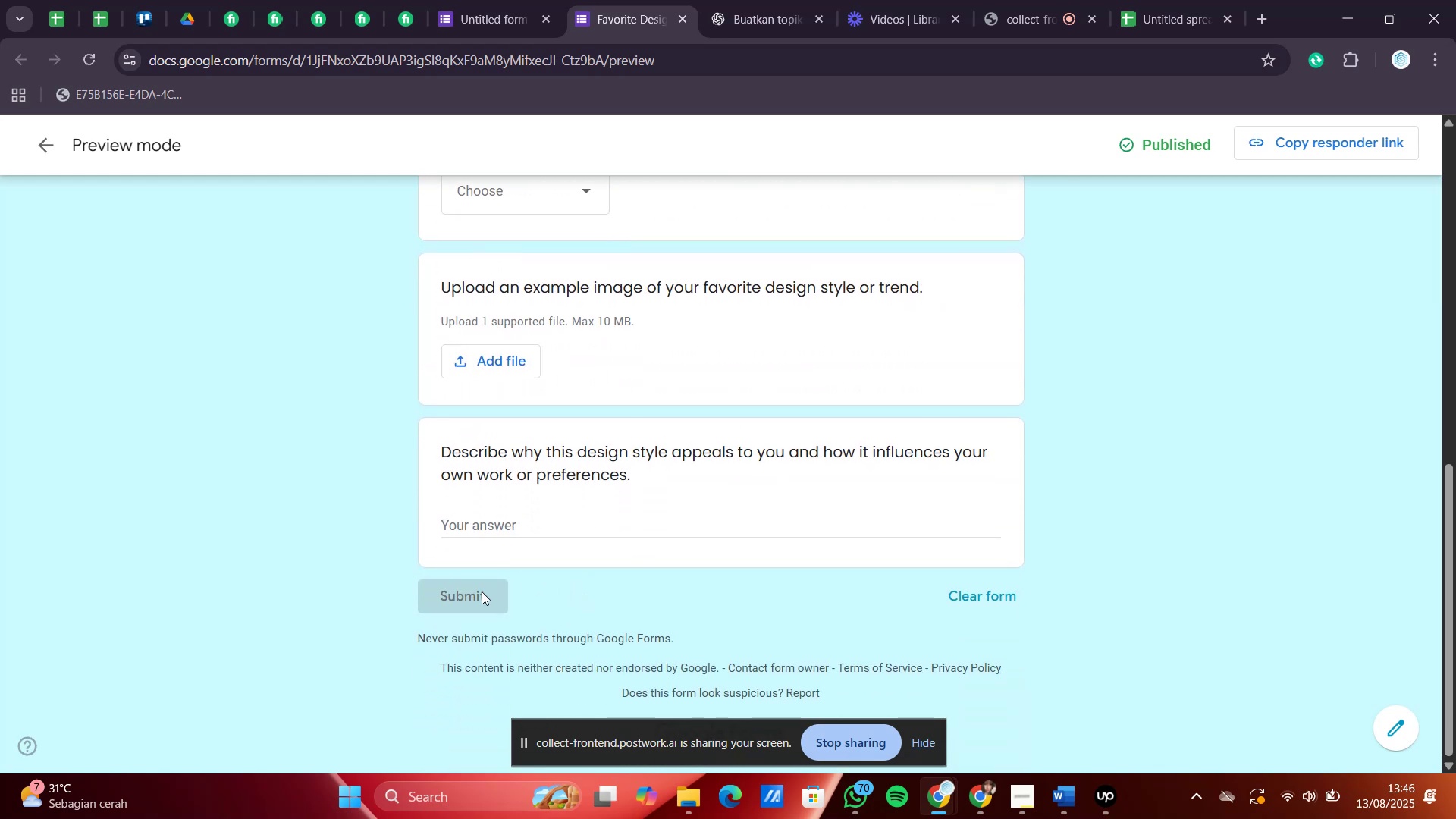 
left_click([479, 592])
 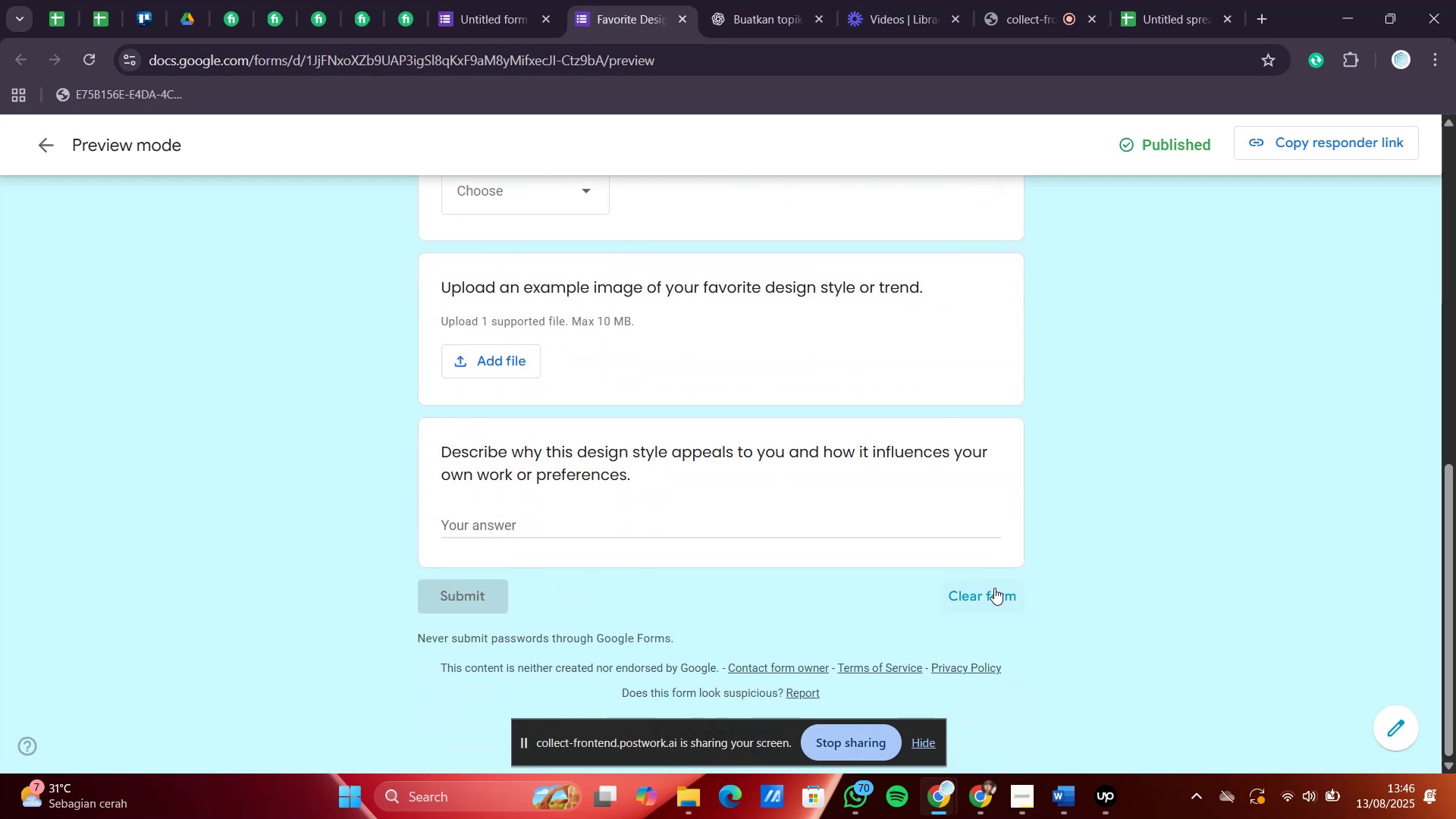 
left_click([994, 588])
 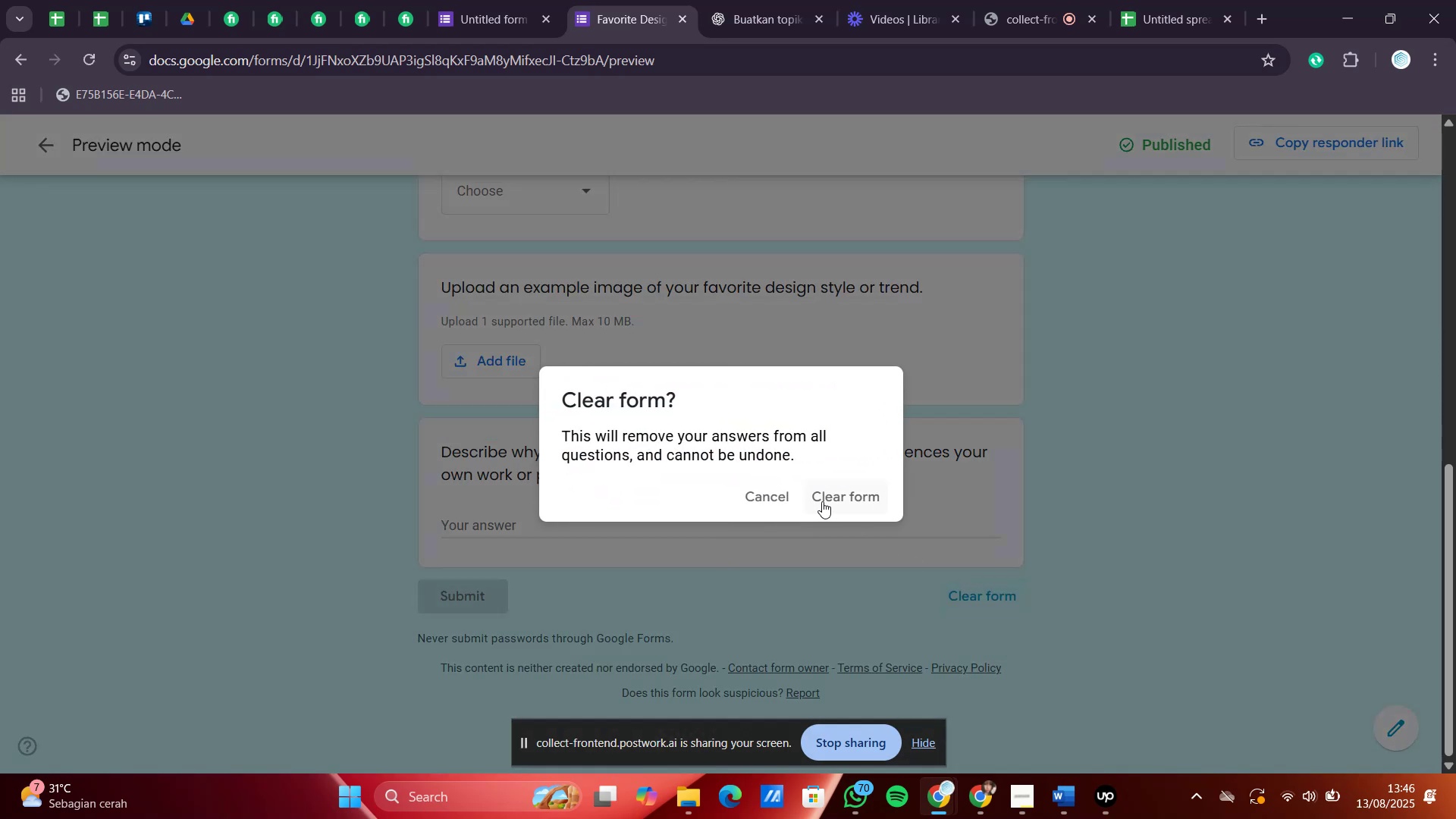 
left_click([752, 495])
 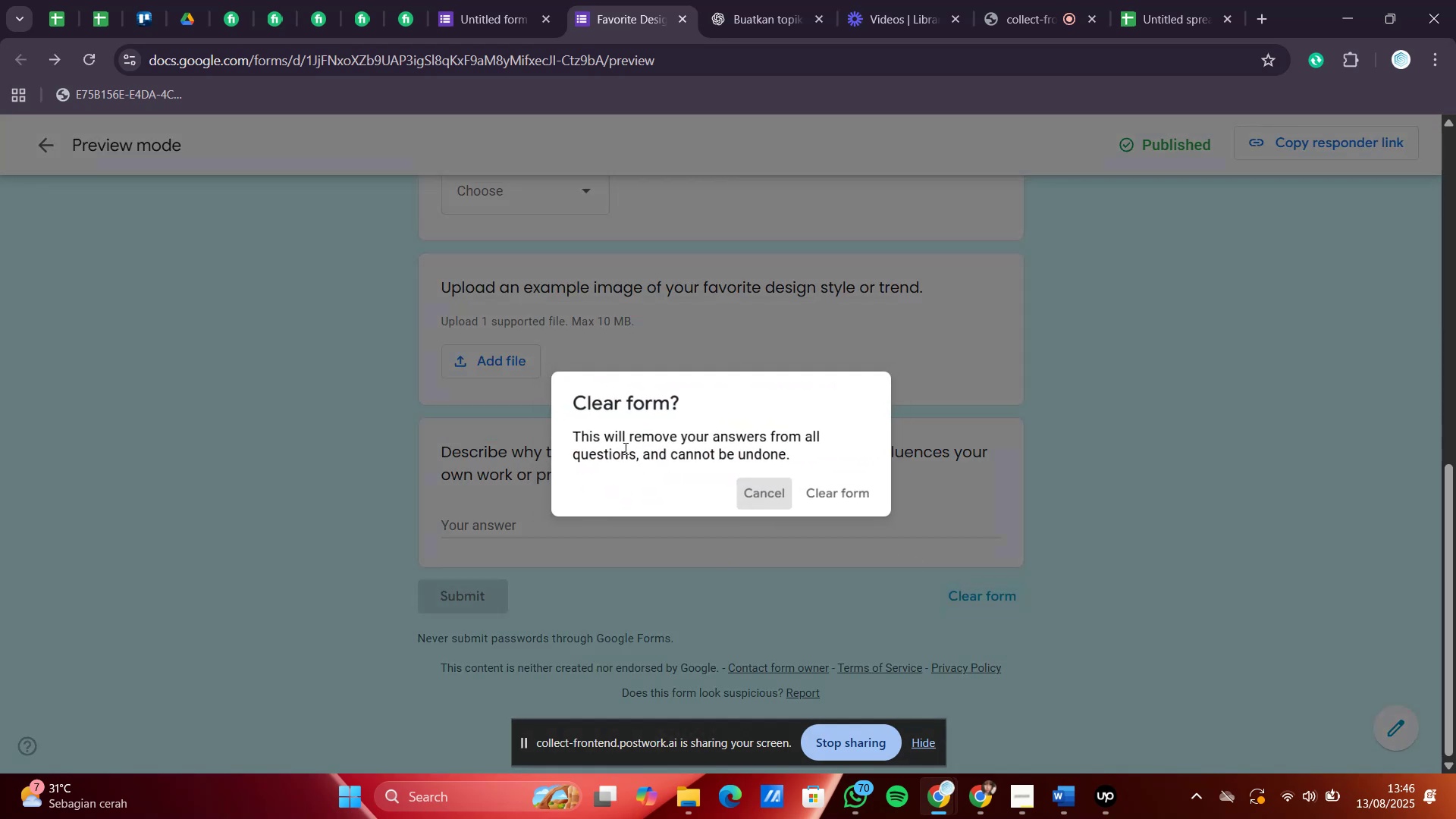 
scroll: coordinate [614, 438], scroll_direction: up, amount: 16.0
 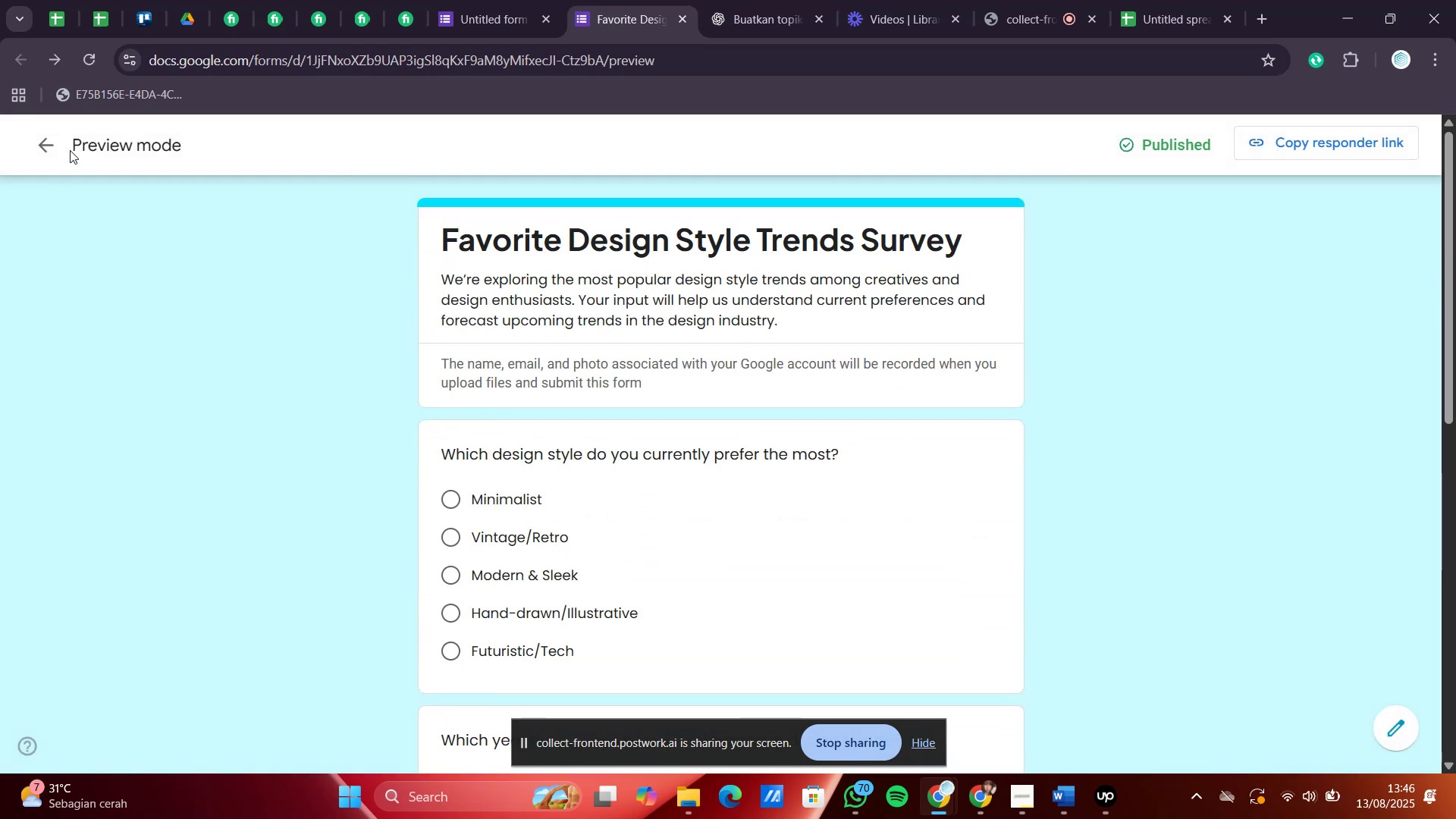 
left_click([46, 143])
 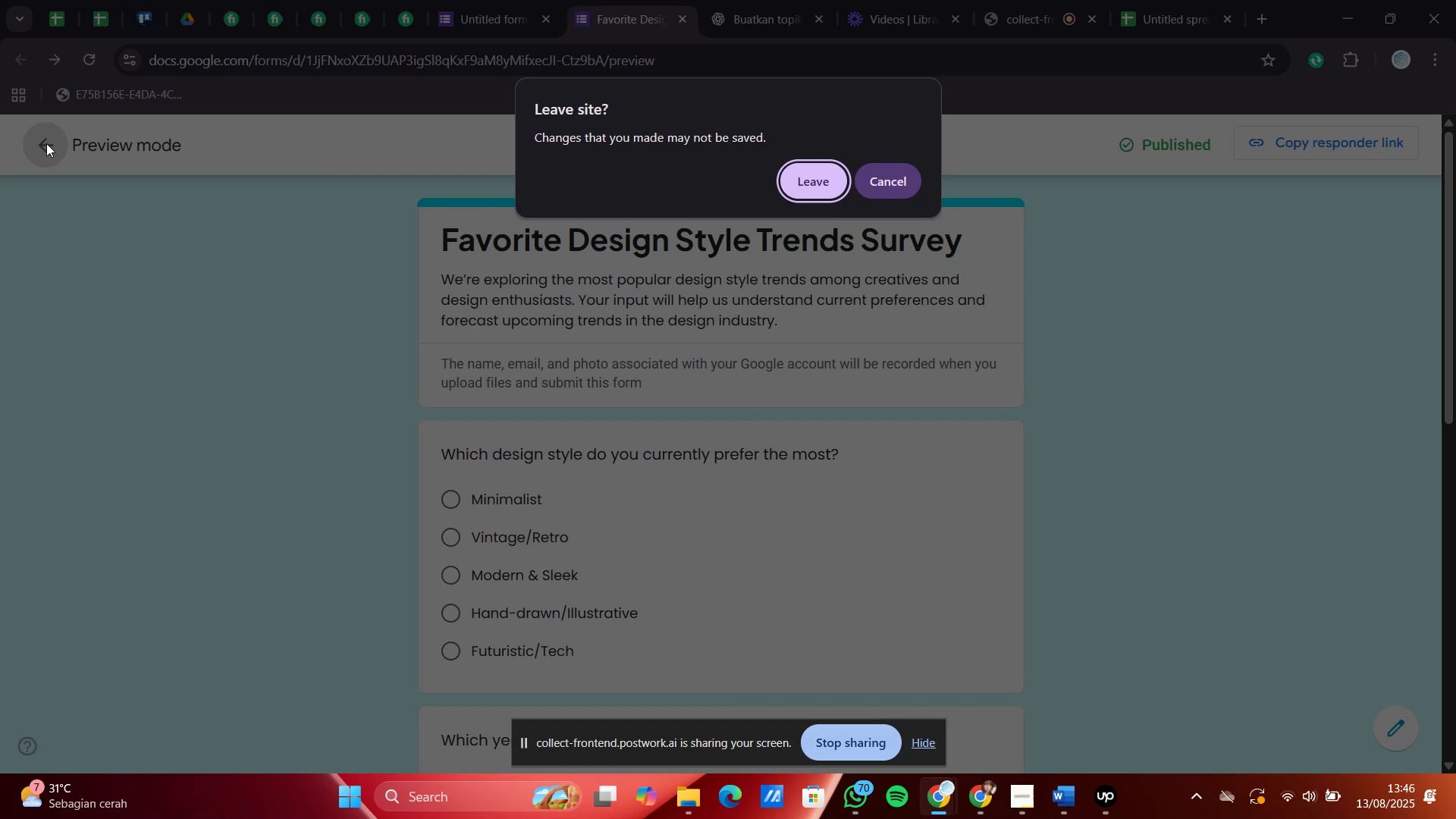 
wait(13.55)
 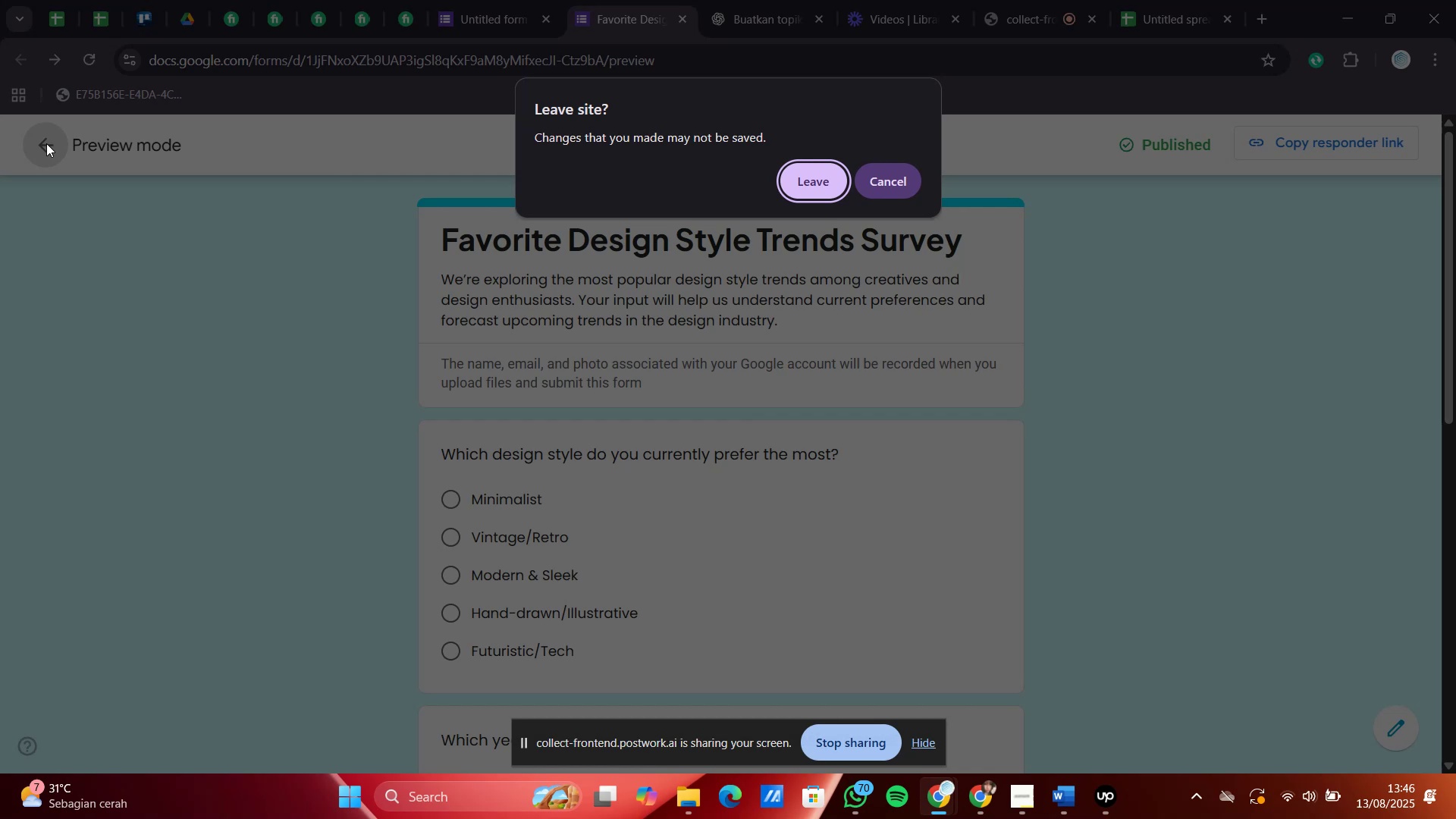 
left_click([924, 179])
 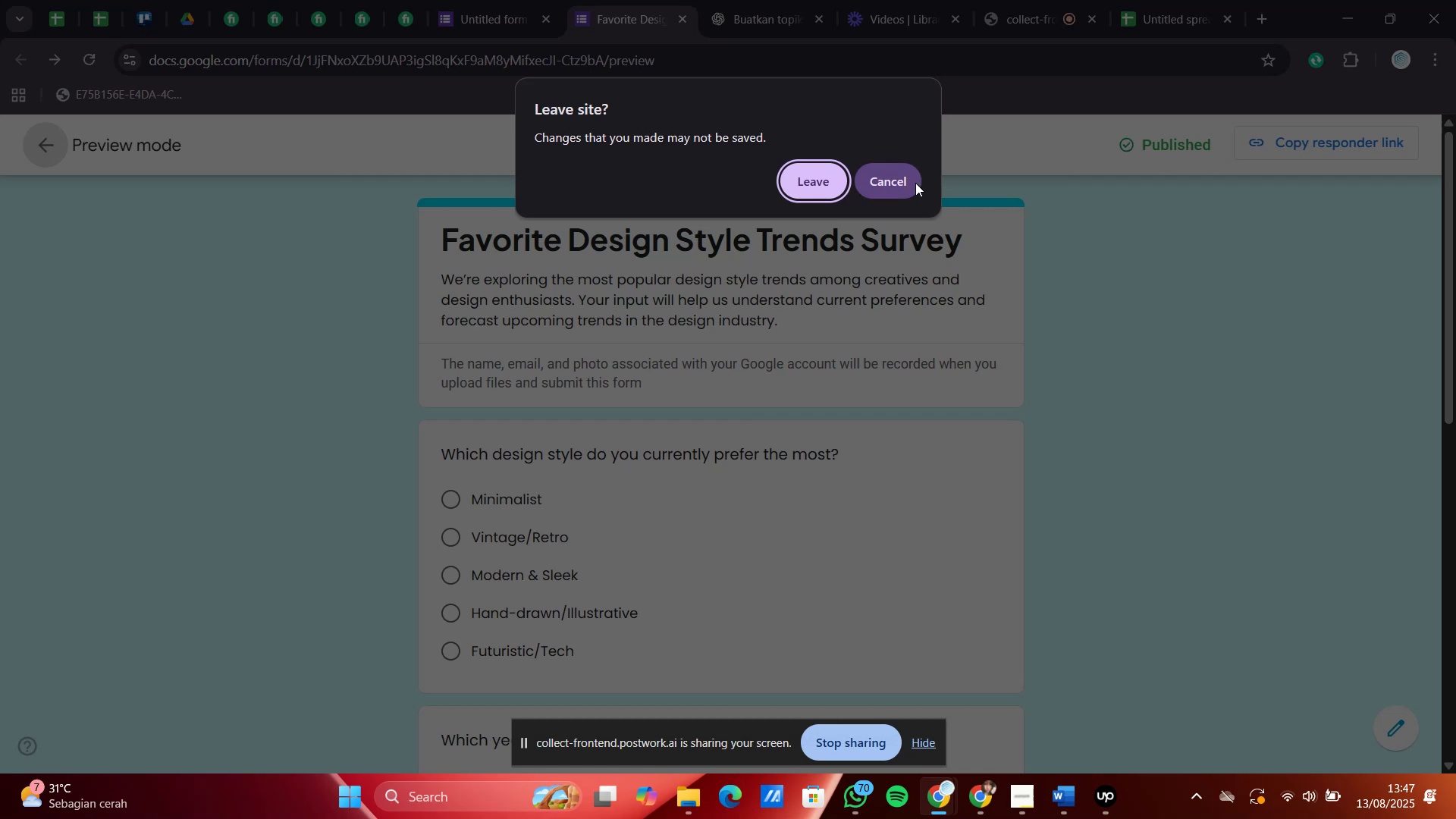 
left_click([915, 183])
 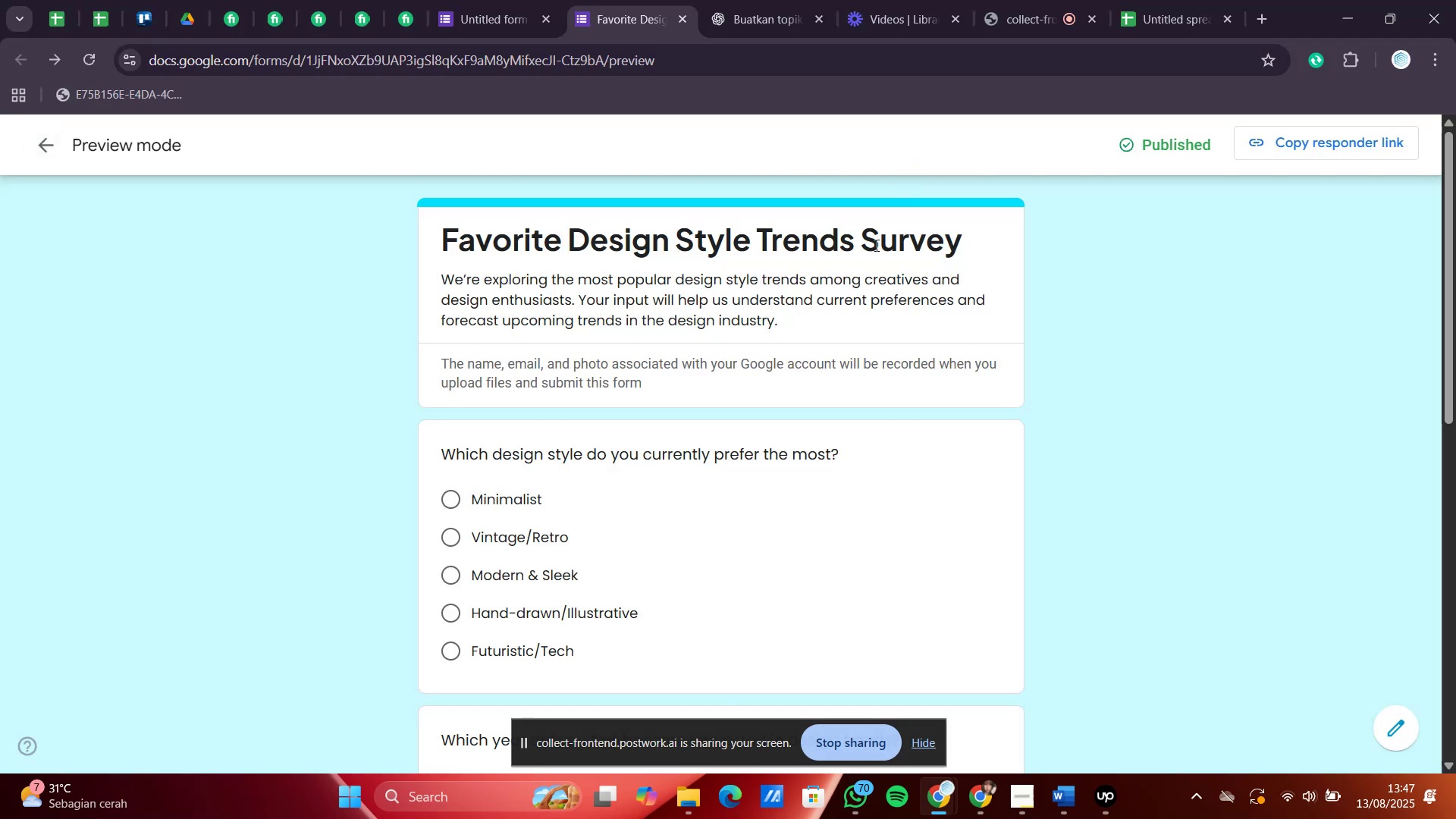 
wait(12.32)
 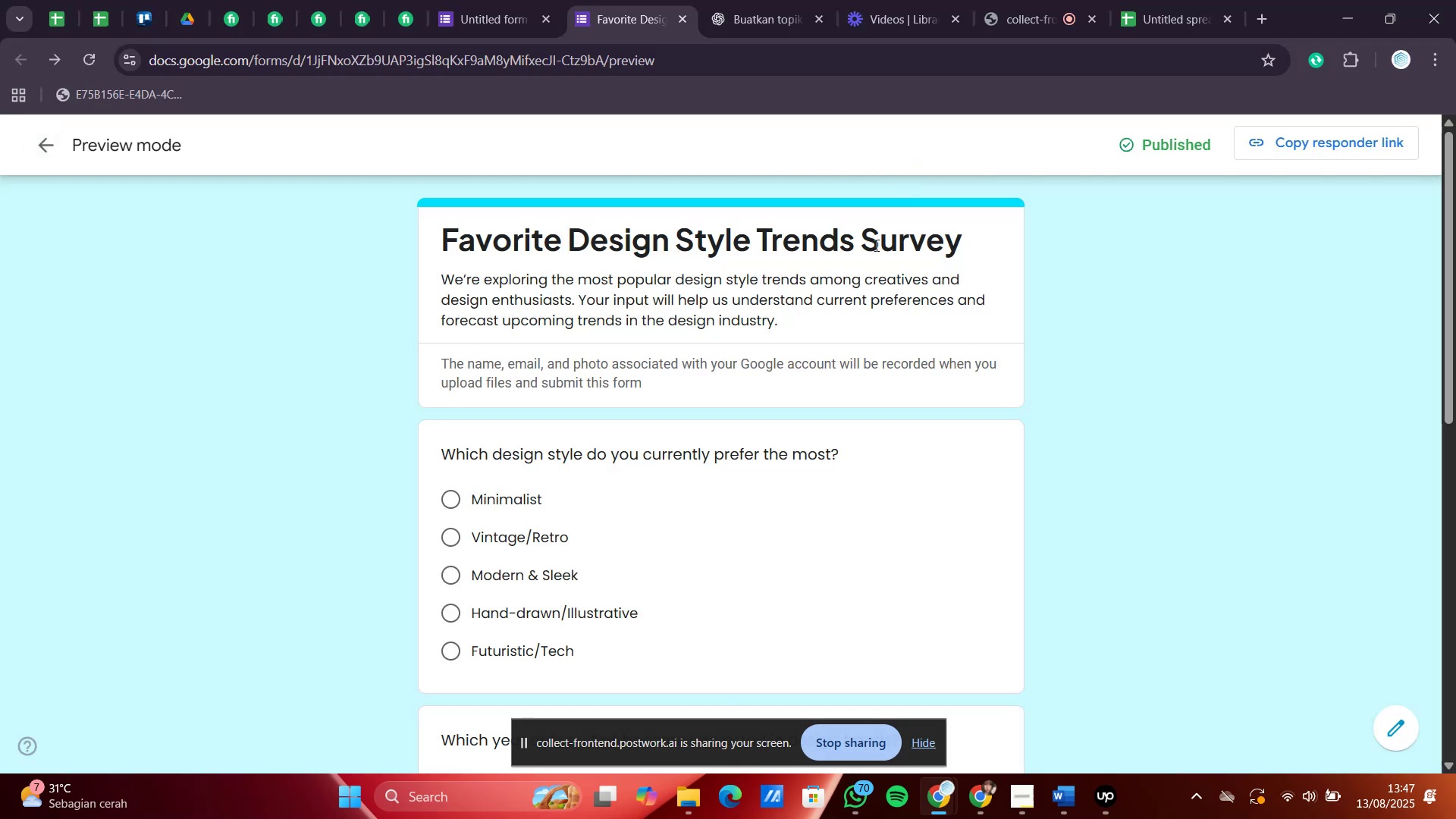 
left_click([507, 0])
 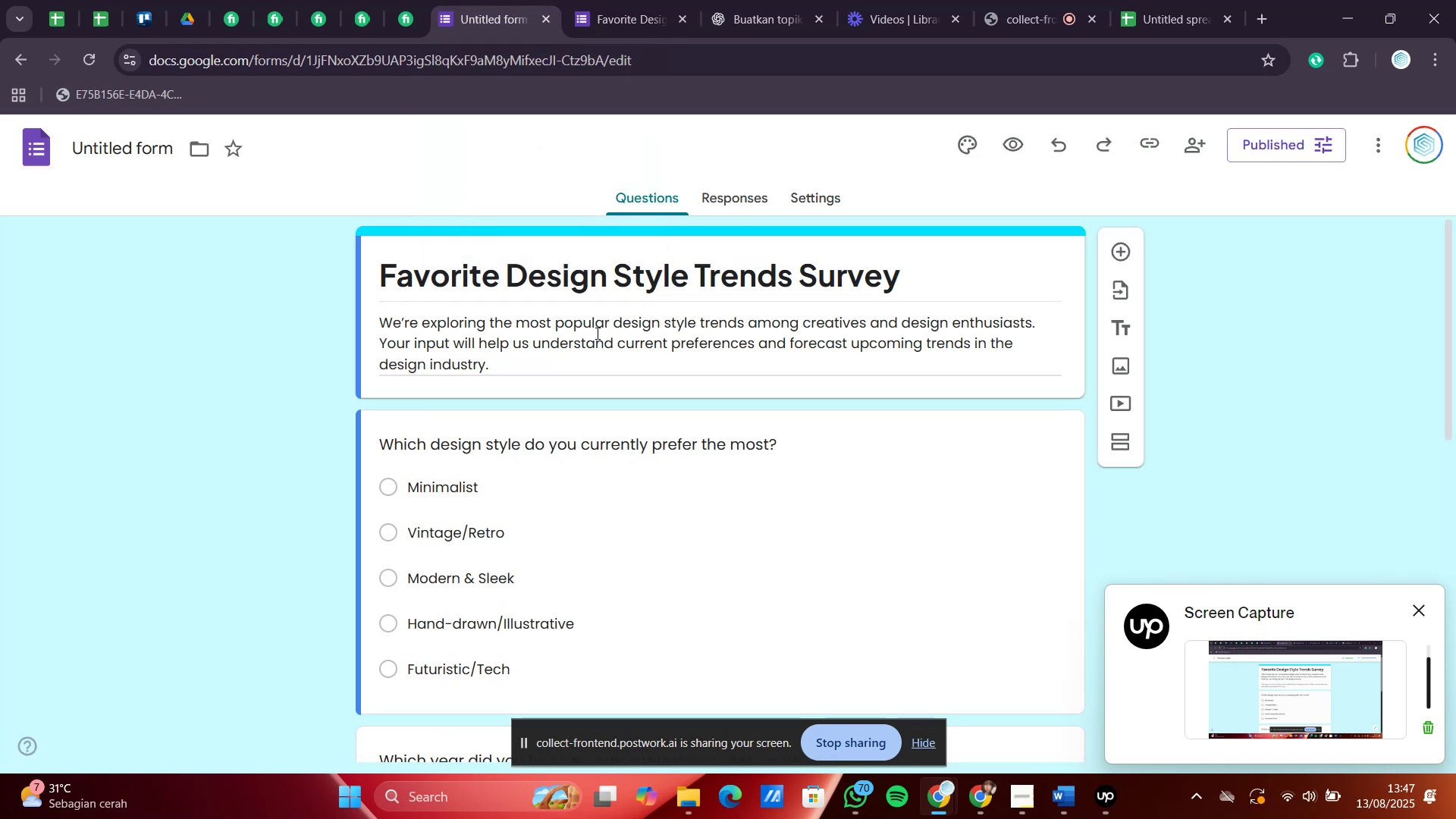 
scroll: coordinate [598, 324], scroll_direction: down, amount: 6.0
 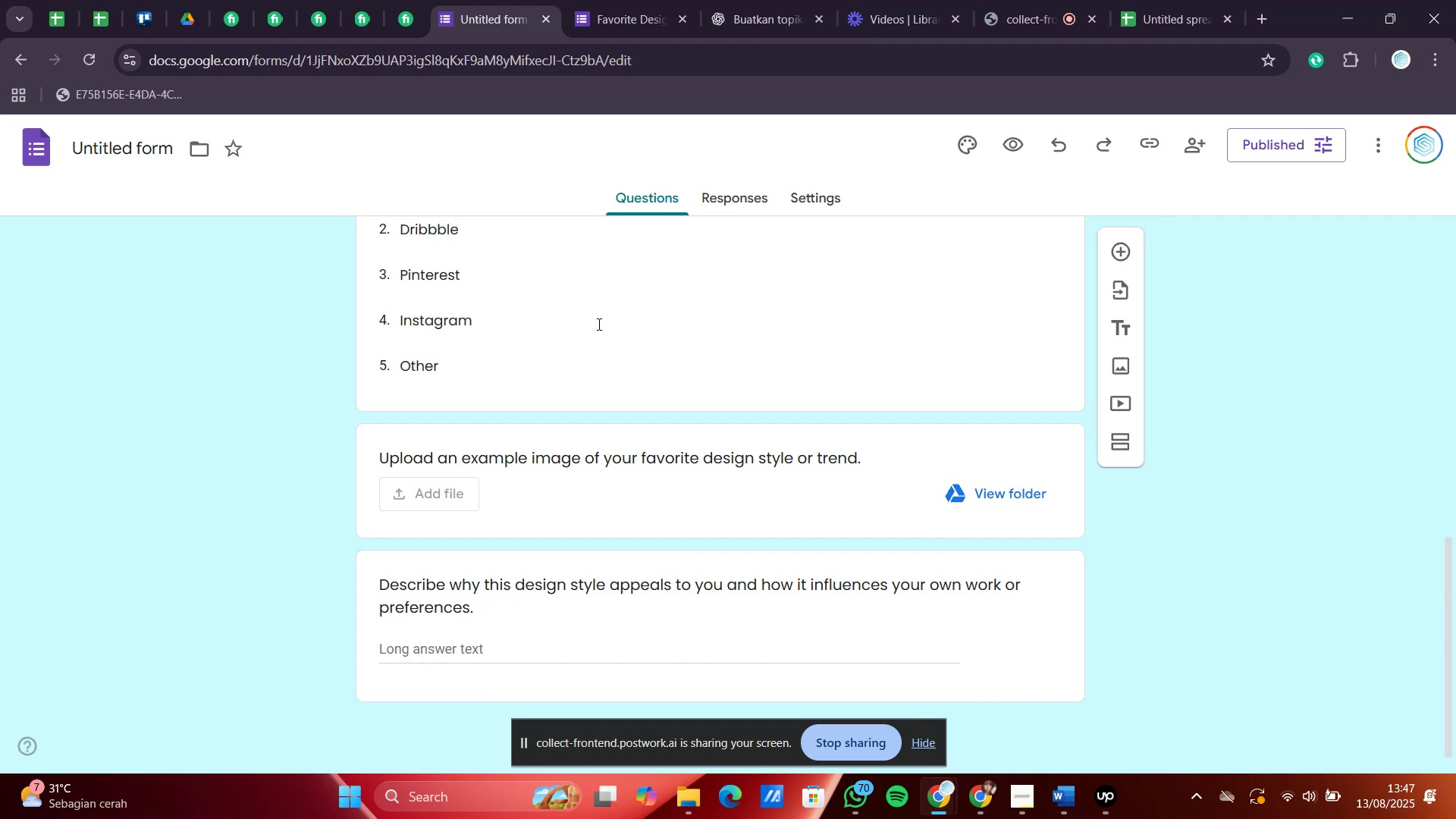 
scroll: coordinate [598, 315], scroll_direction: up, amount: 8.0
 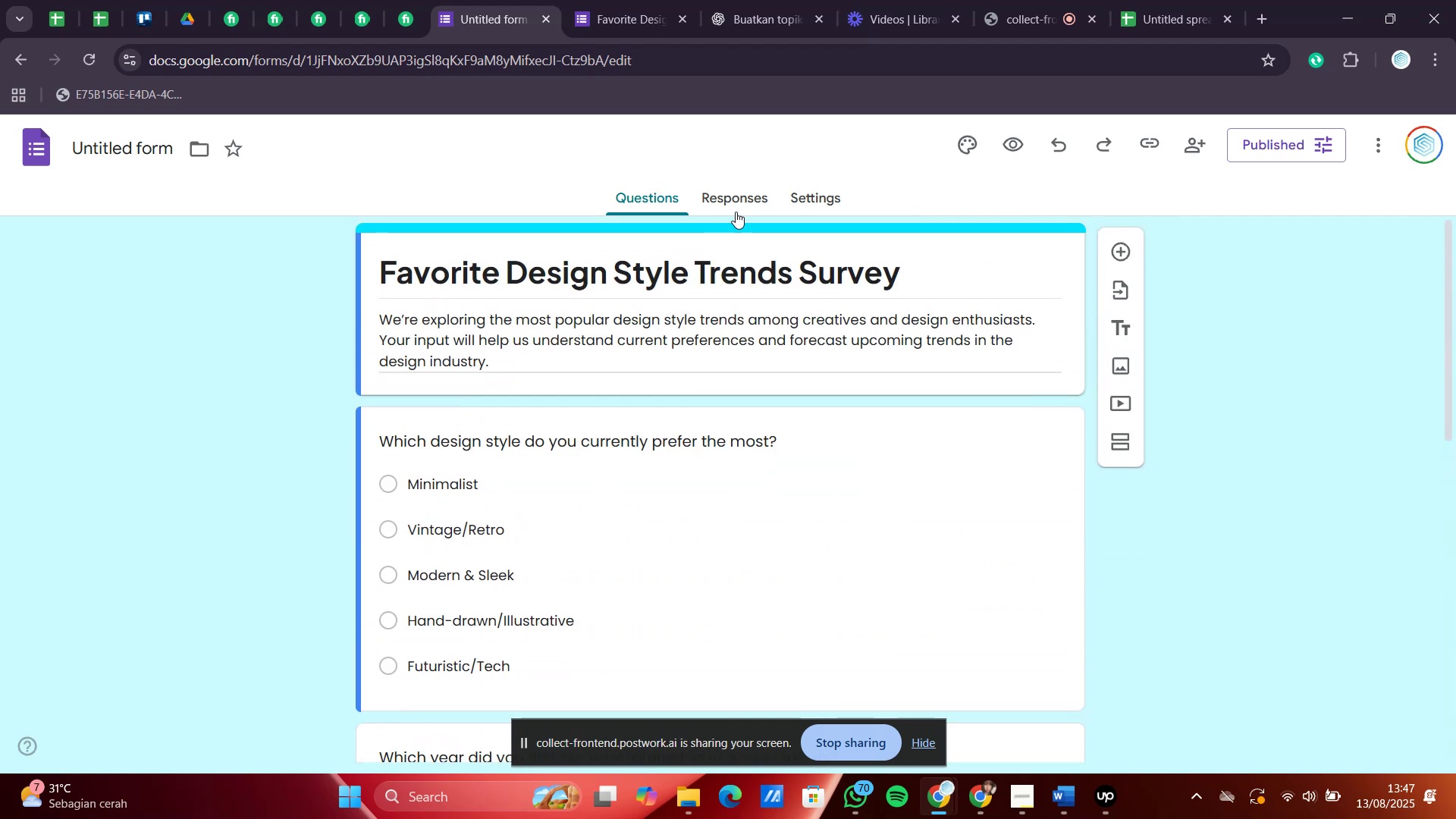 
left_click([739, 195])
 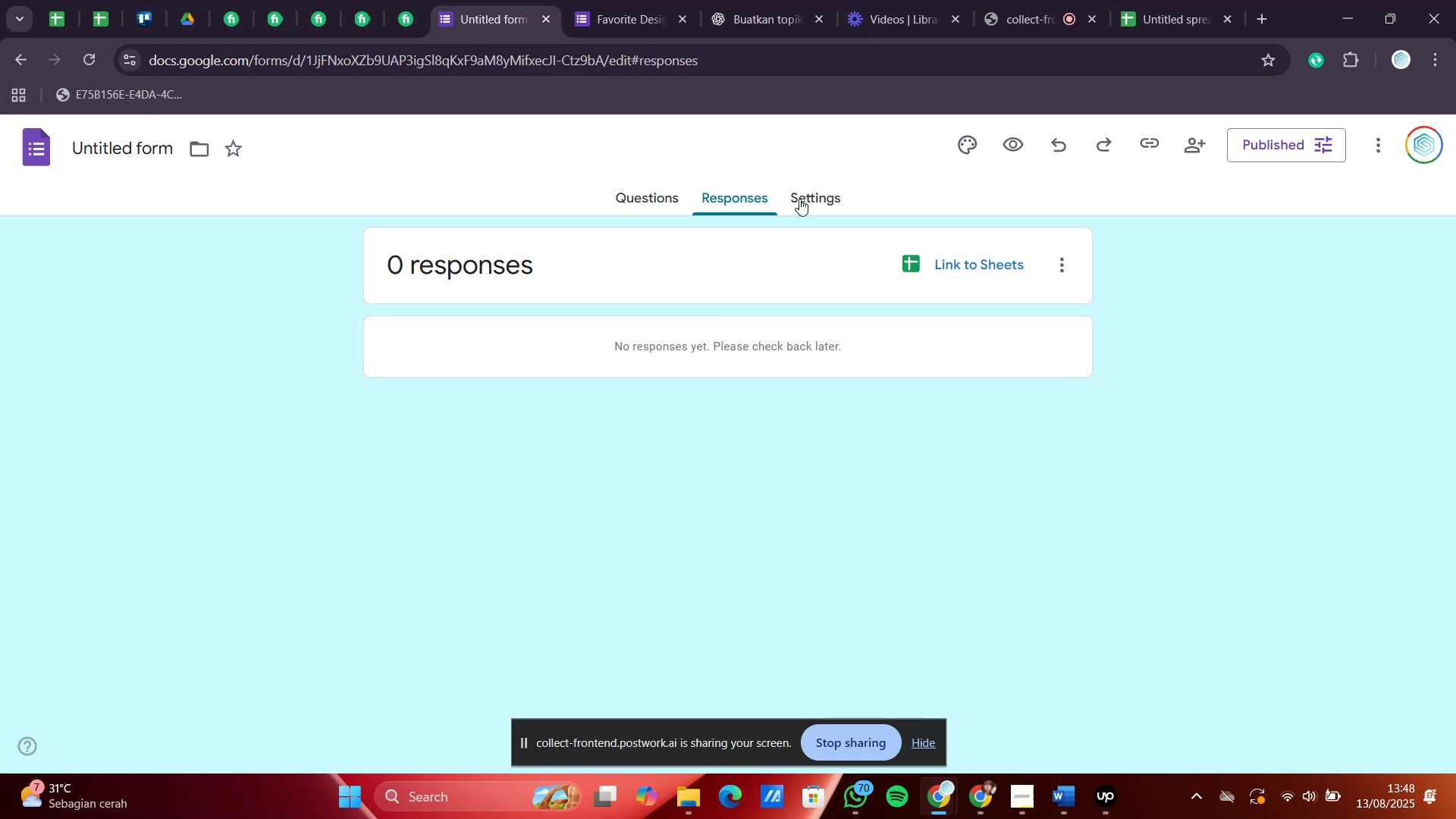 
wait(91.66)
 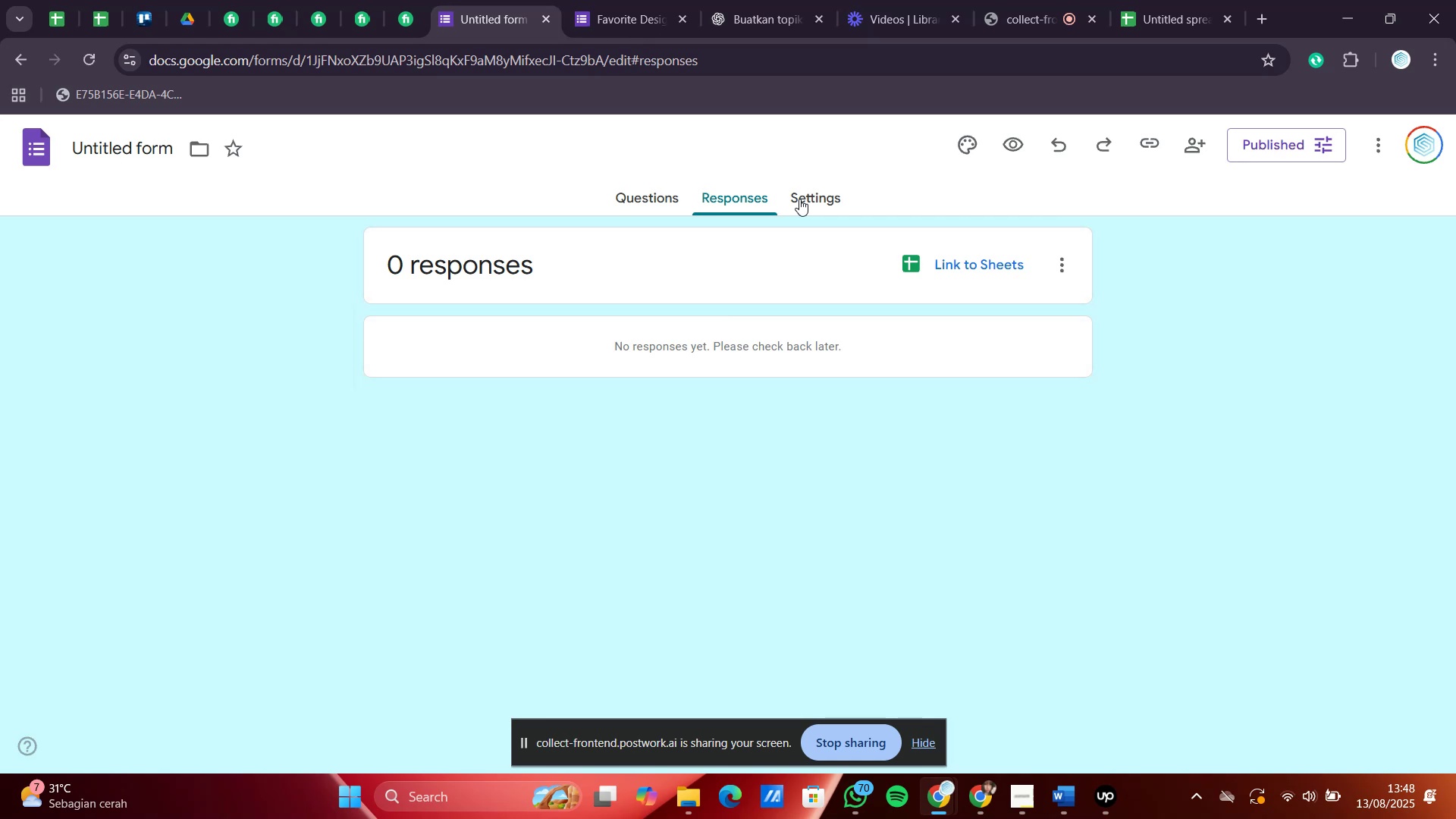 
left_click([637, 0])
 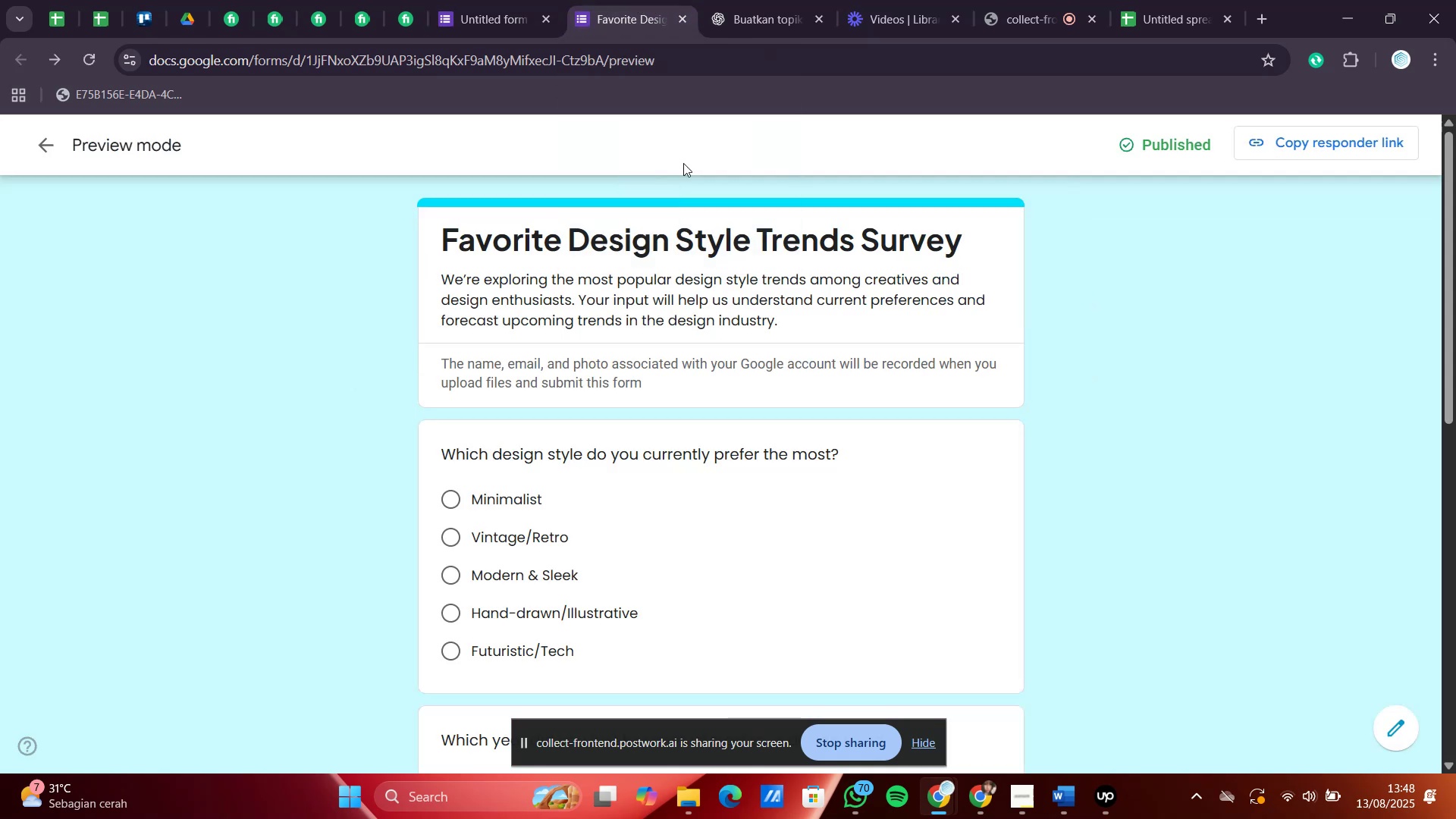 
scroll: coordinate [729, 367], scroll_direction: down, amount: 7.0
 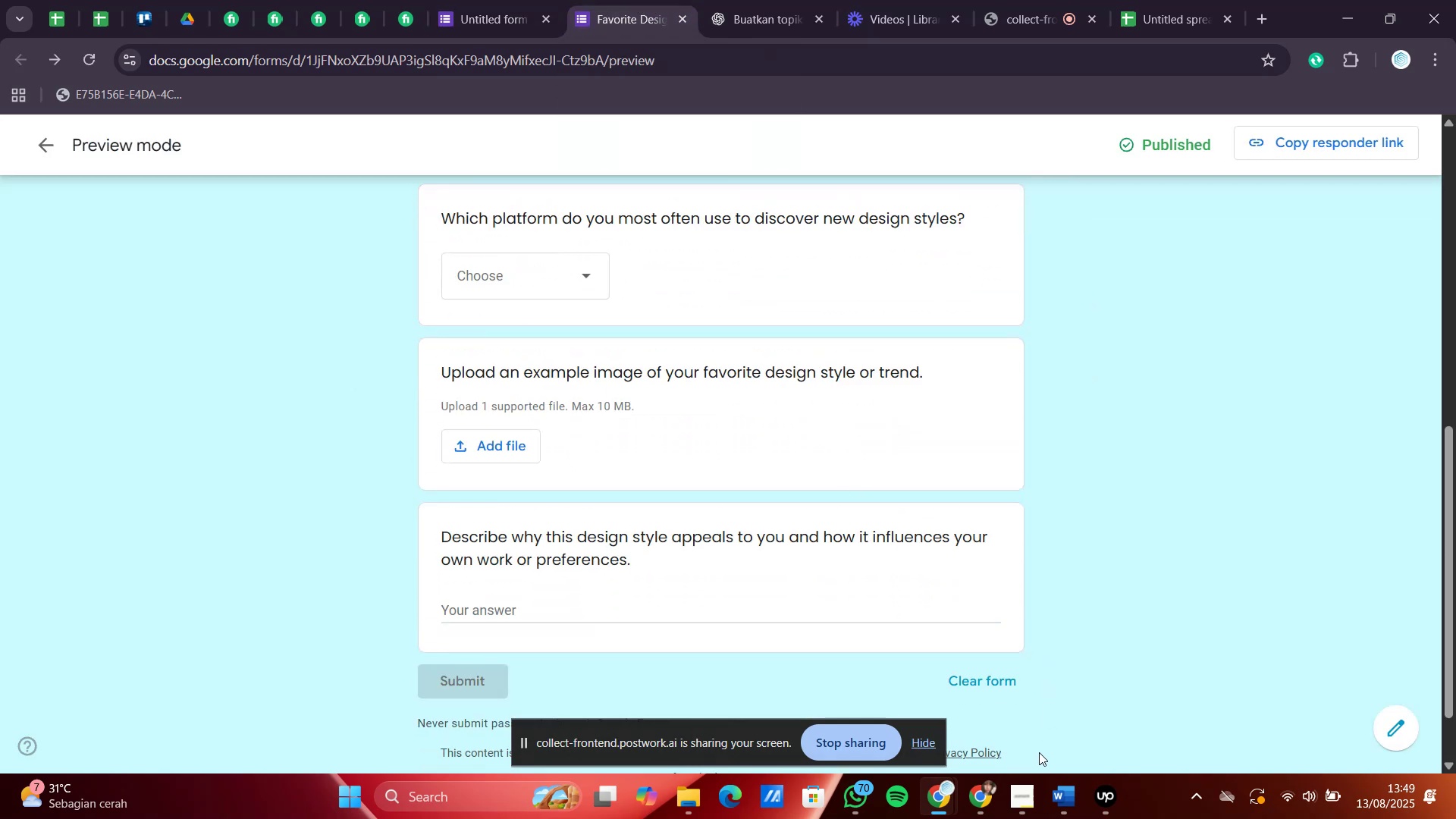 
left_click([1106, 811])
 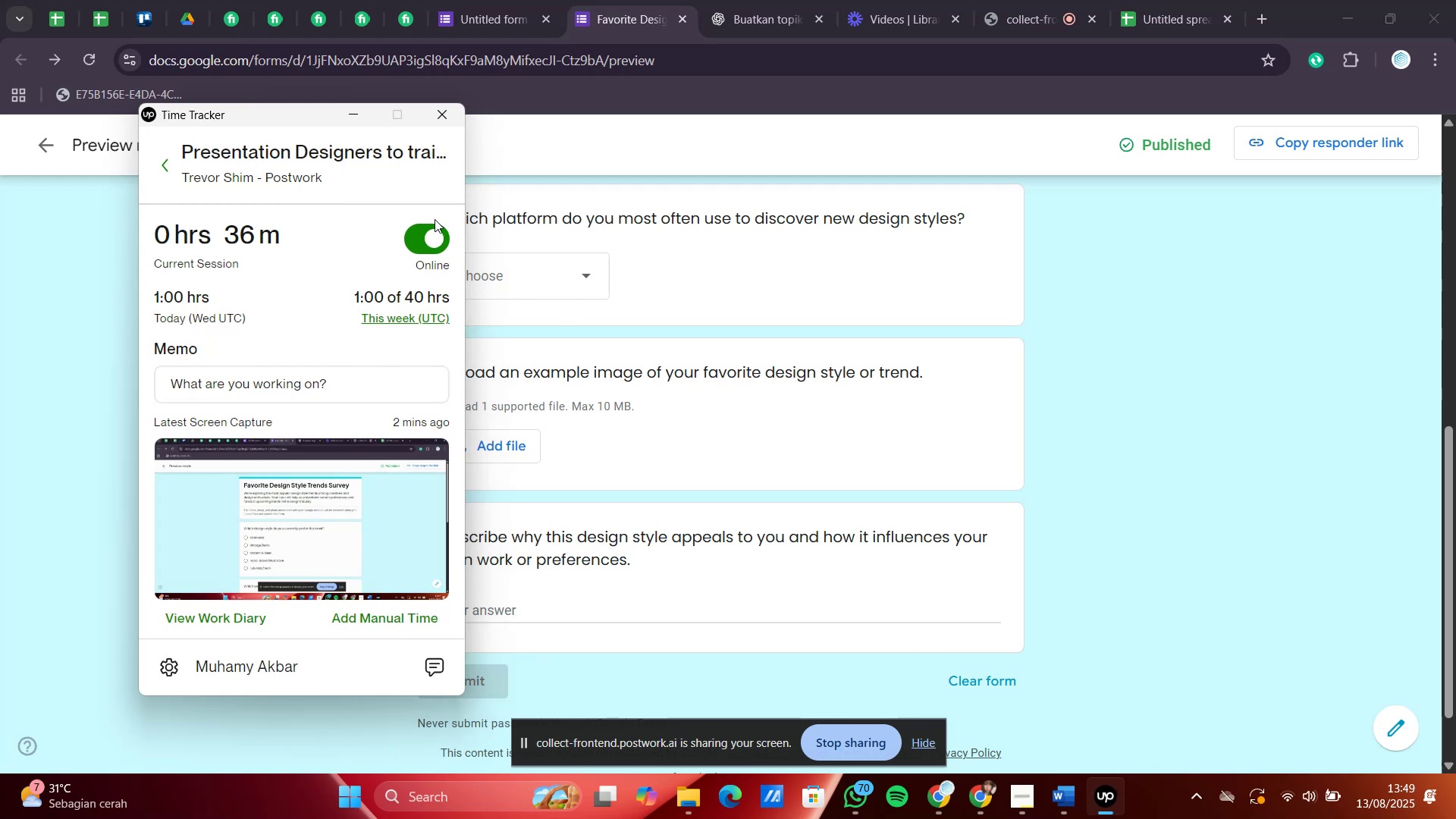 
left_click([429, 231])
 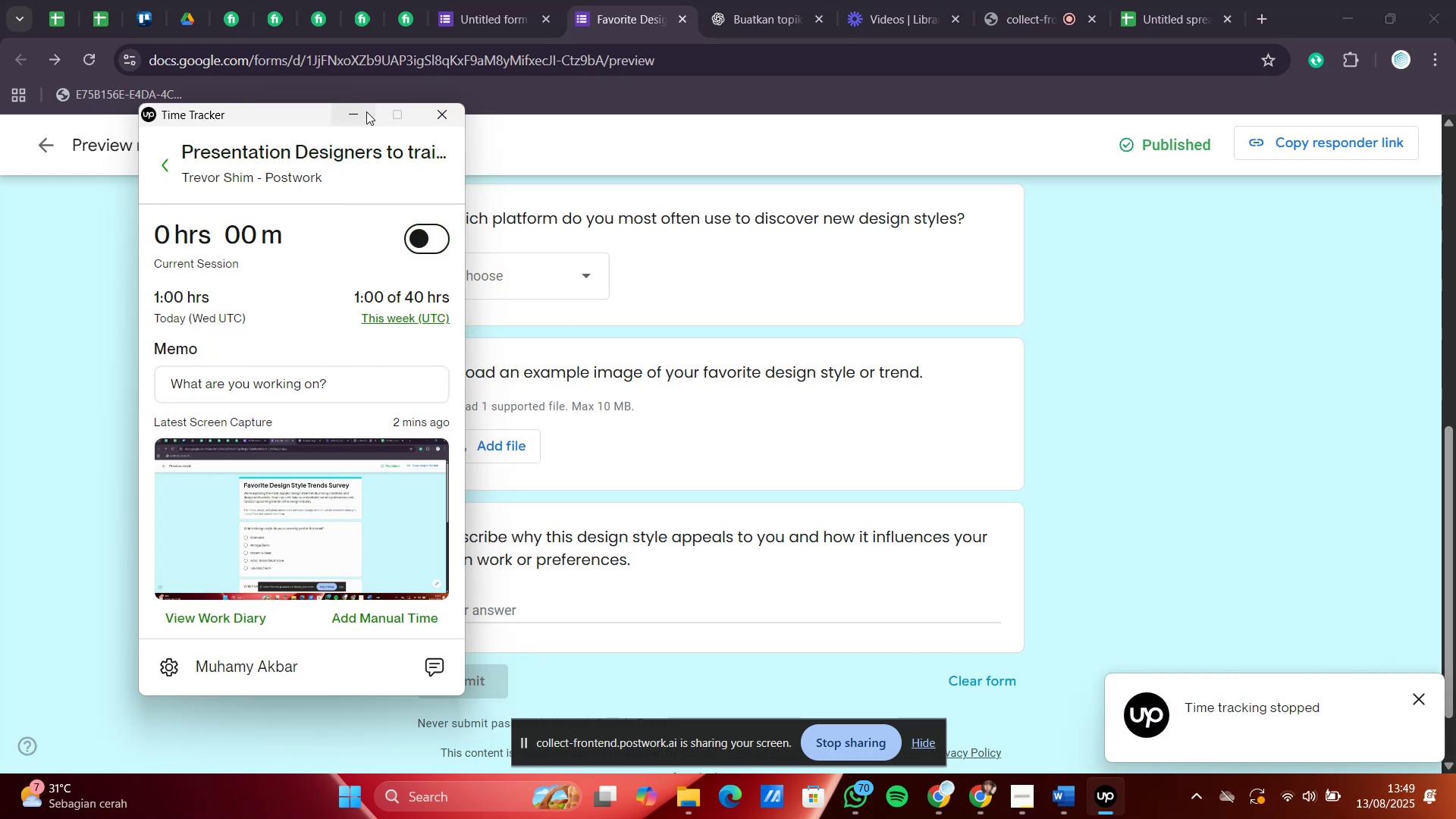 
left_click([359, 113])
 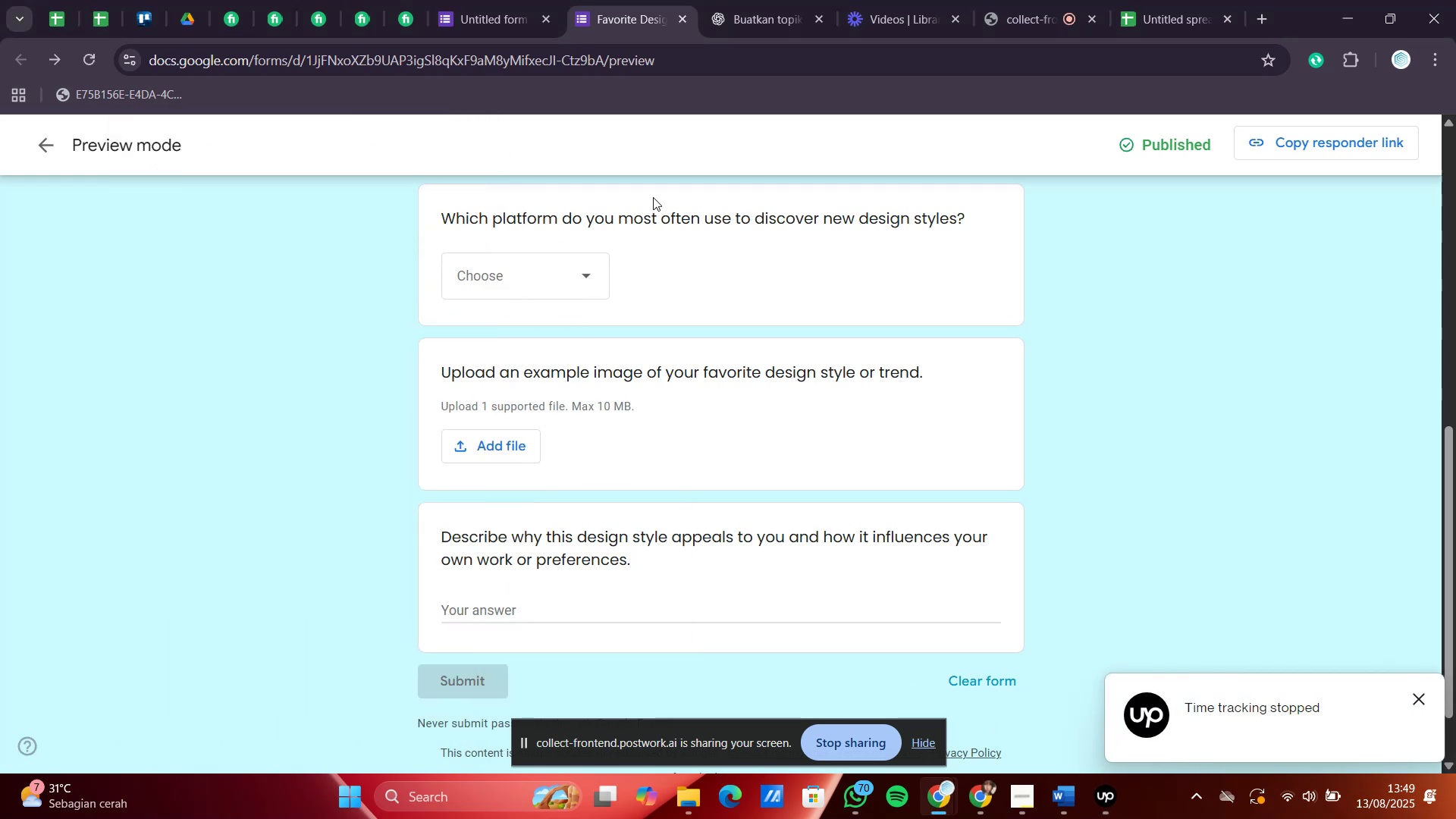 
scroll: coordinate [656, 189], scroll_direction: up, amount: 11.0
 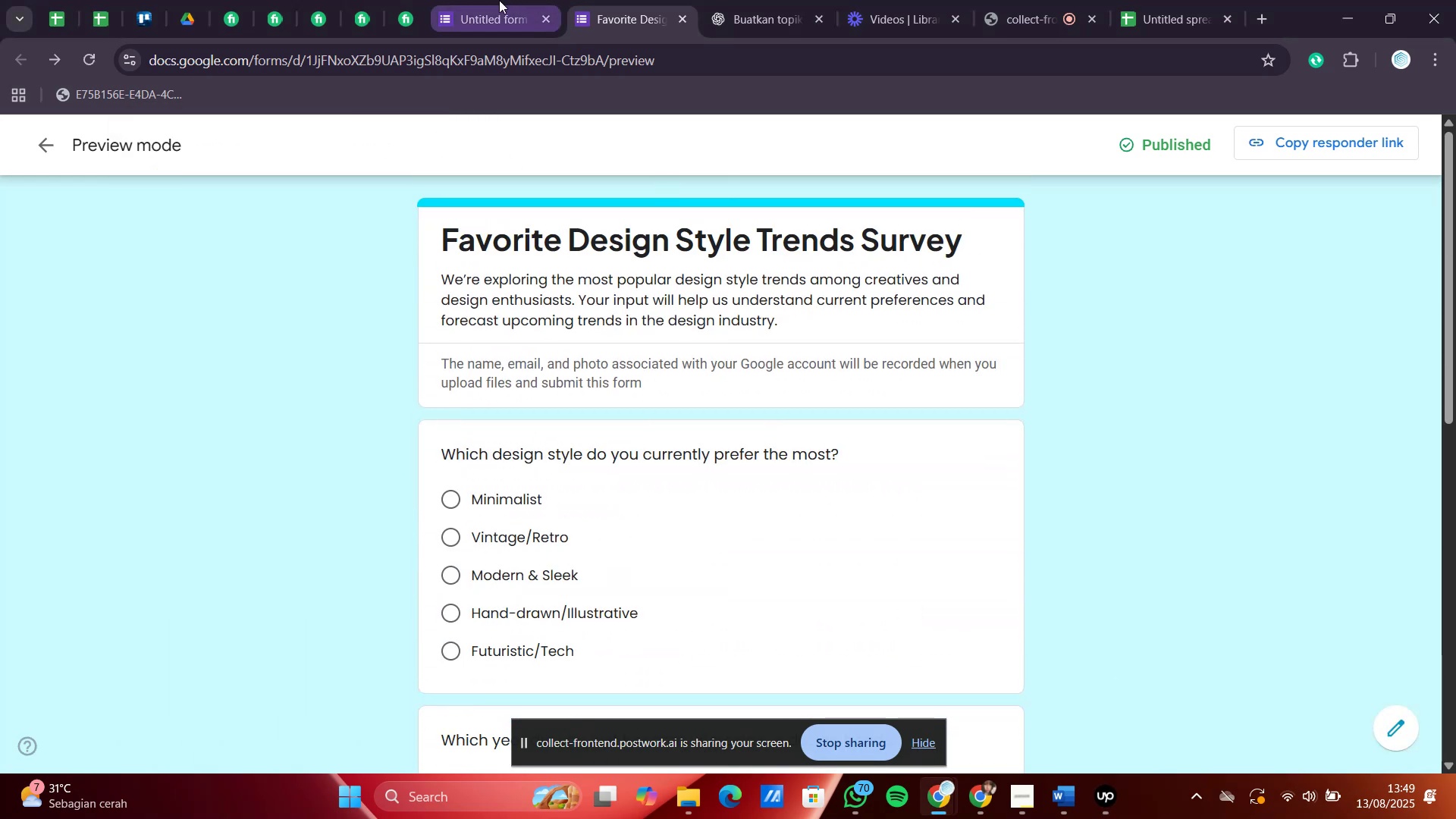 
left_click([497, 0])
 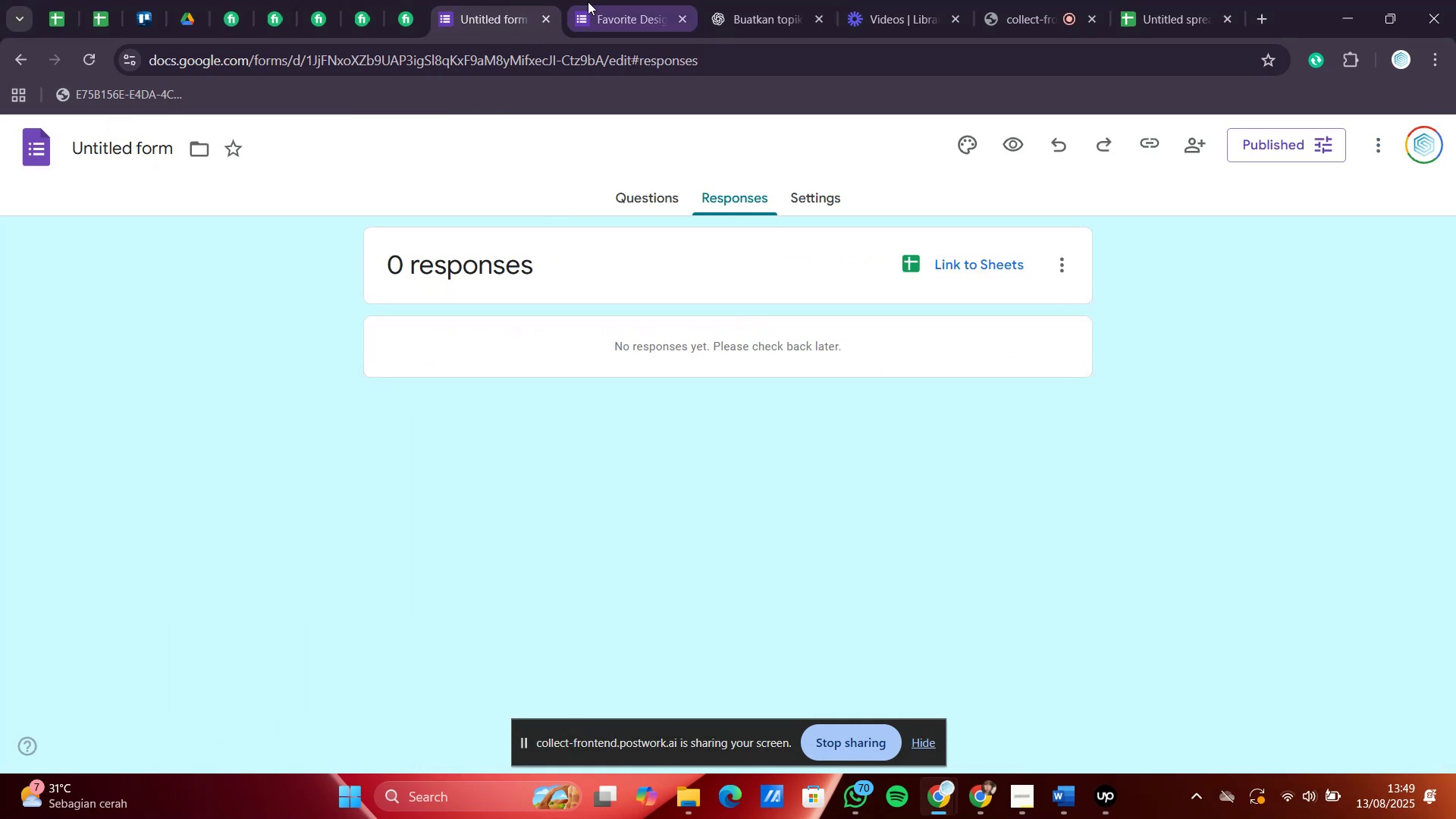 
left_click([611, 0])
 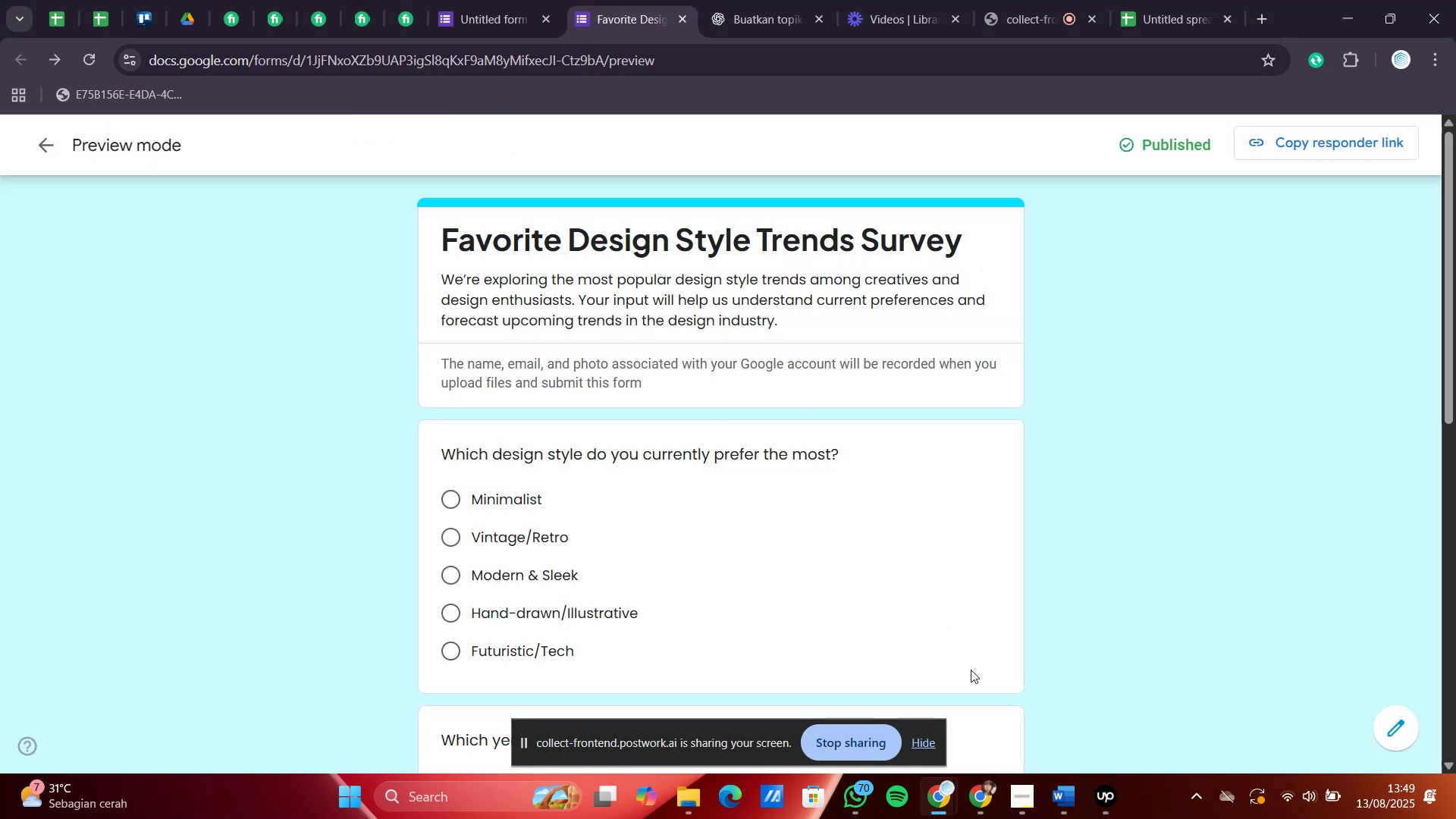 
mouse_move([1110, 779])
 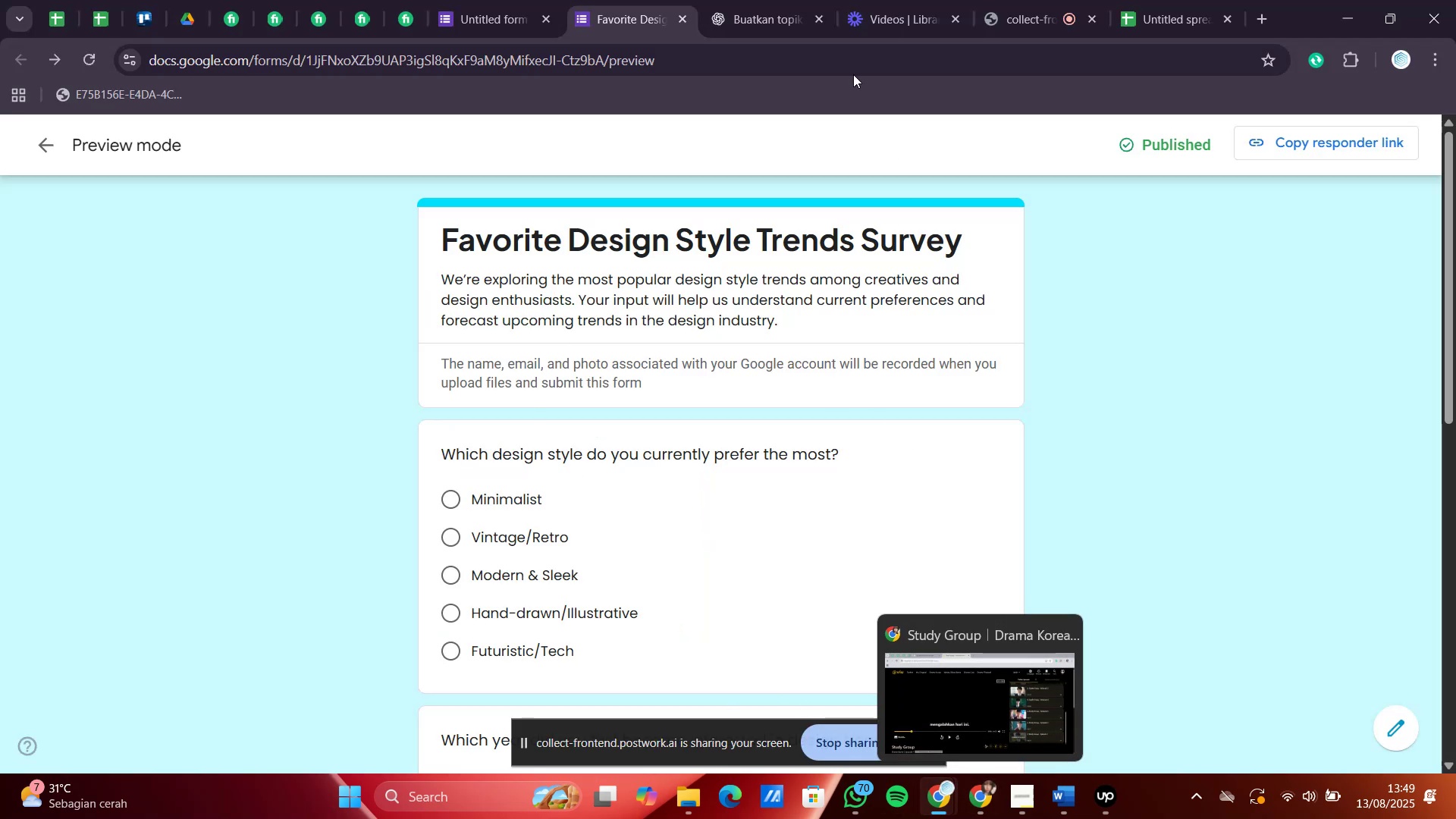 
wait(5.42)
 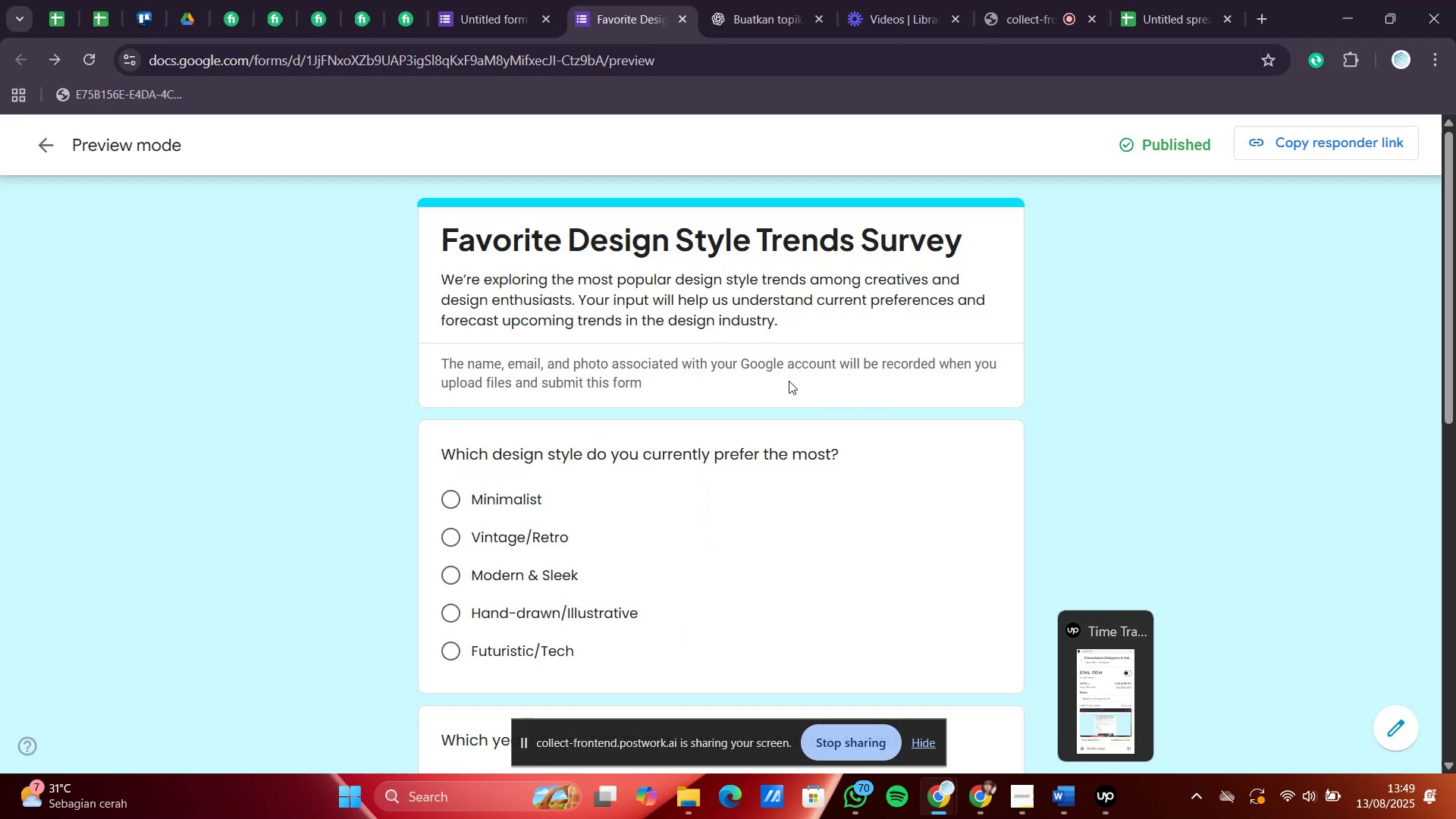 
left_click([1057, 0])
 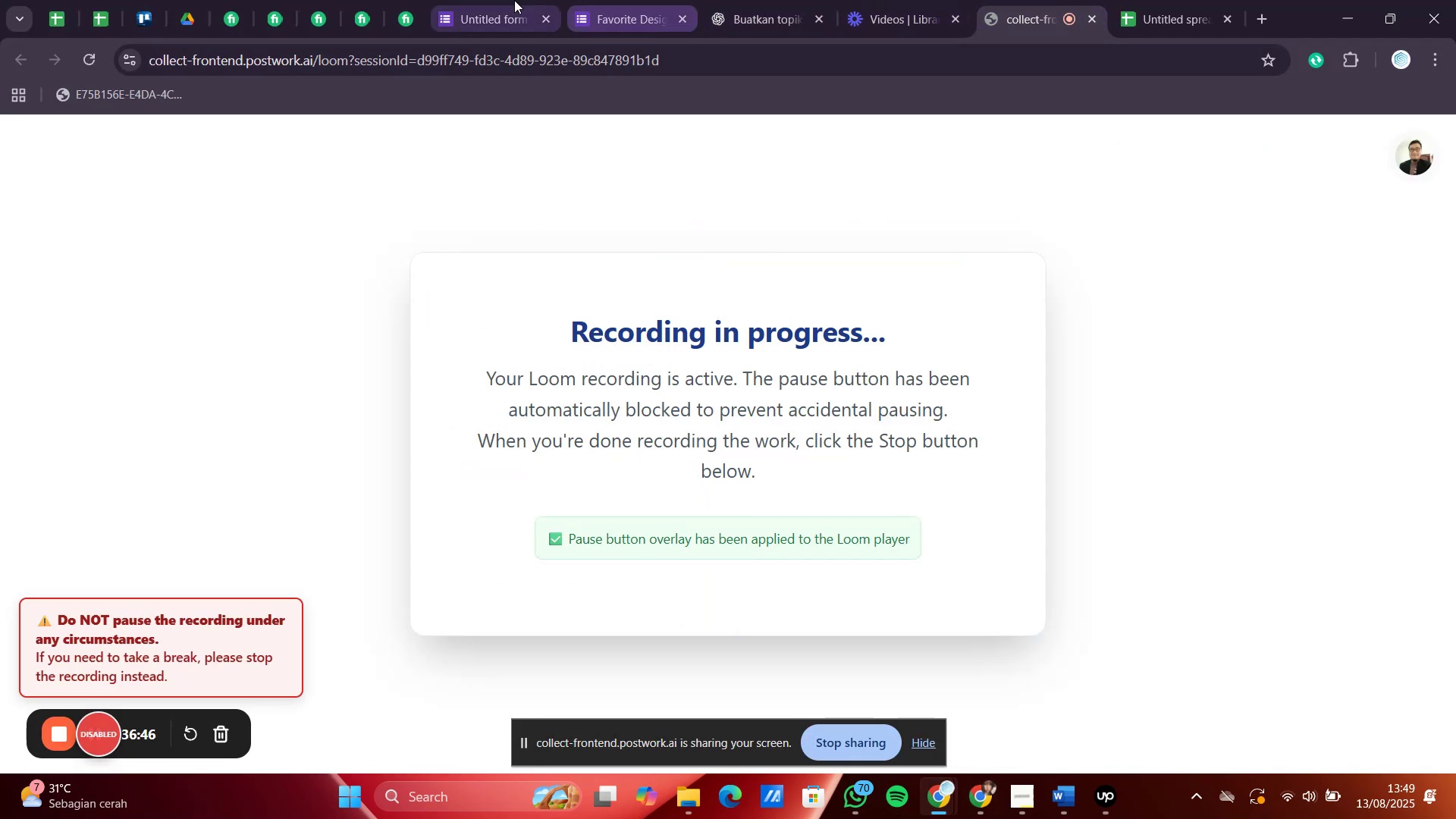 
left_click([479, 0])
 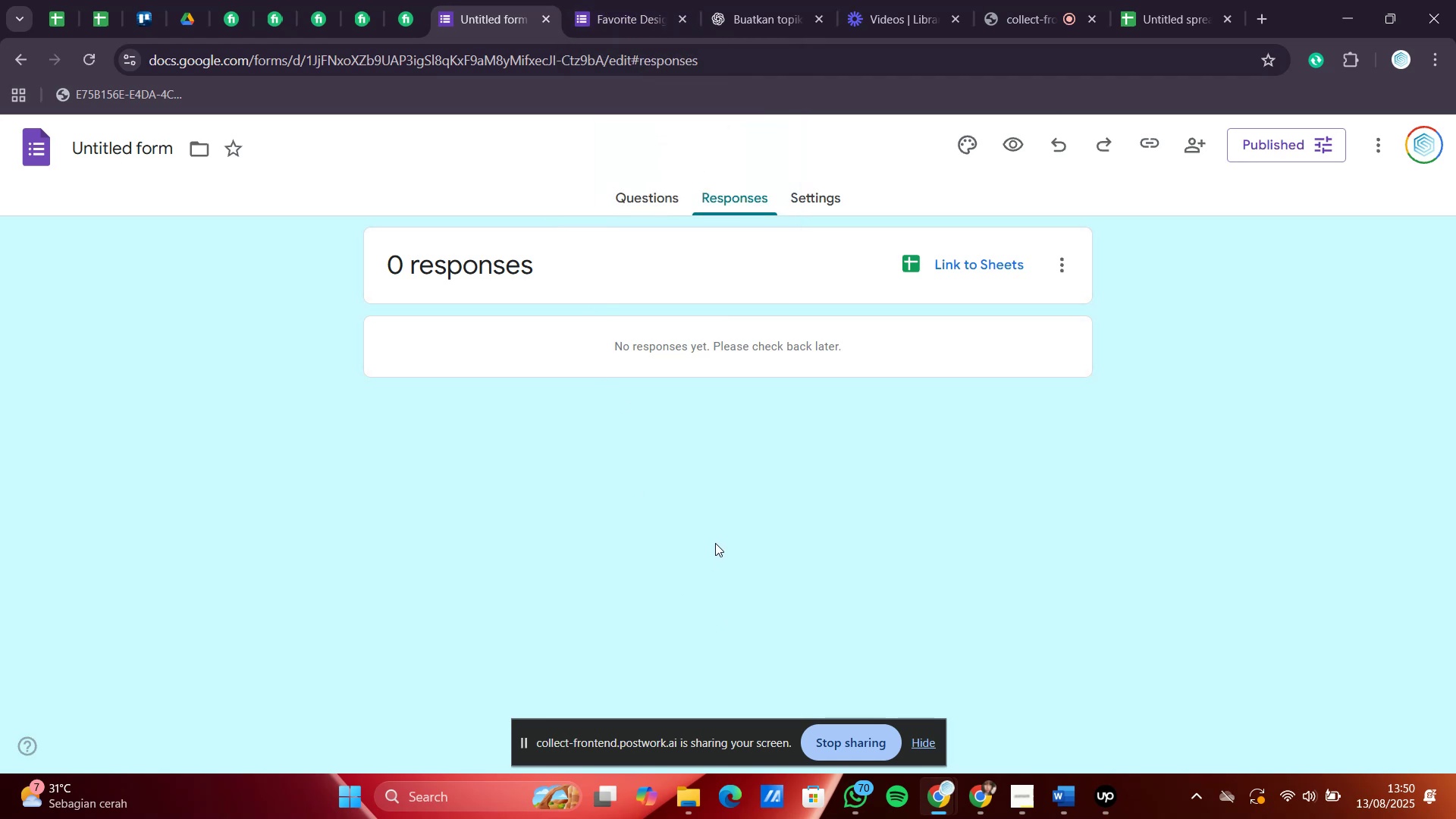 
wait(82.26)
 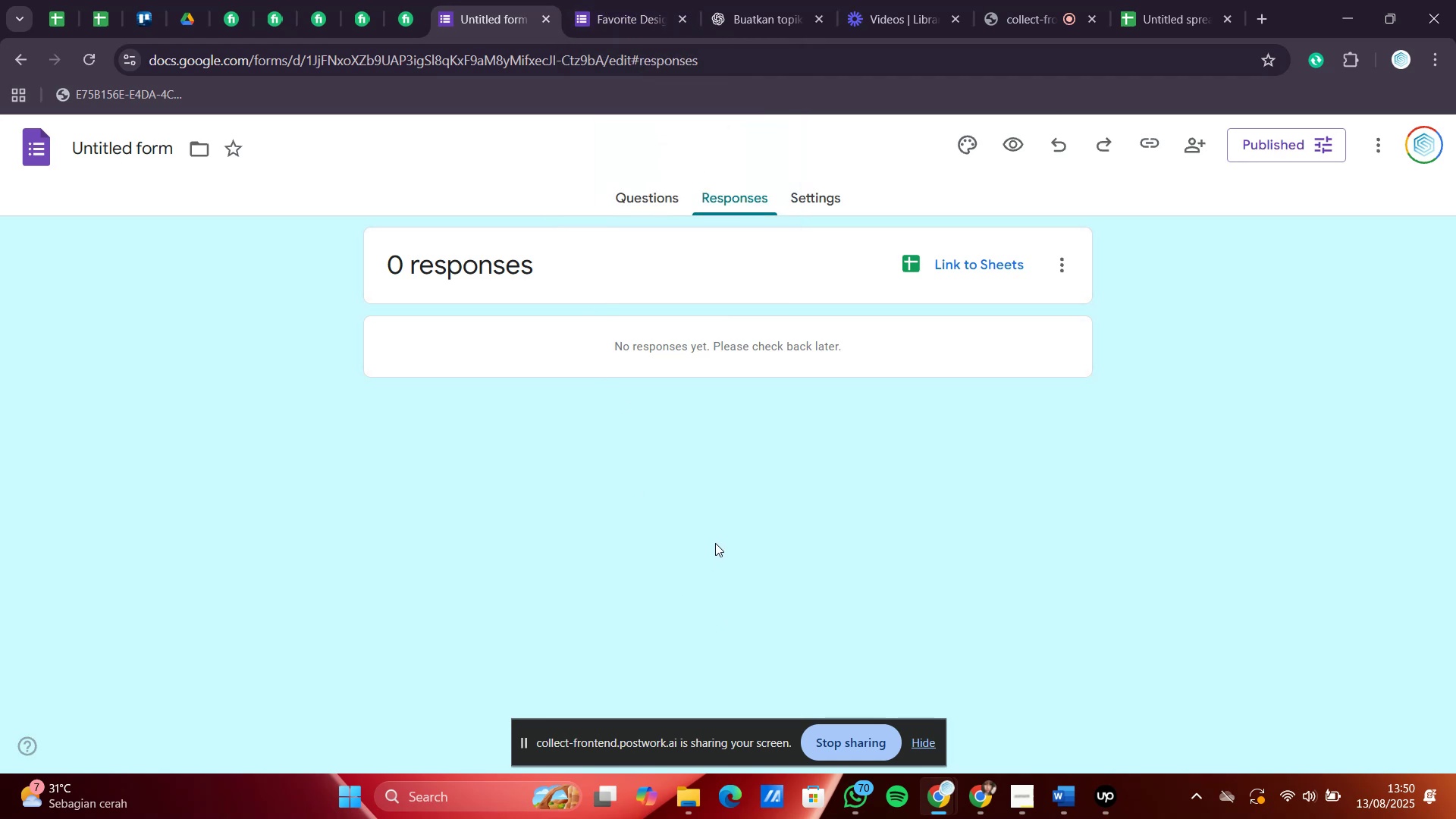 
left_click([799, 207])
 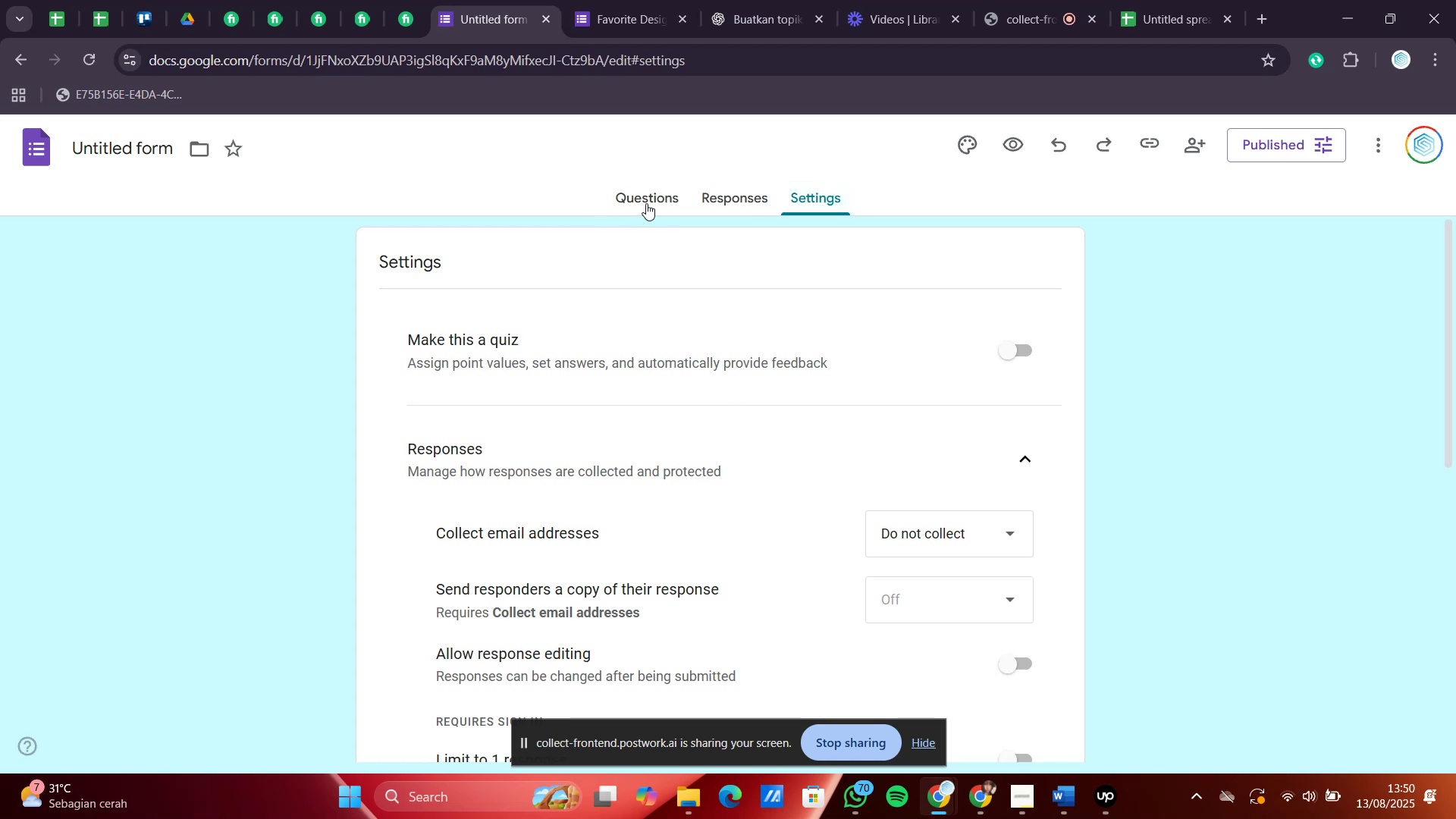 
left_click([646, 203])
 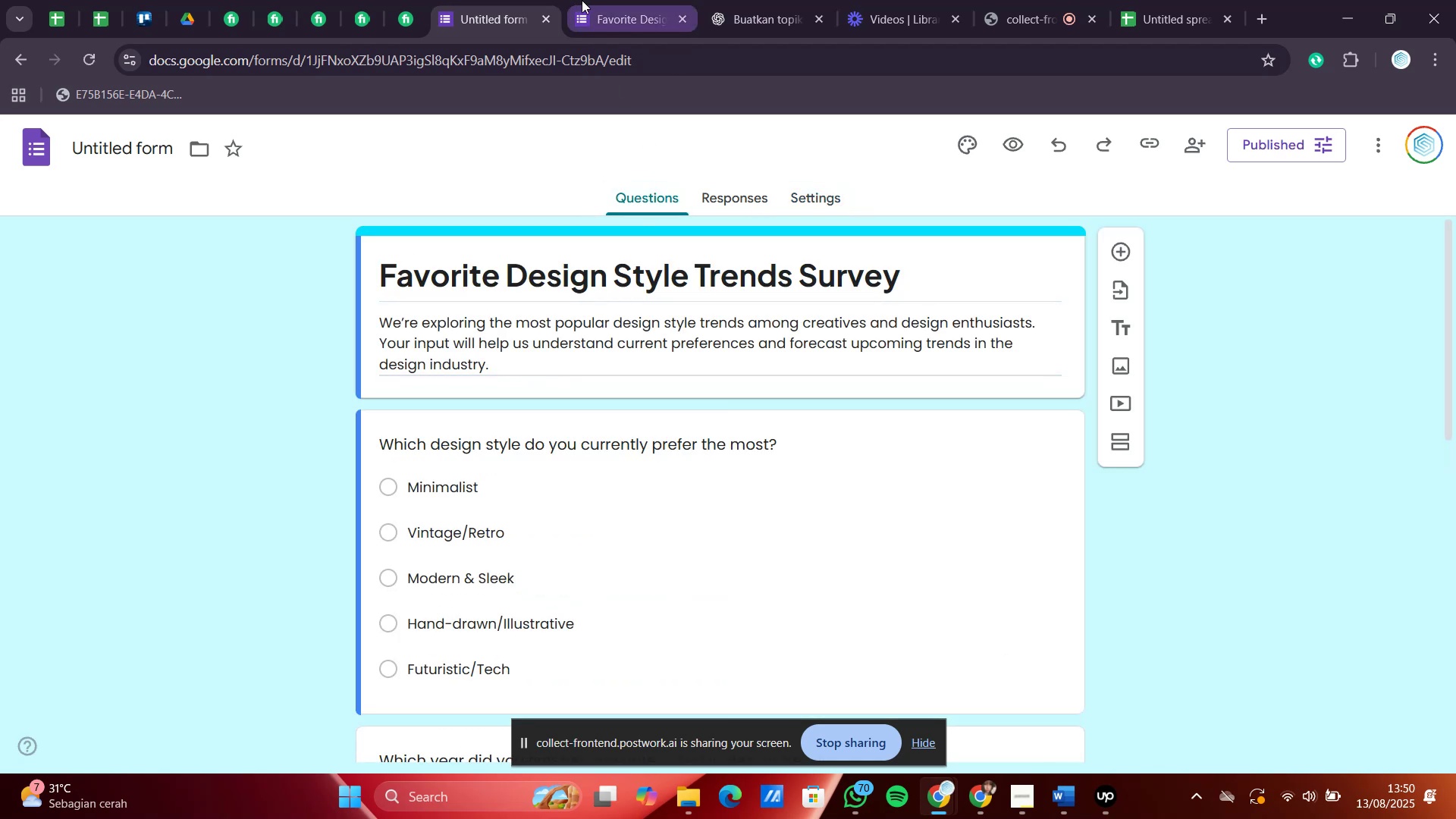 
left_click([601, 0])
 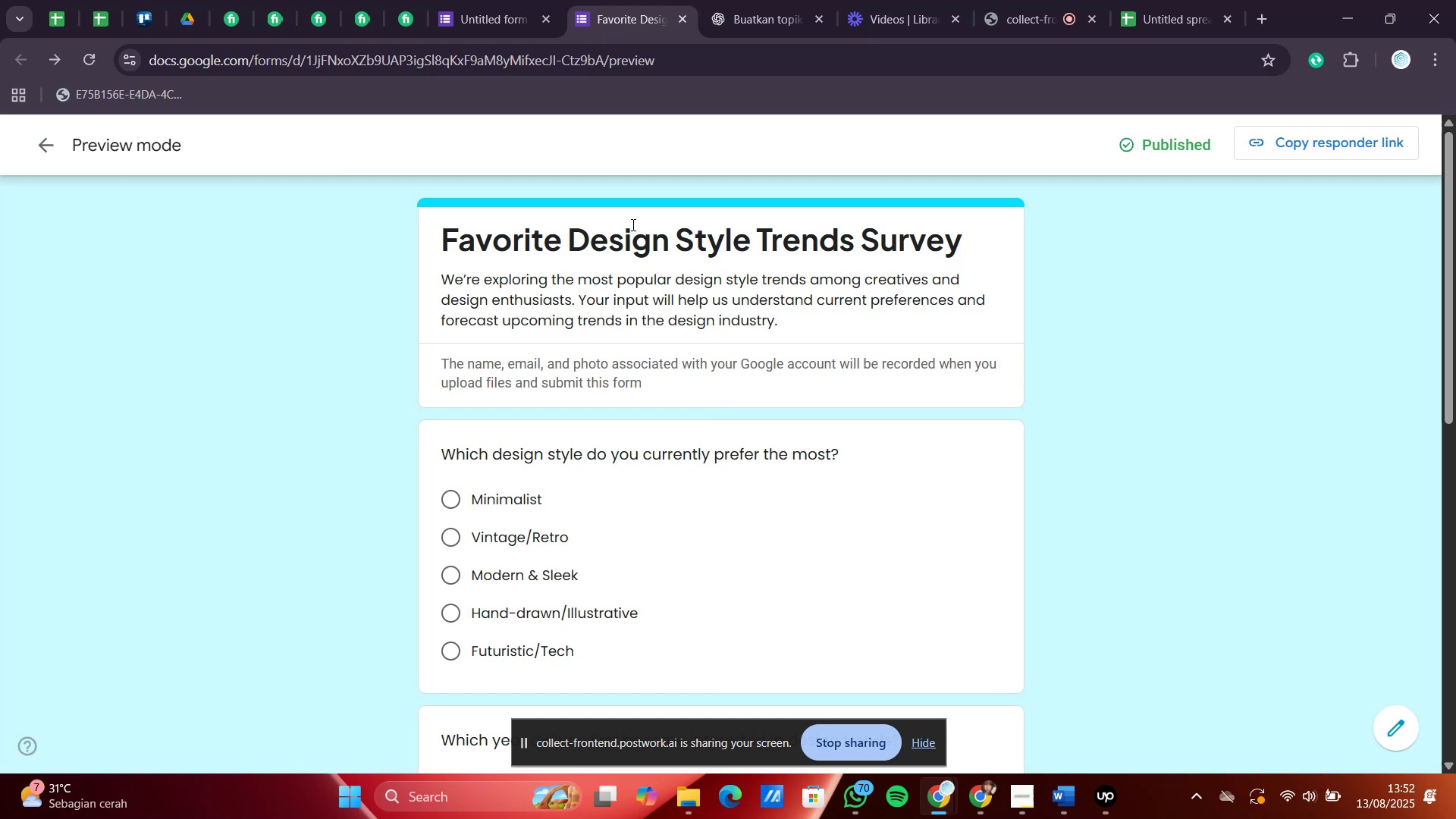 
wait(102.29)
 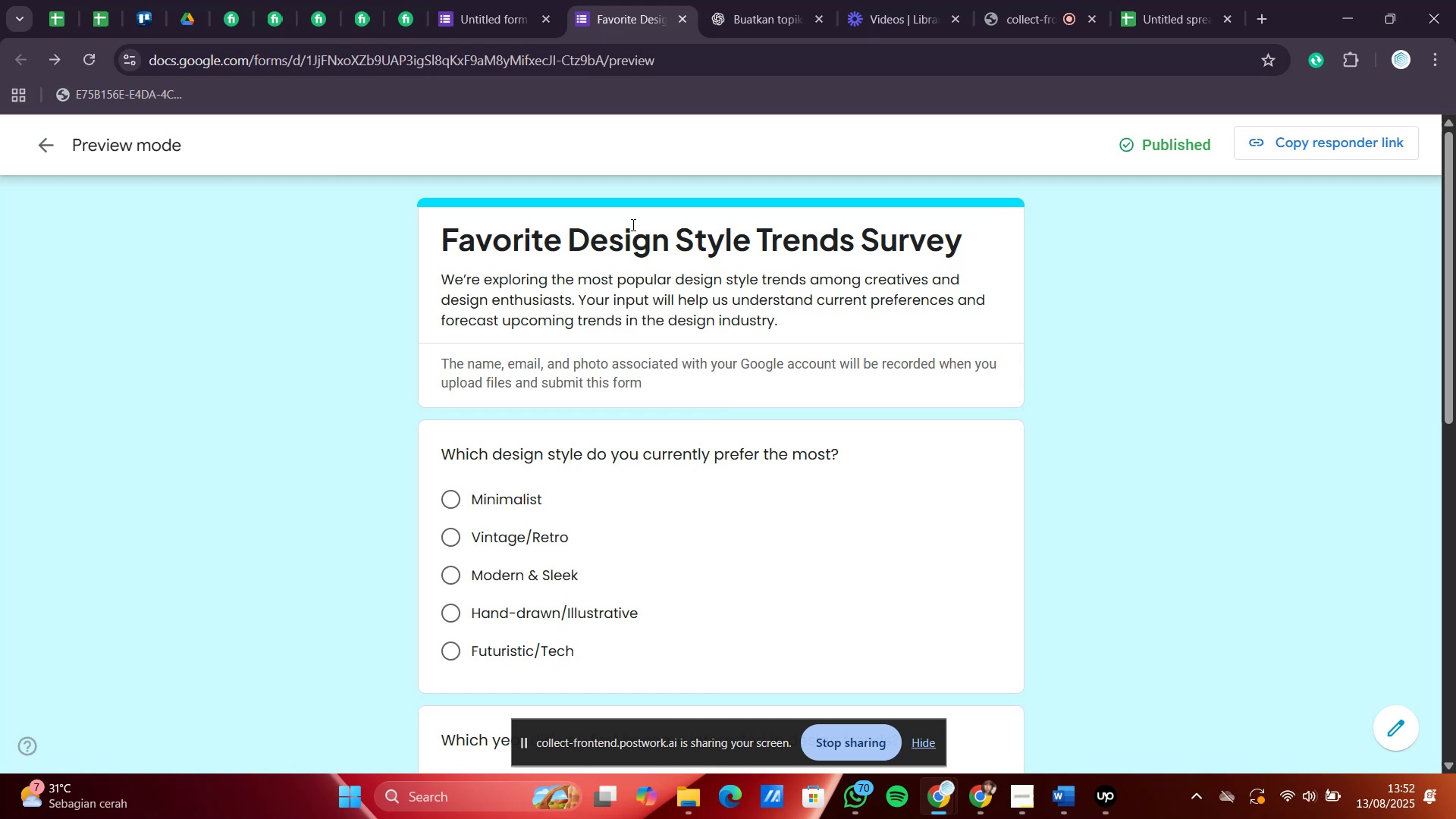 
left_click([507, 0])
 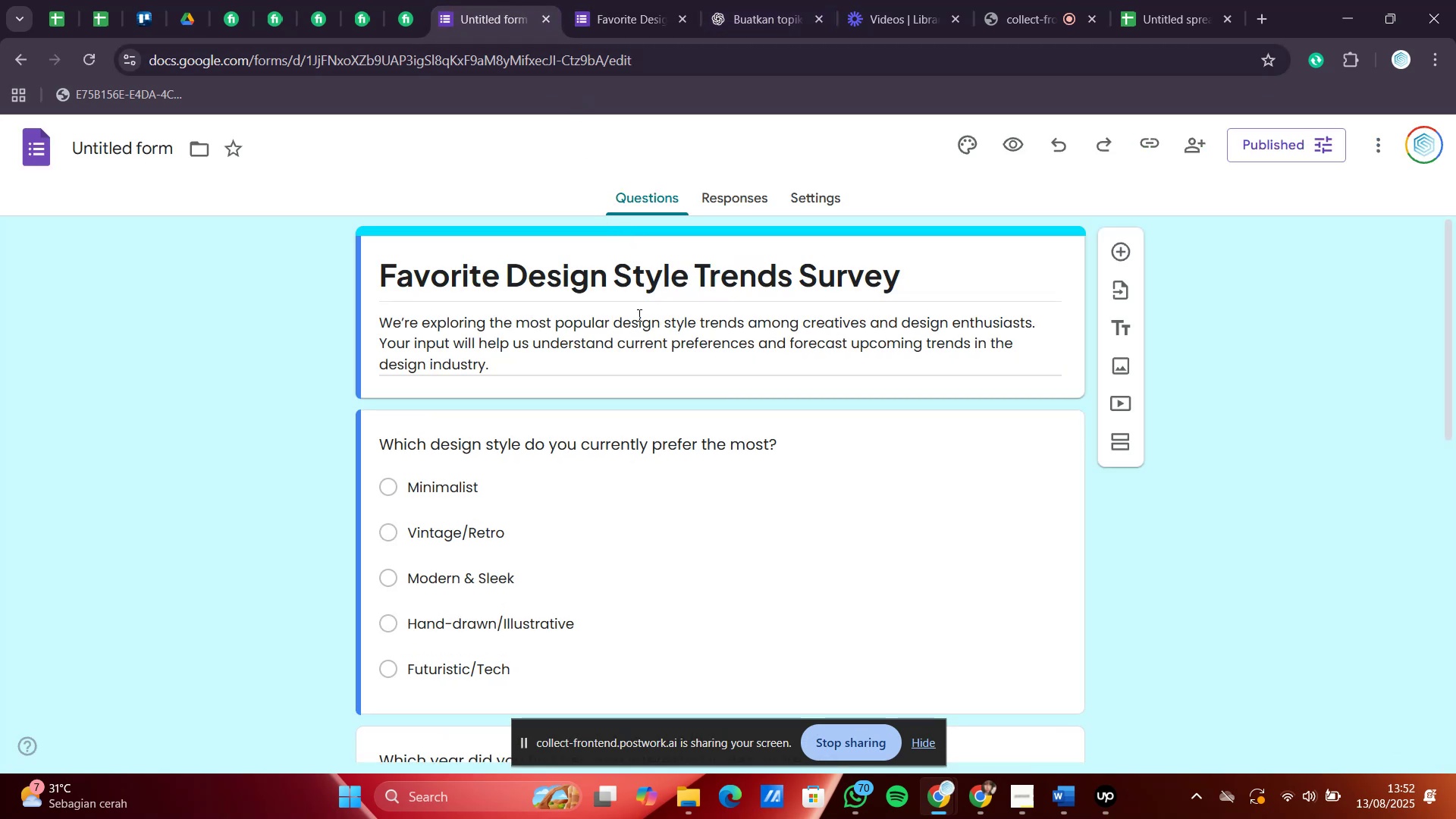 
wait(7.19)
 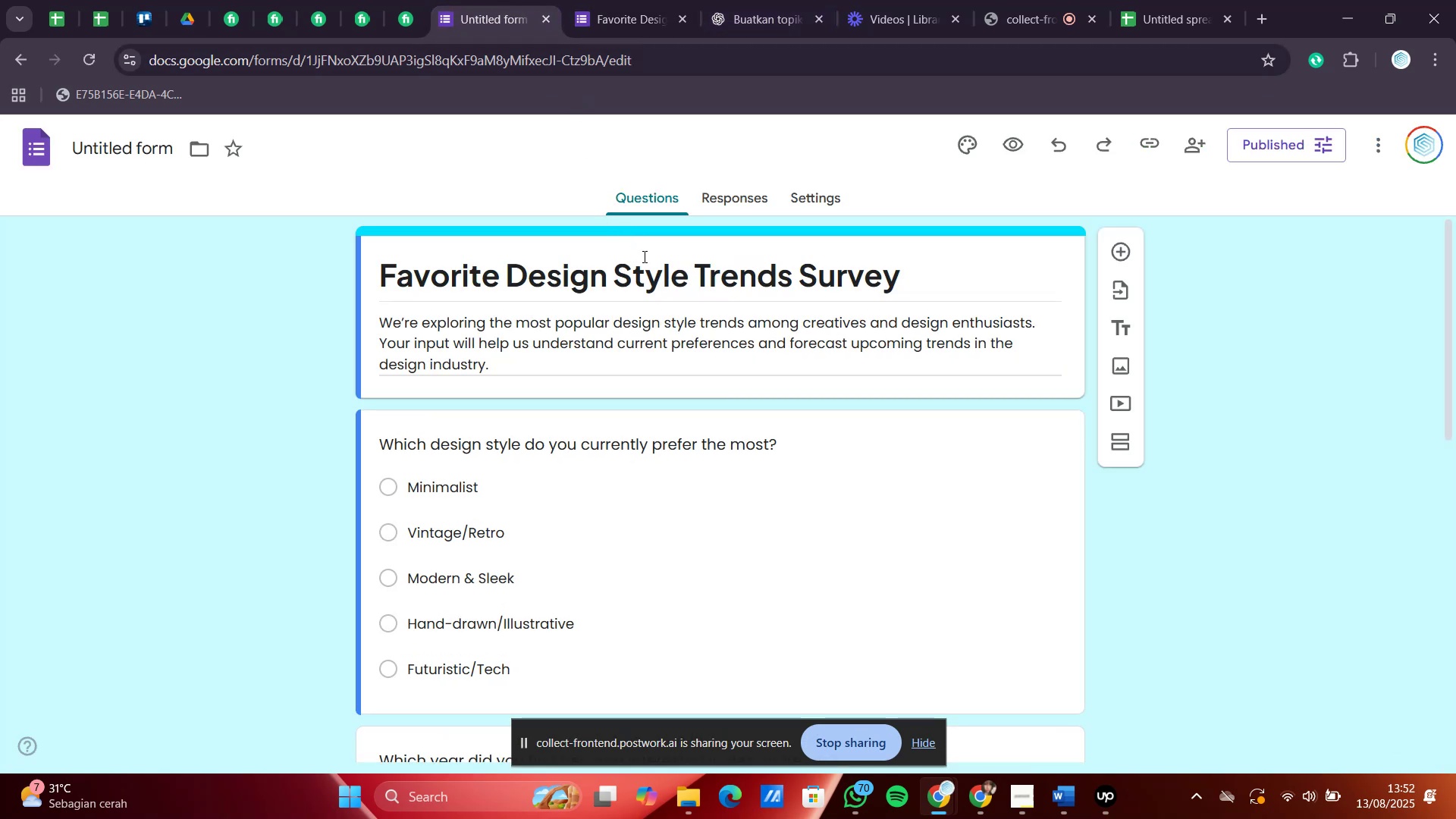 
mouse_move([602, -2])
 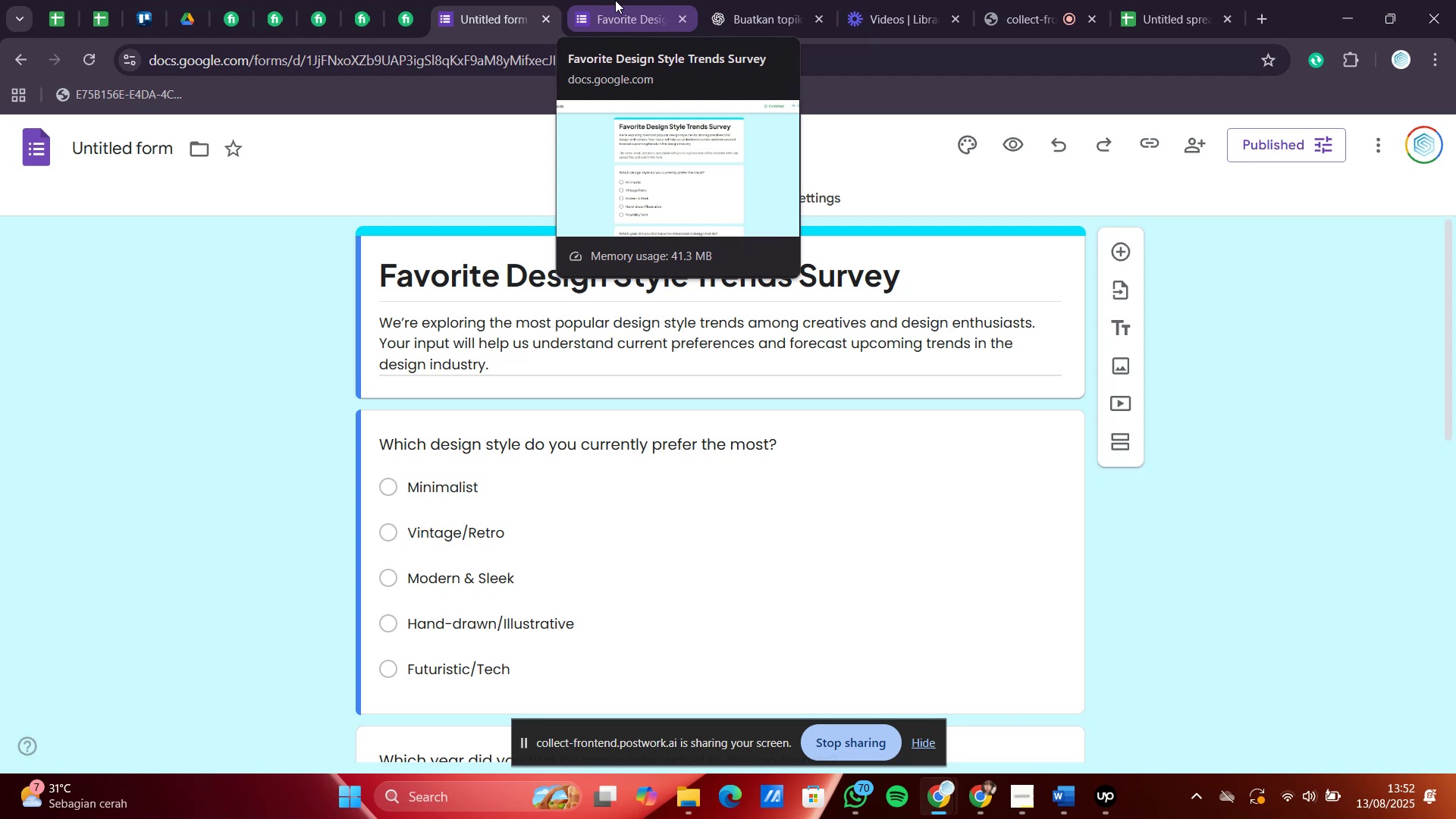 
wait(21.04)
 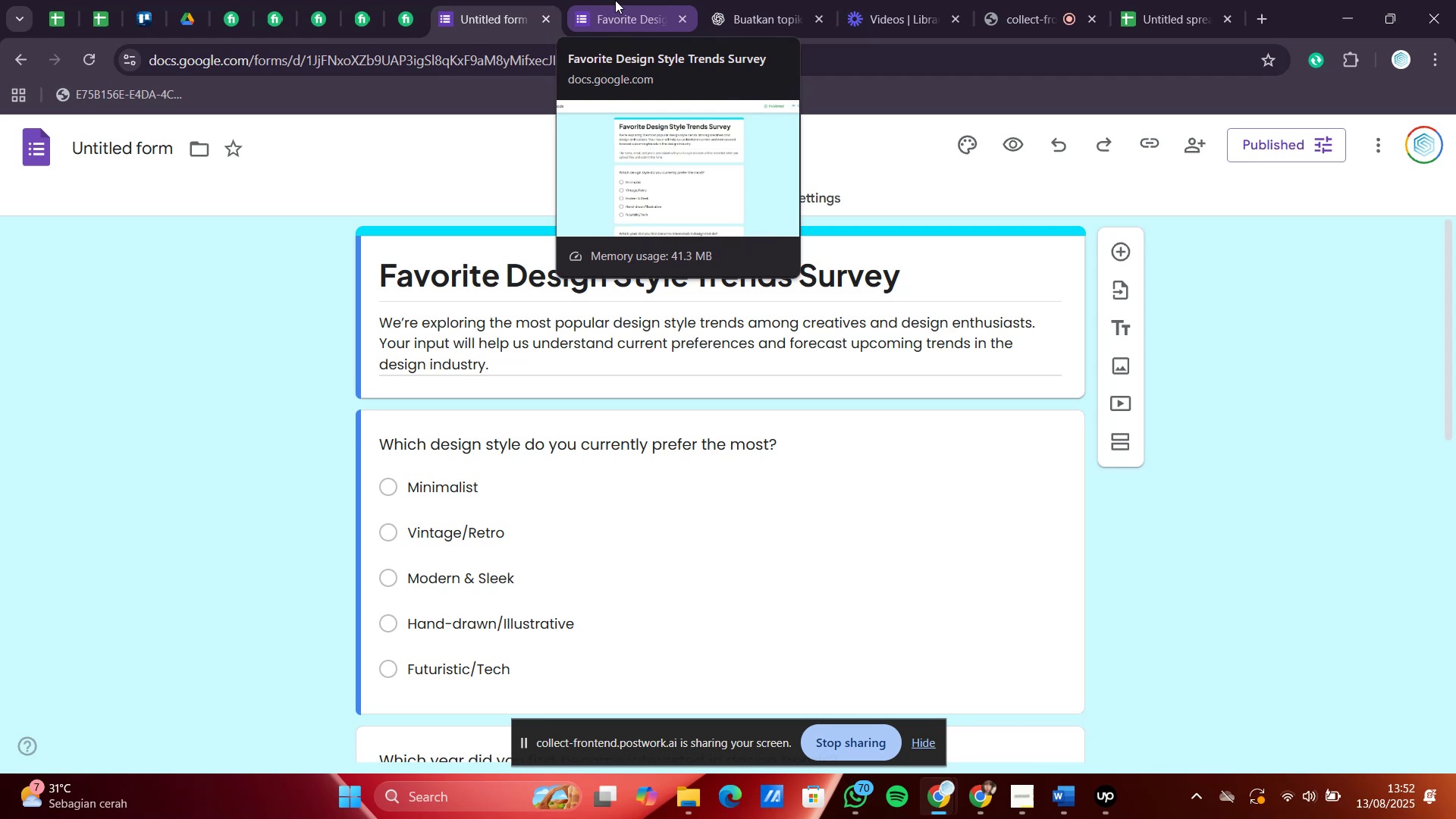 
left_click([1051, 0])
 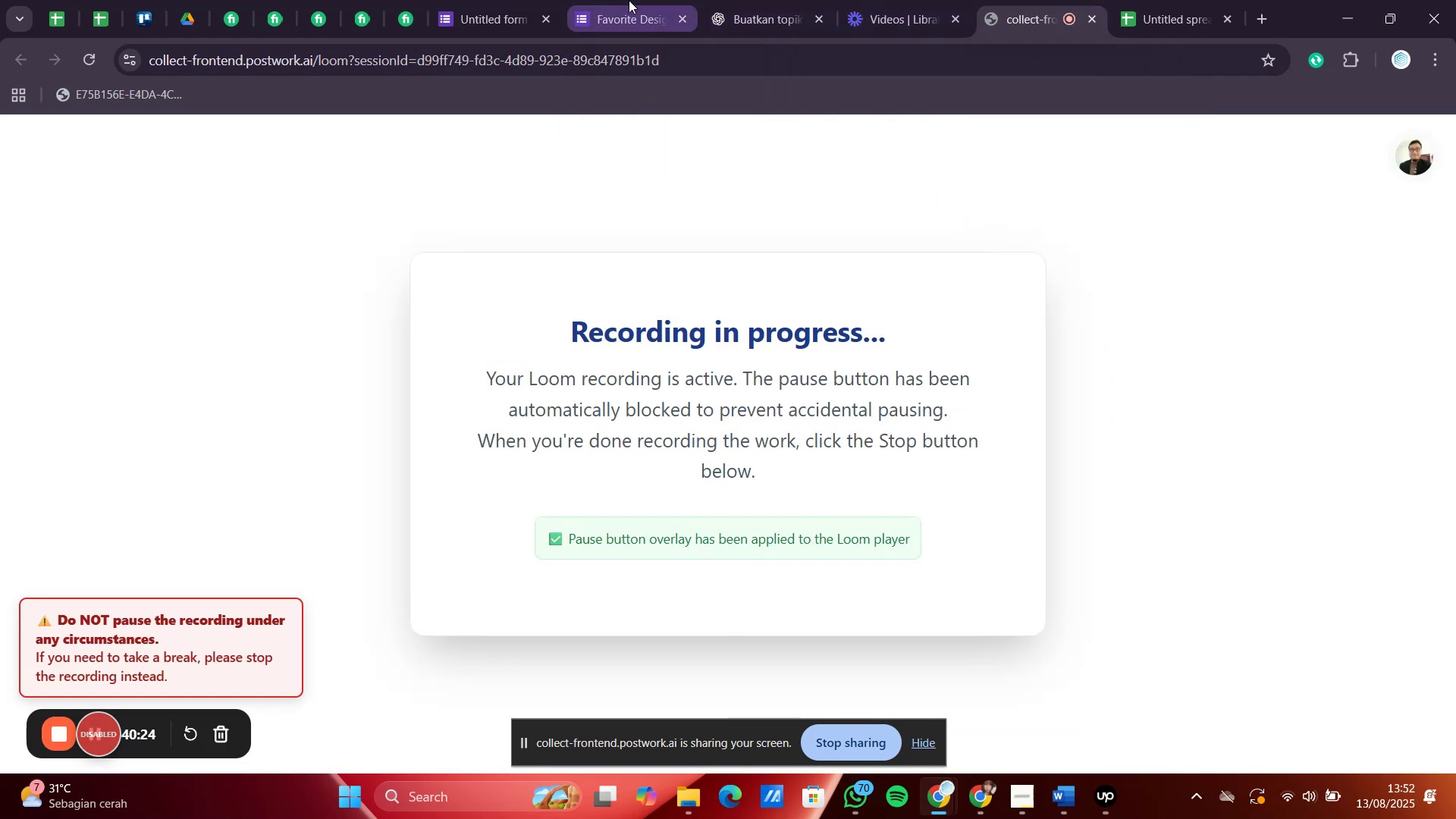 
left_click([623, 0])
 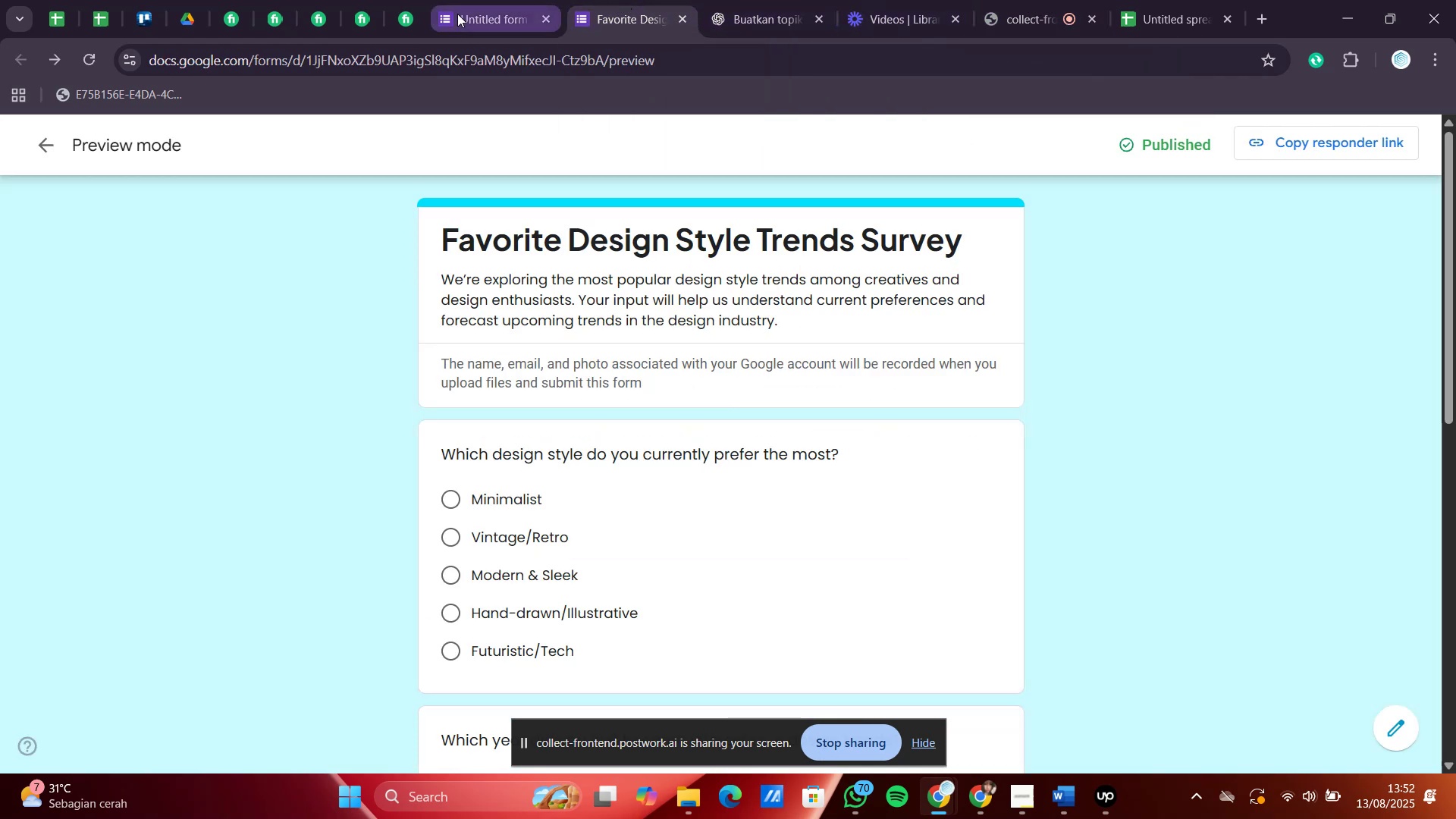 
left_click([460, 9])
 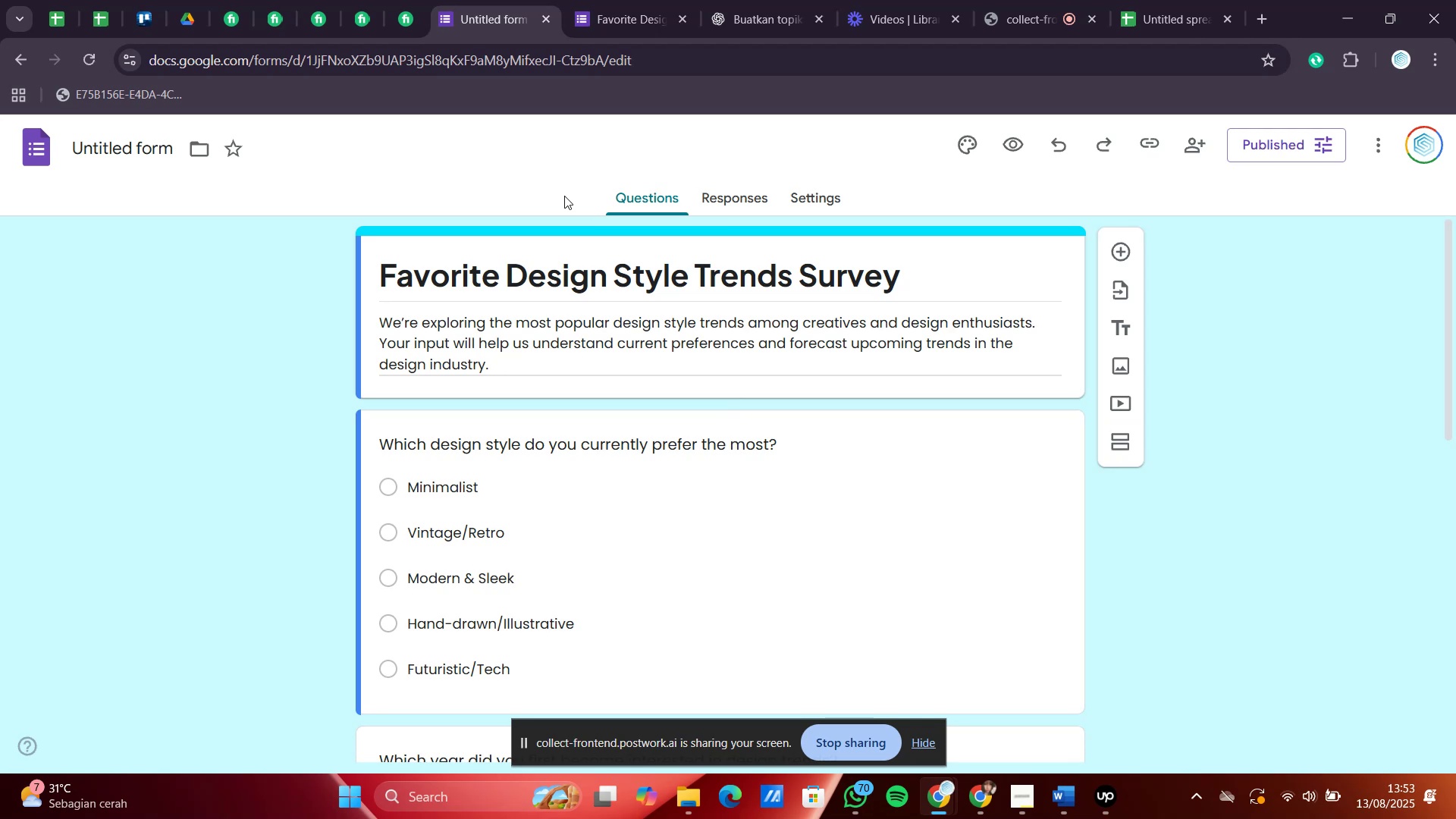 
wait(8.23)
 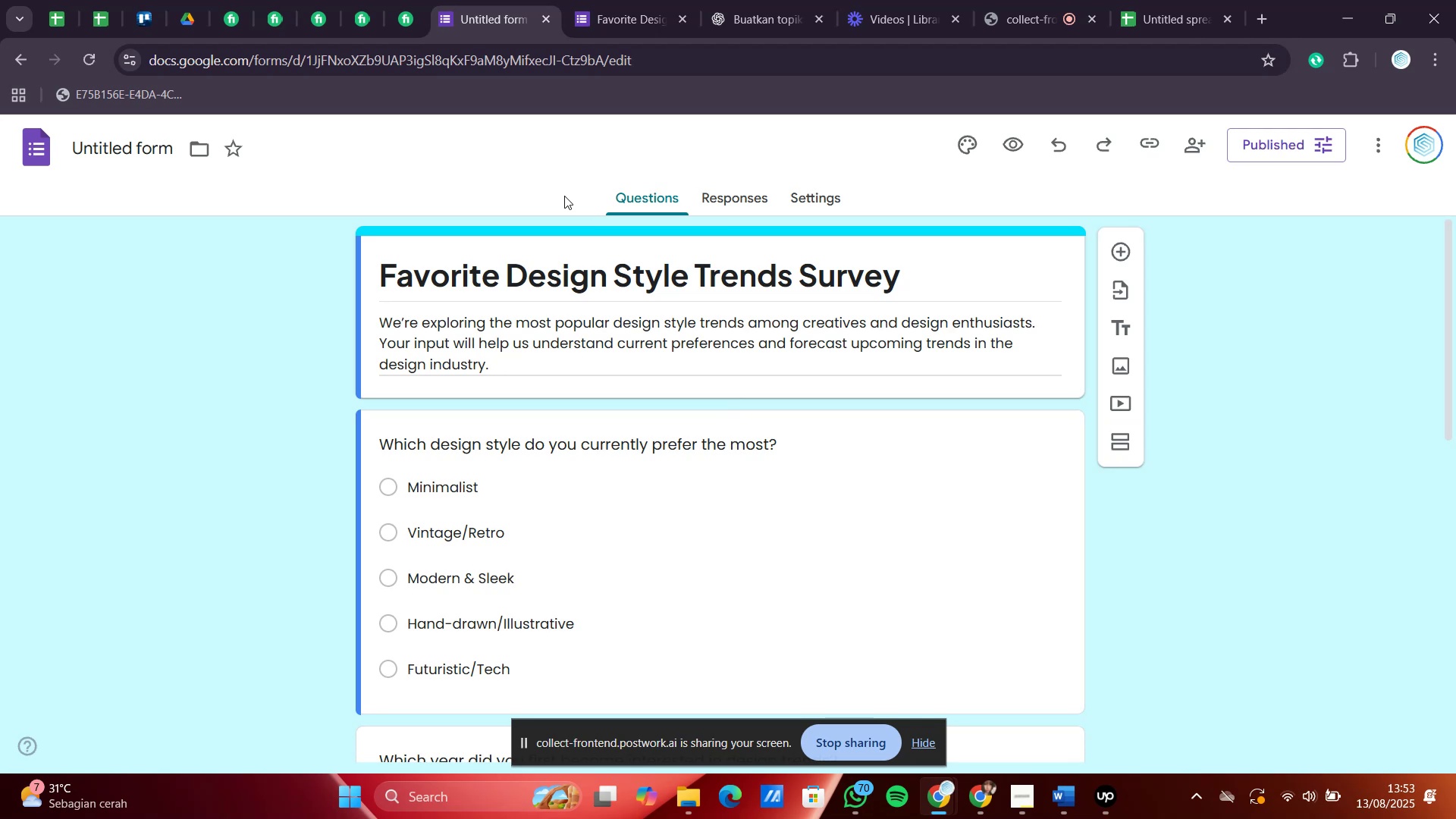 
left_click([1123, 294])
 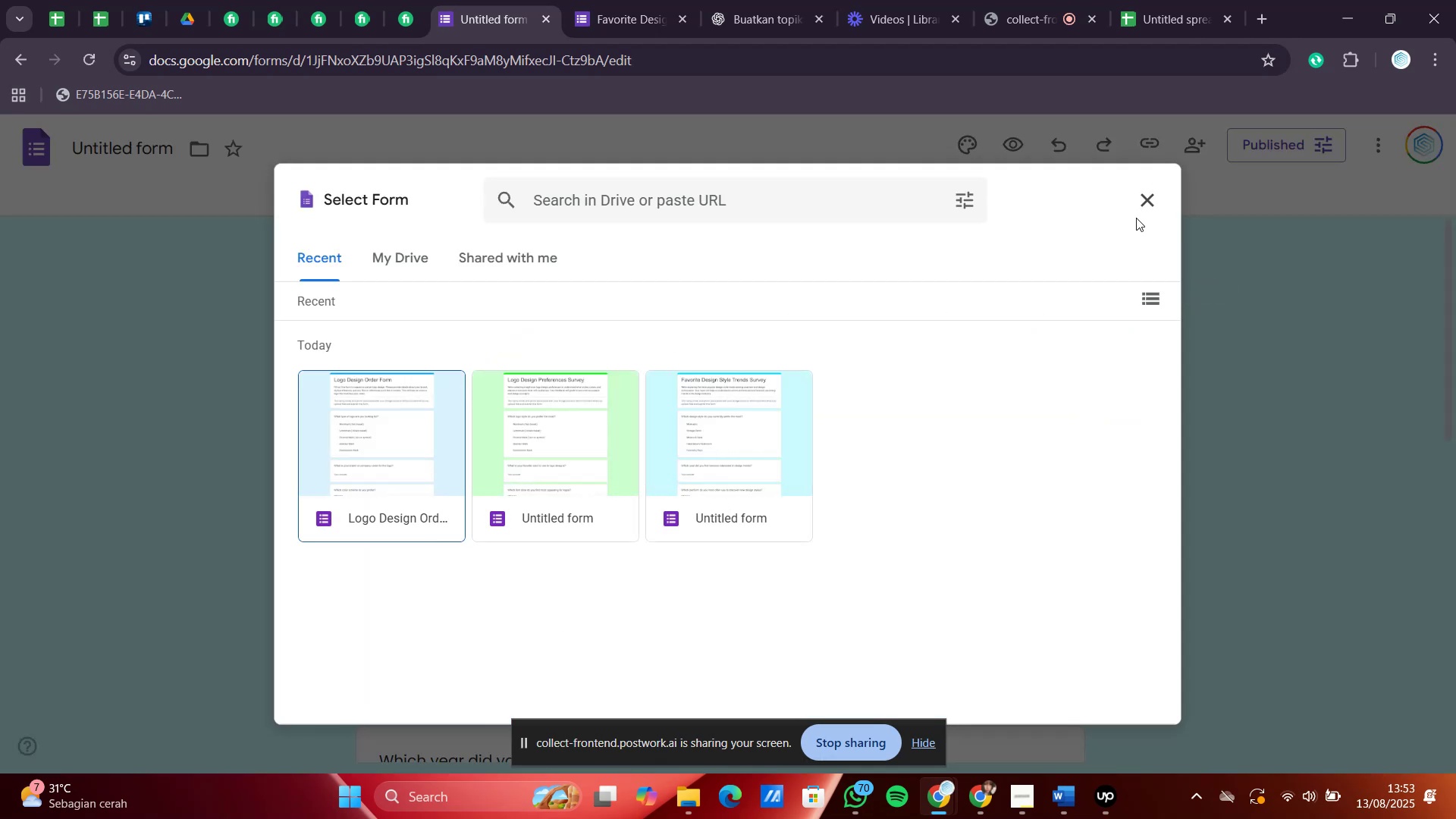 
left_click([1148, 197])
 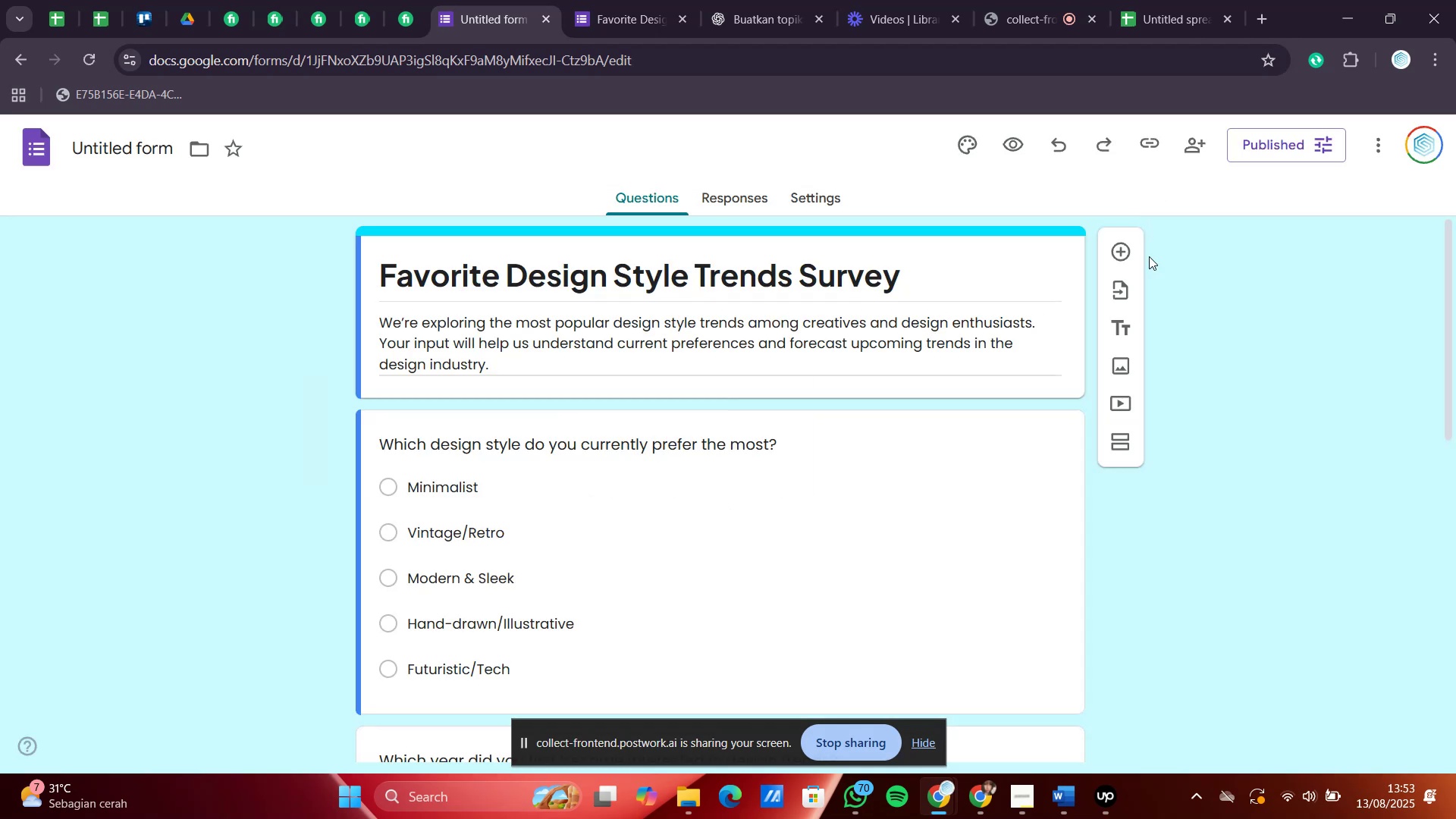 
mouse_move([1124, 328])
 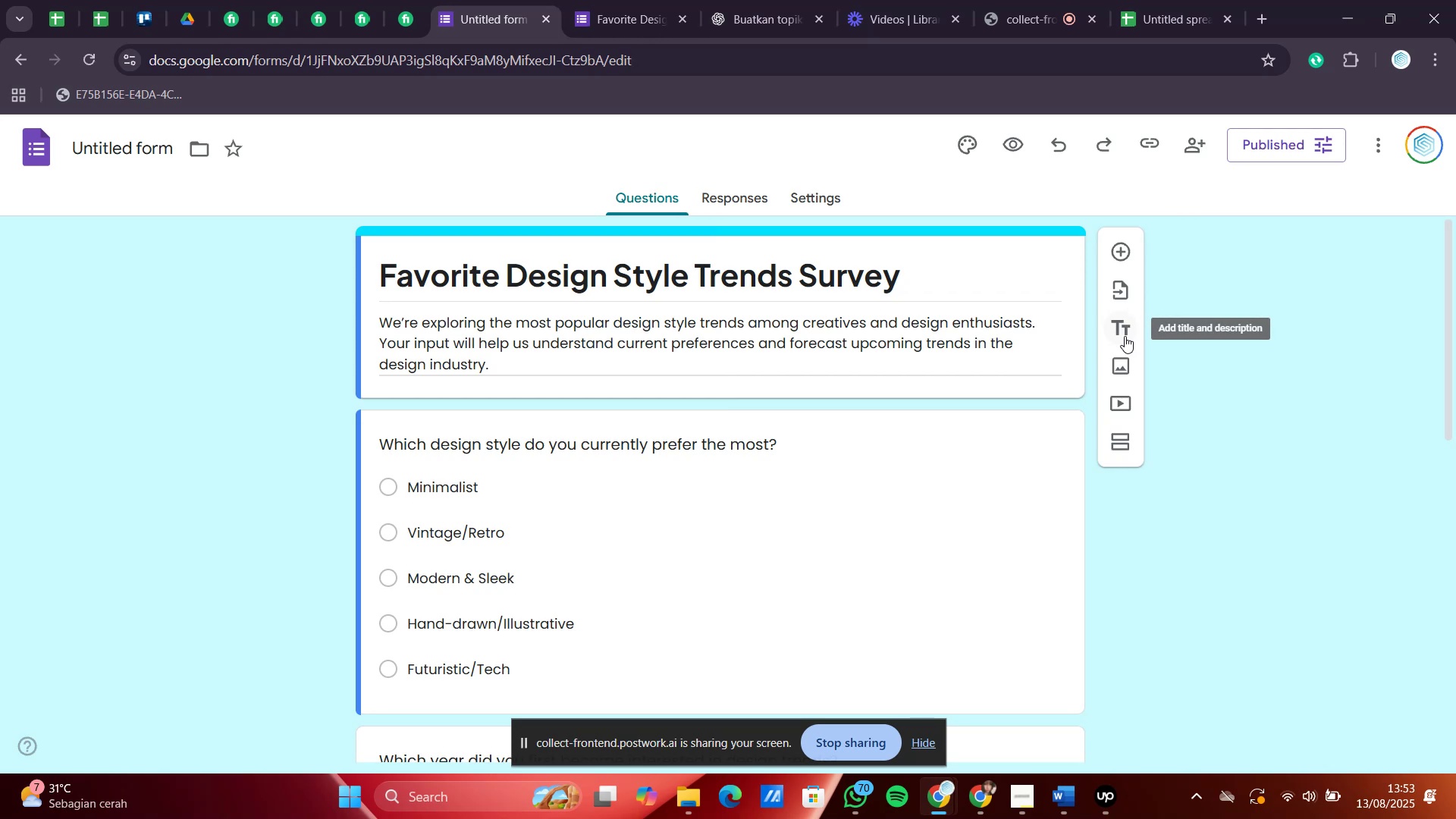 
mouse_move([1120, 376])
 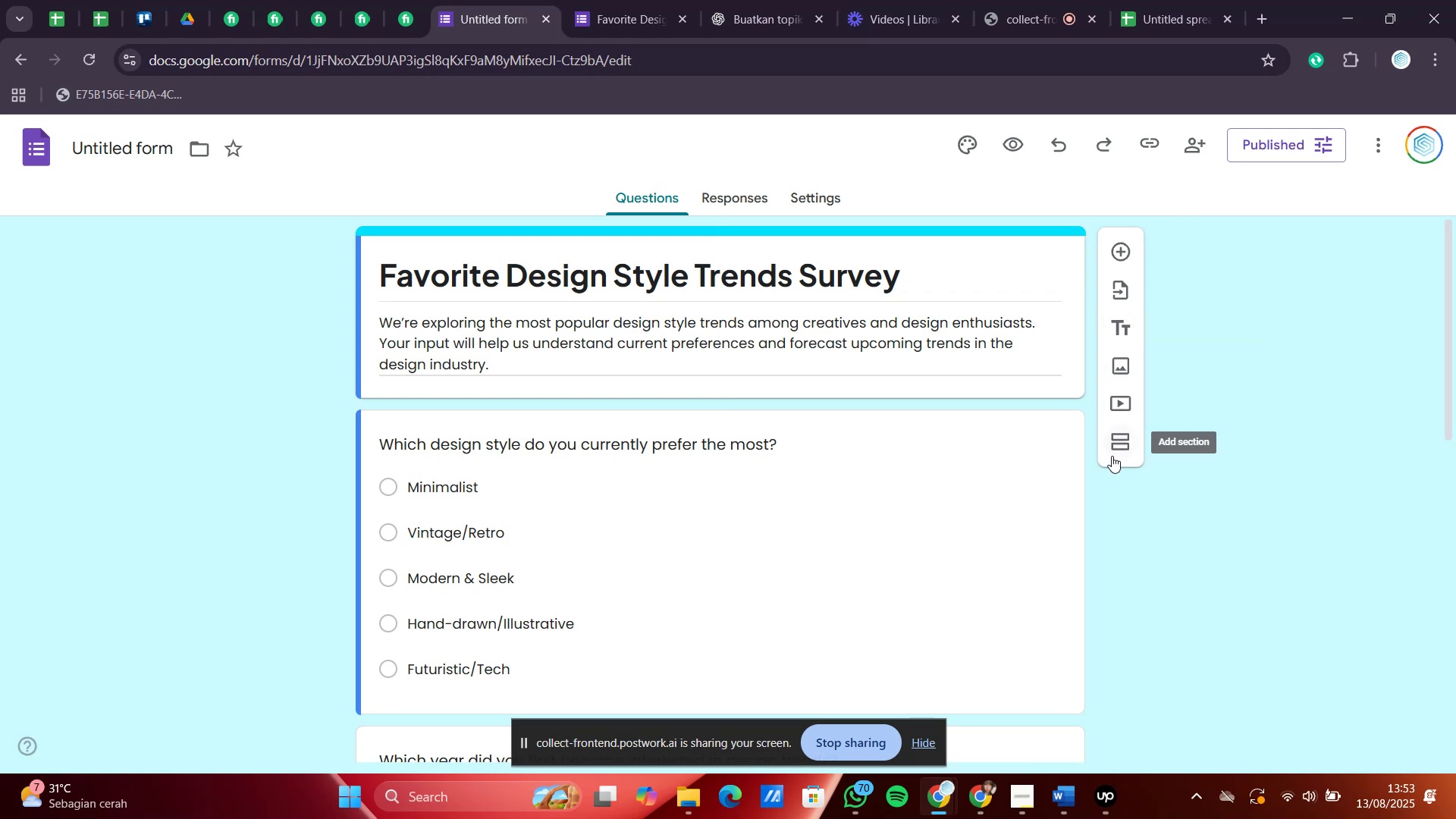 
left_click([1112, 456])
 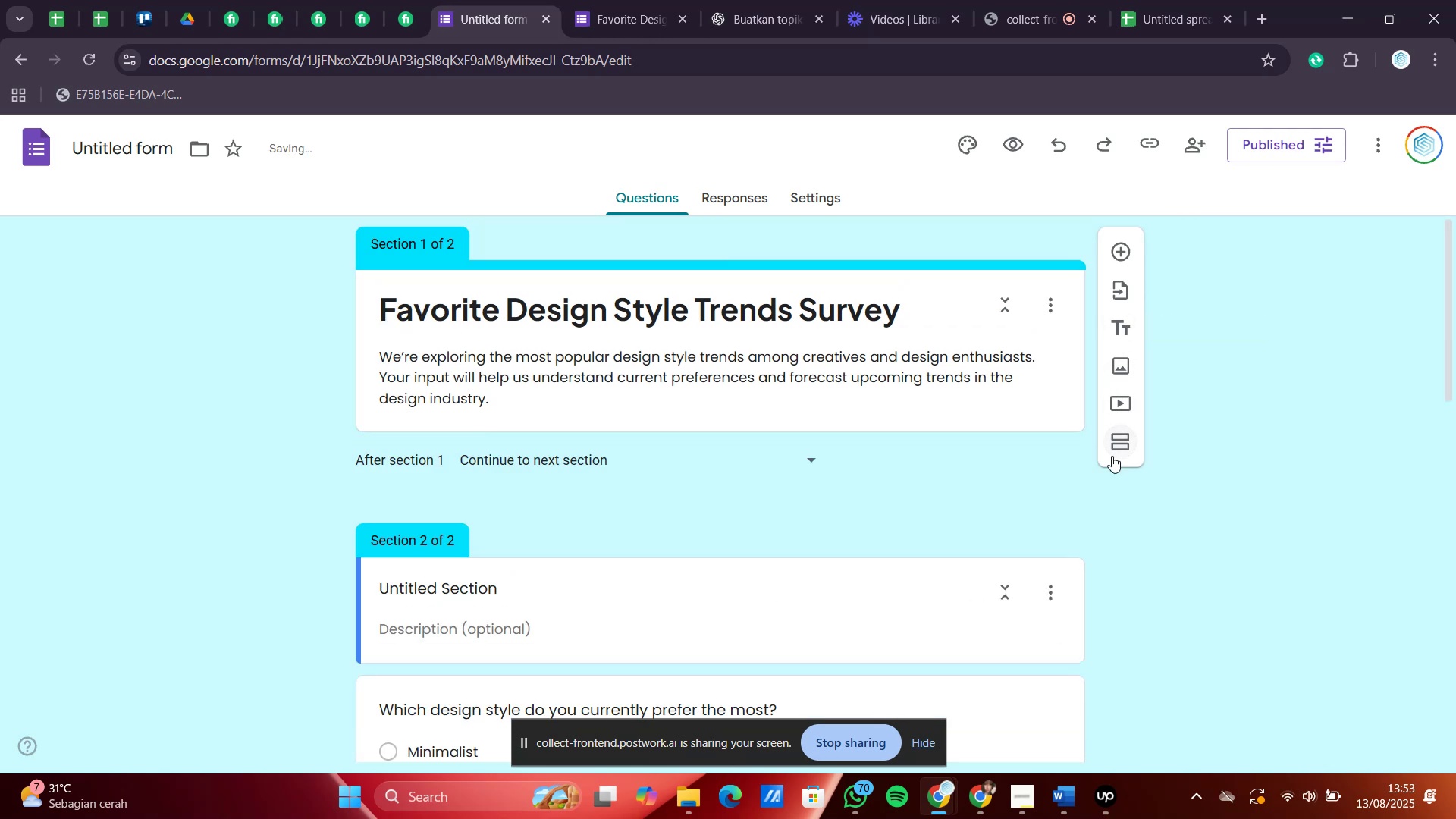 
scroll: coordinate [847, 383], scroll_direction: down, amount: 13.0
 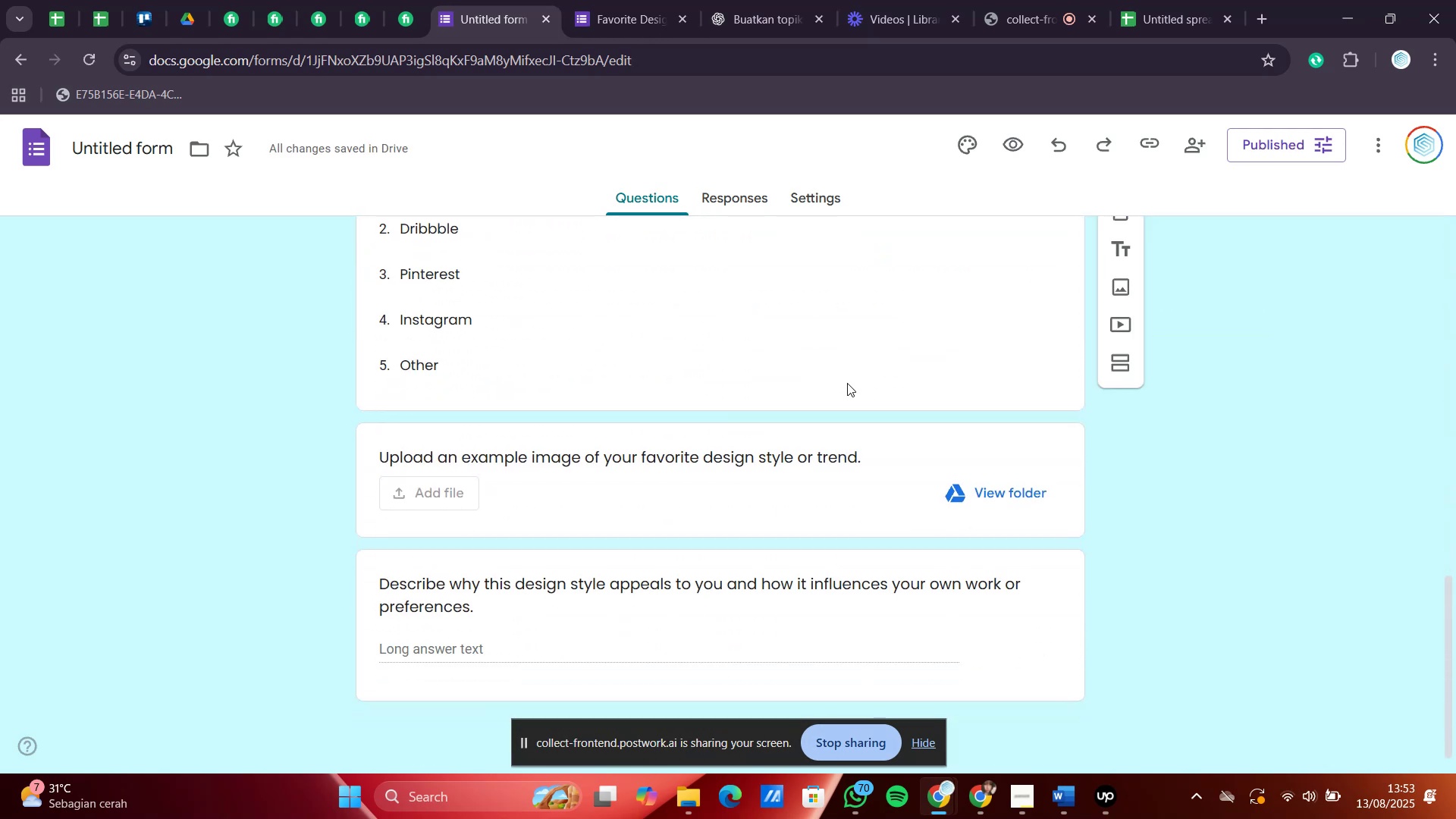 
scroll: coordinate [855, 302], scroll_direction: up, amount: 13.0
 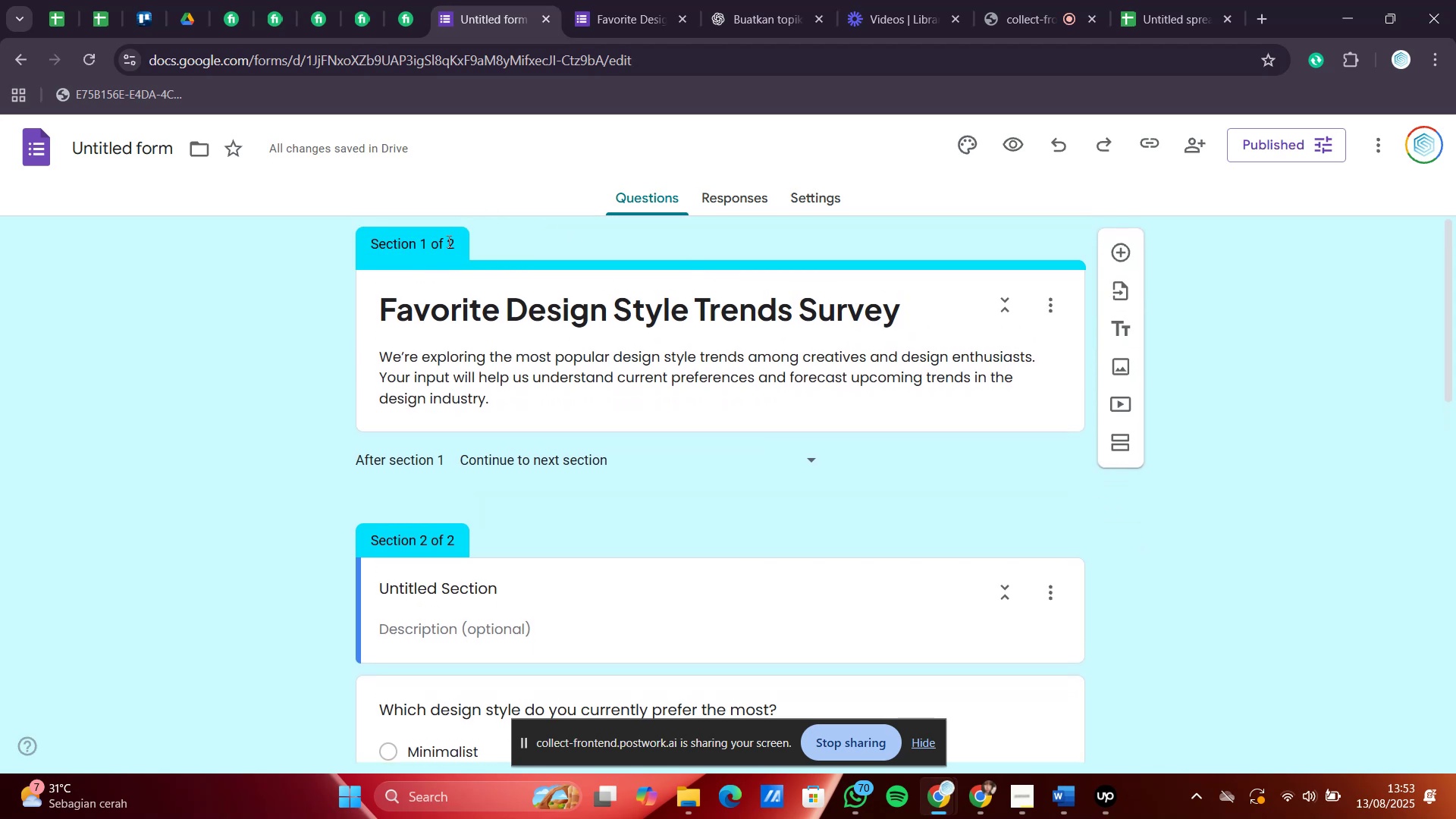 
double_click([447, 241])
 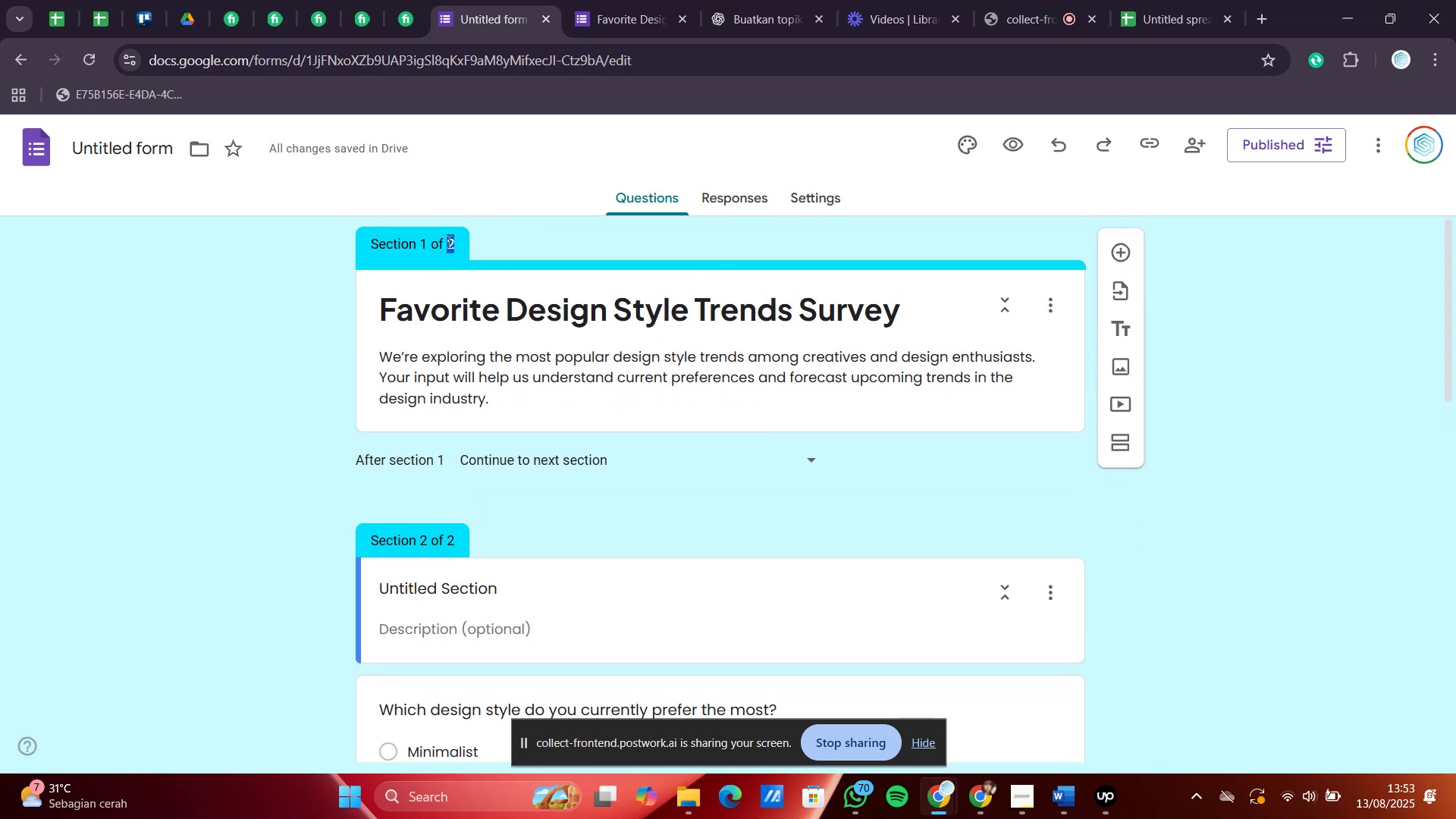 
triple_click([447, 241])
 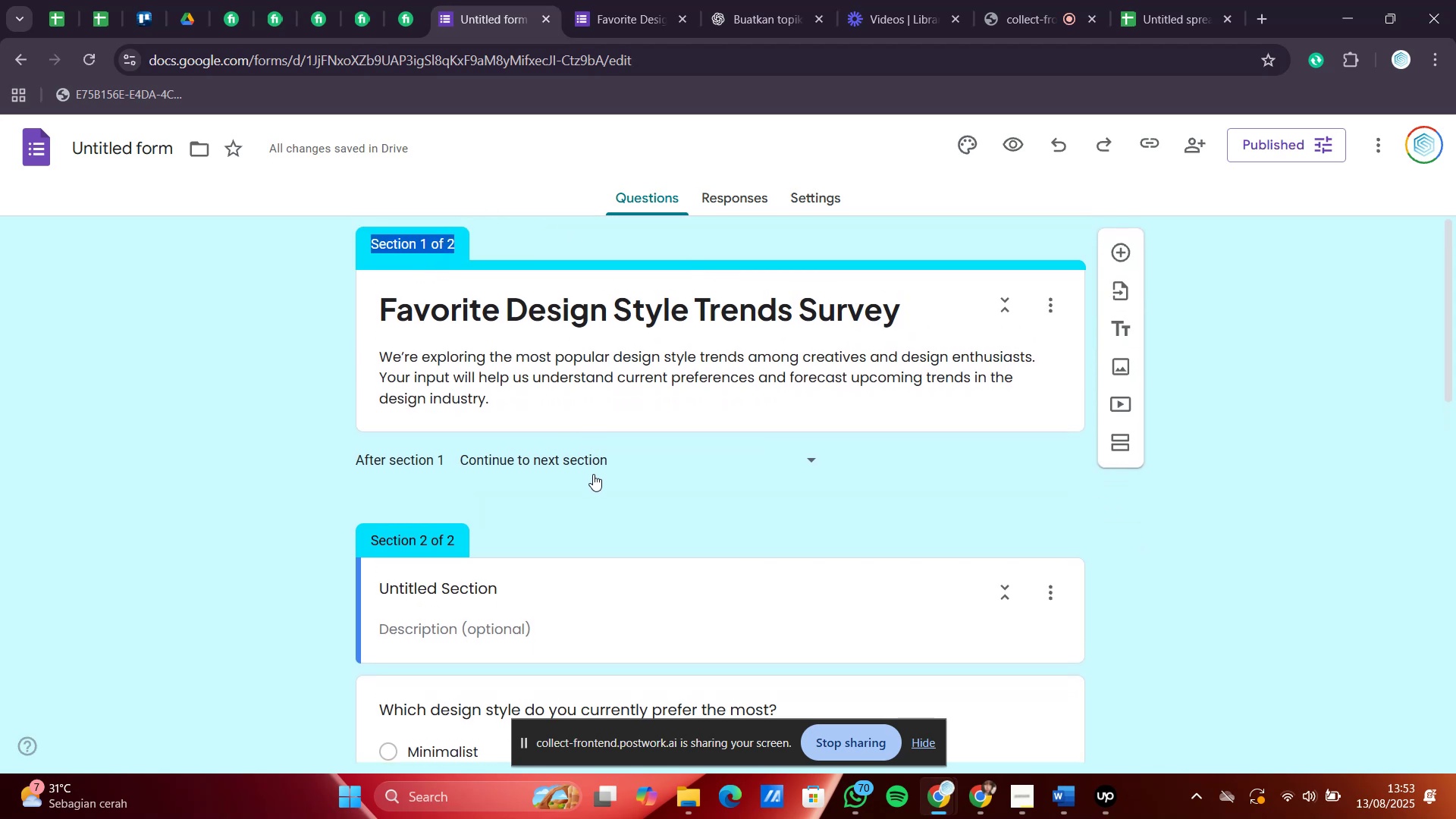 
wait(9.05)
 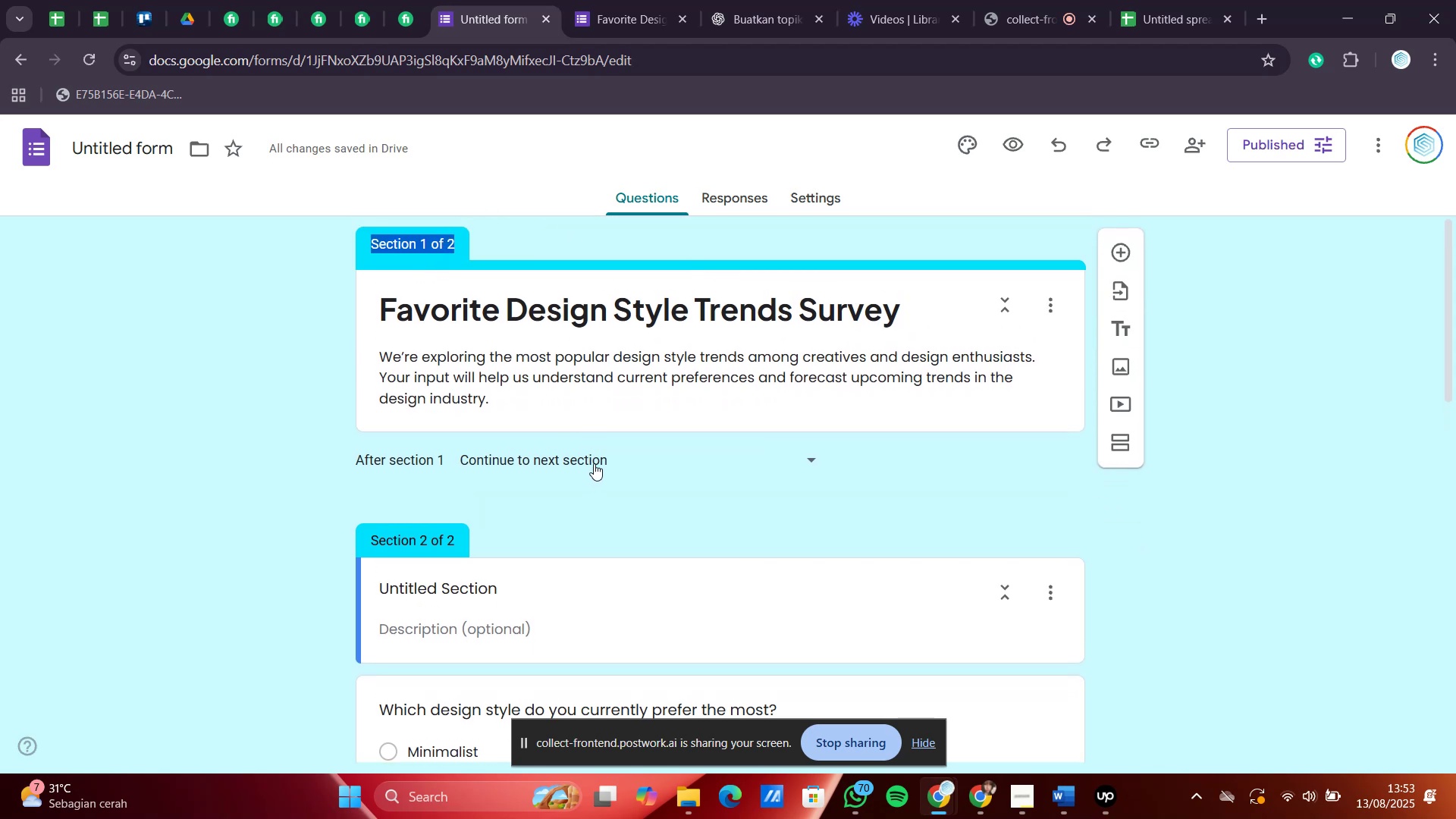 
type(Ope)
 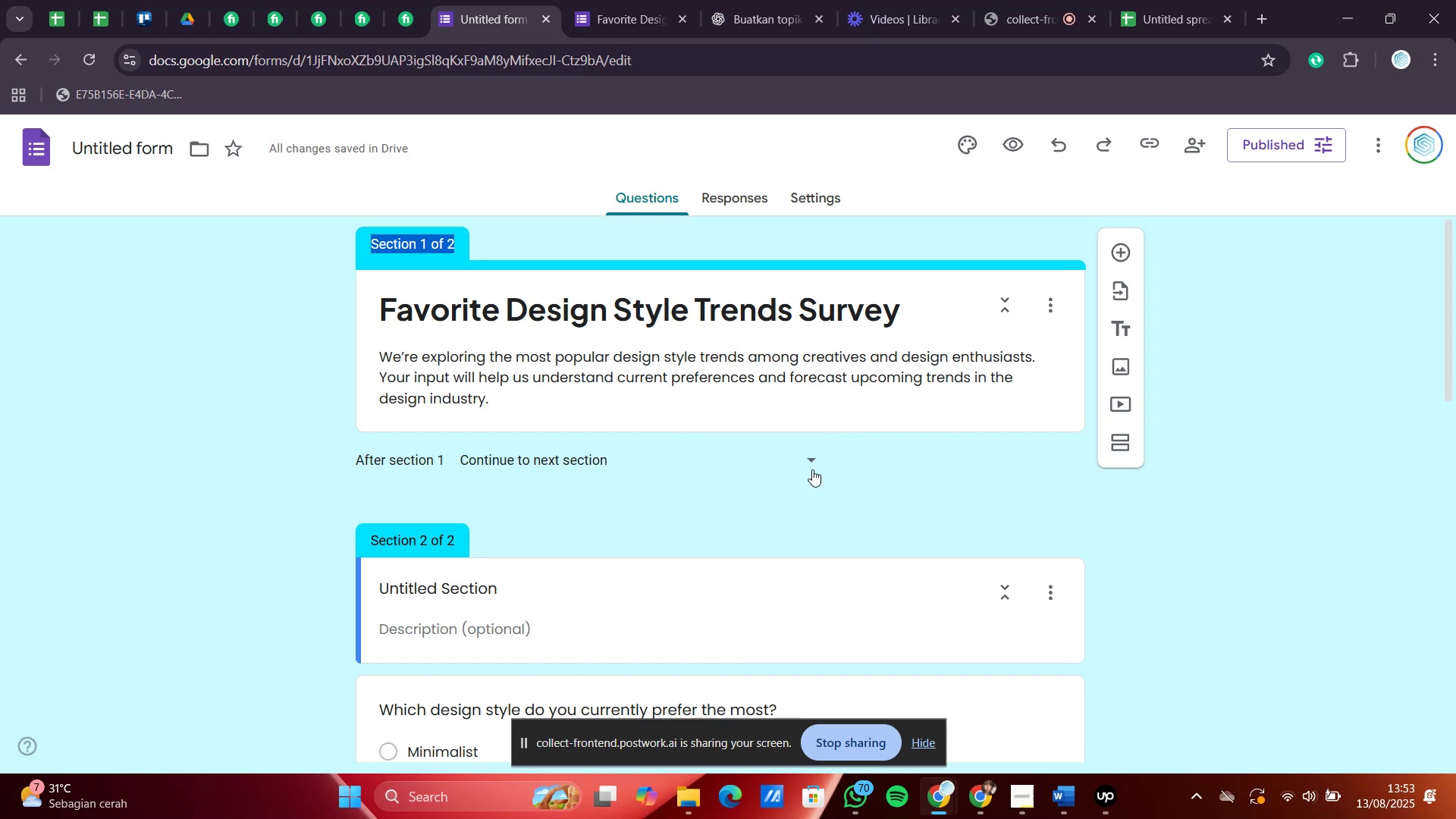 
left_click([431, 468])
 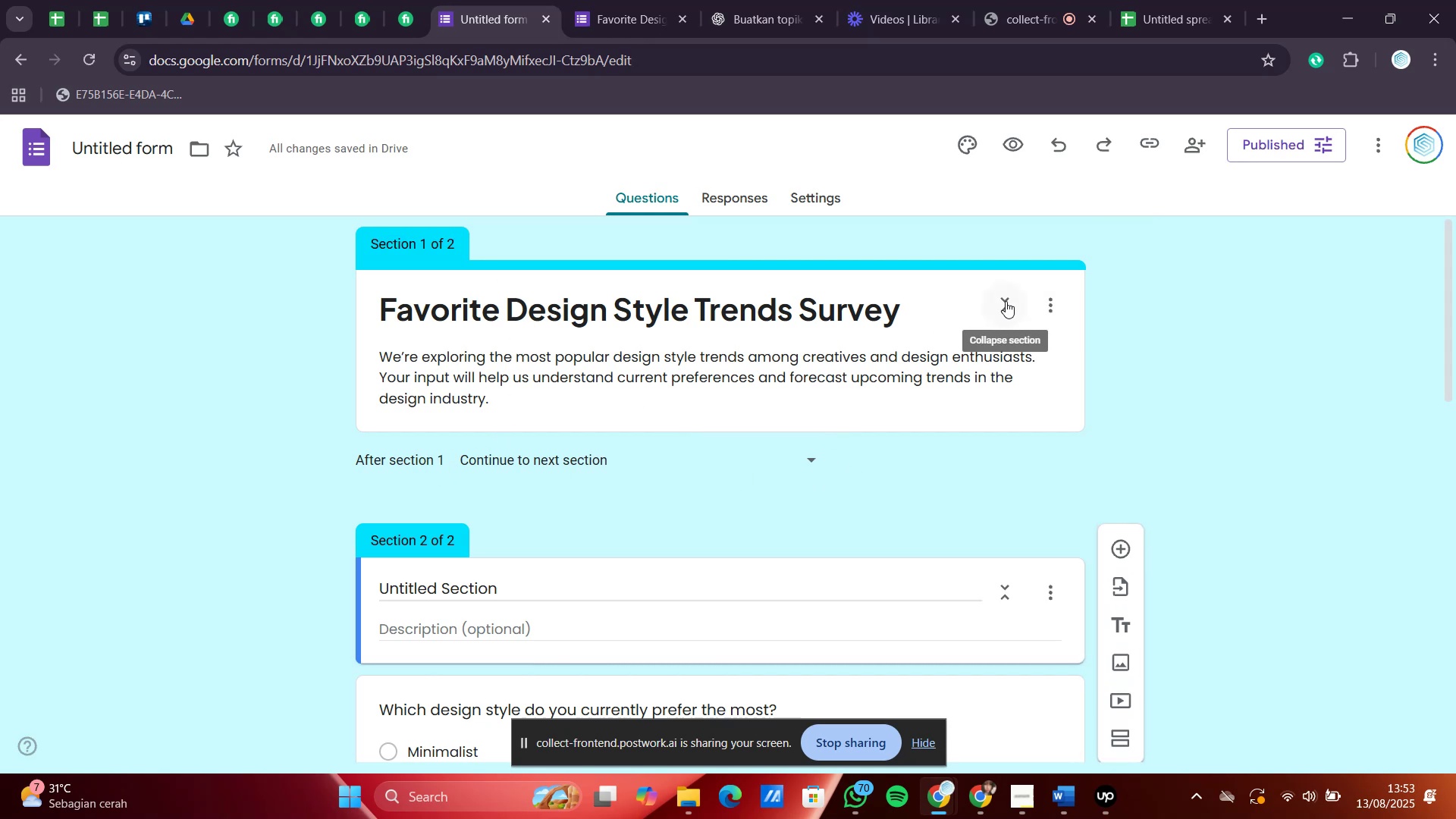 
left_click([1006, 301])
 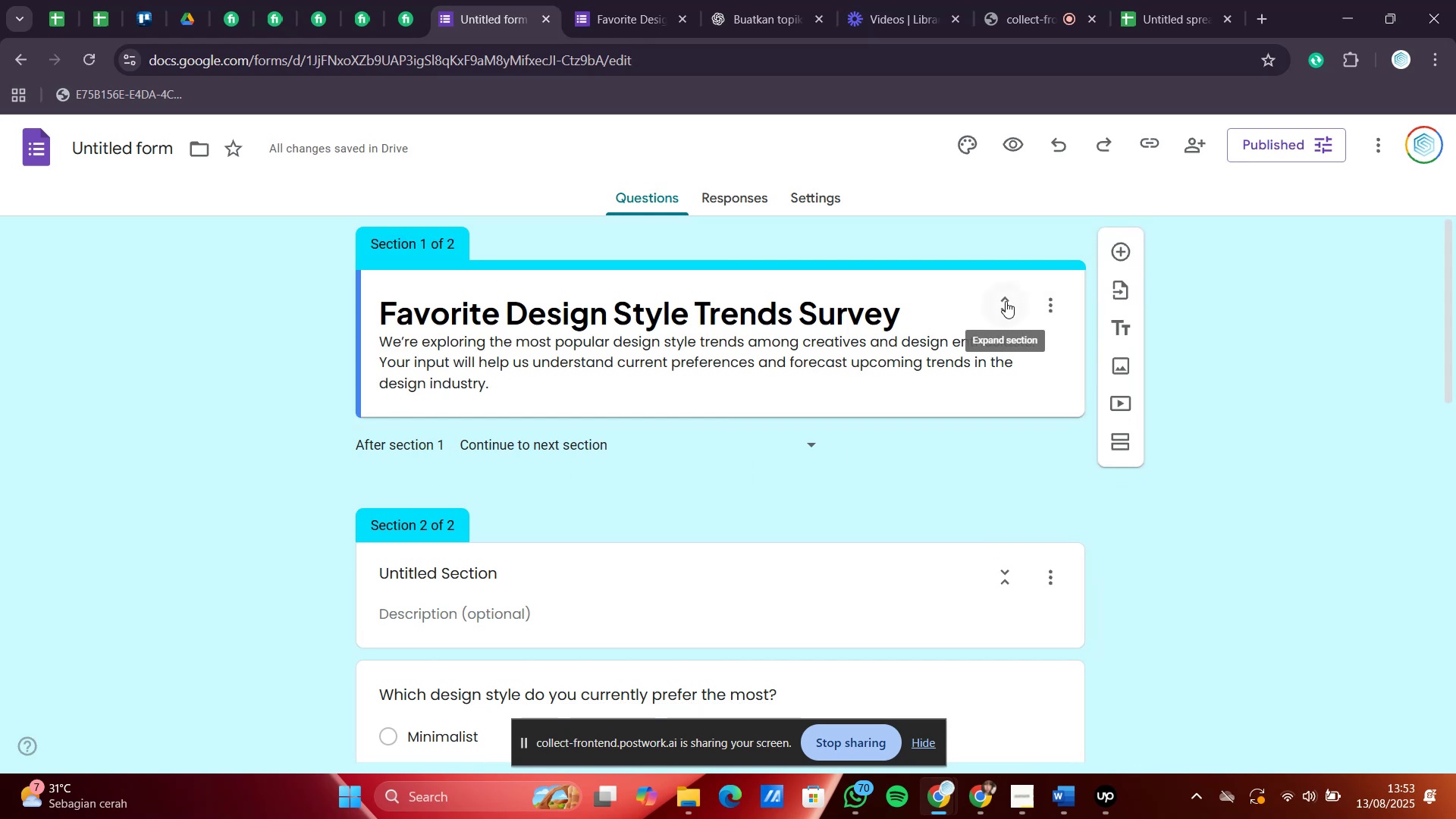 
left_click([1006, 301])
 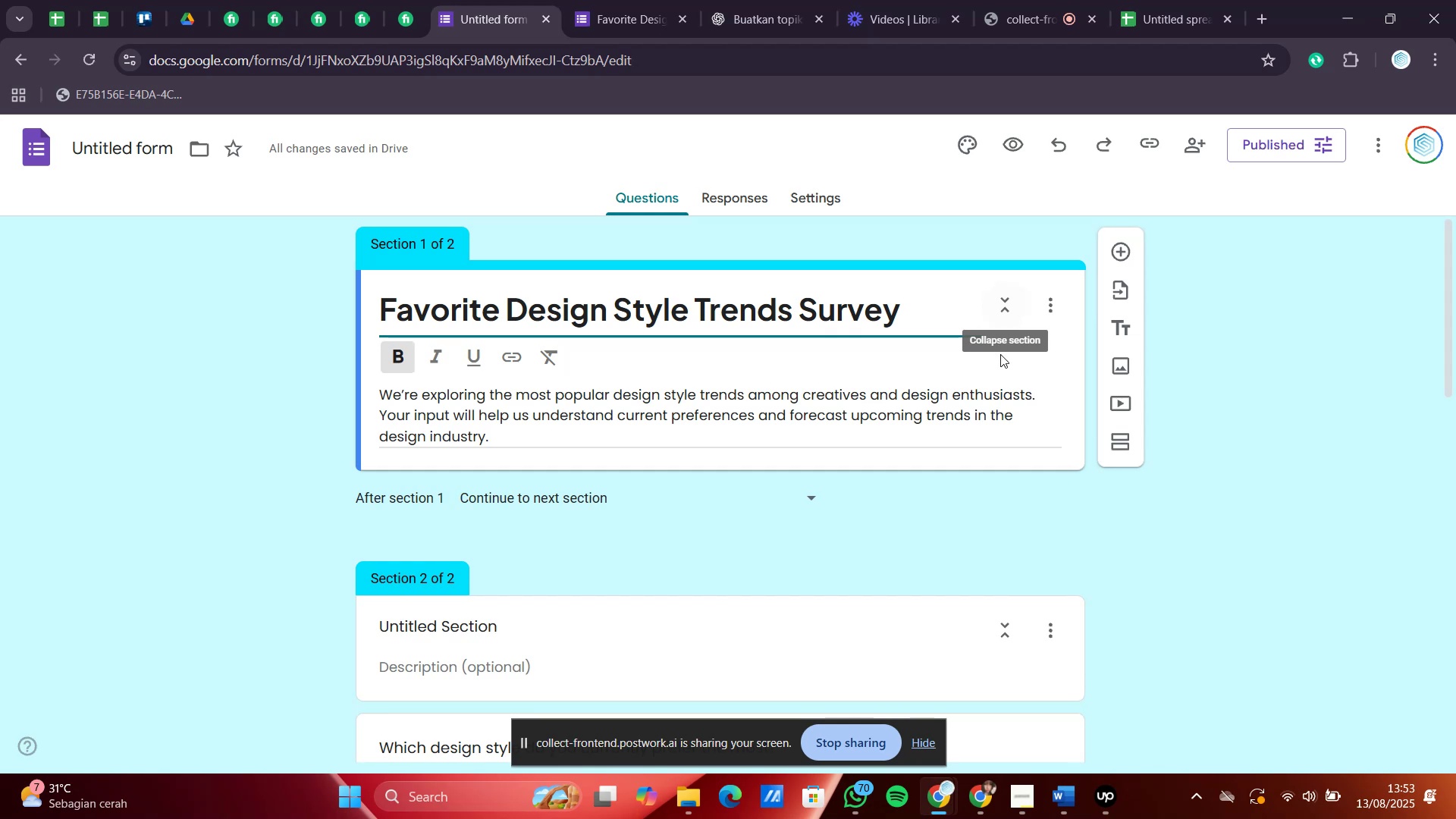 
left_click([993, 522])
 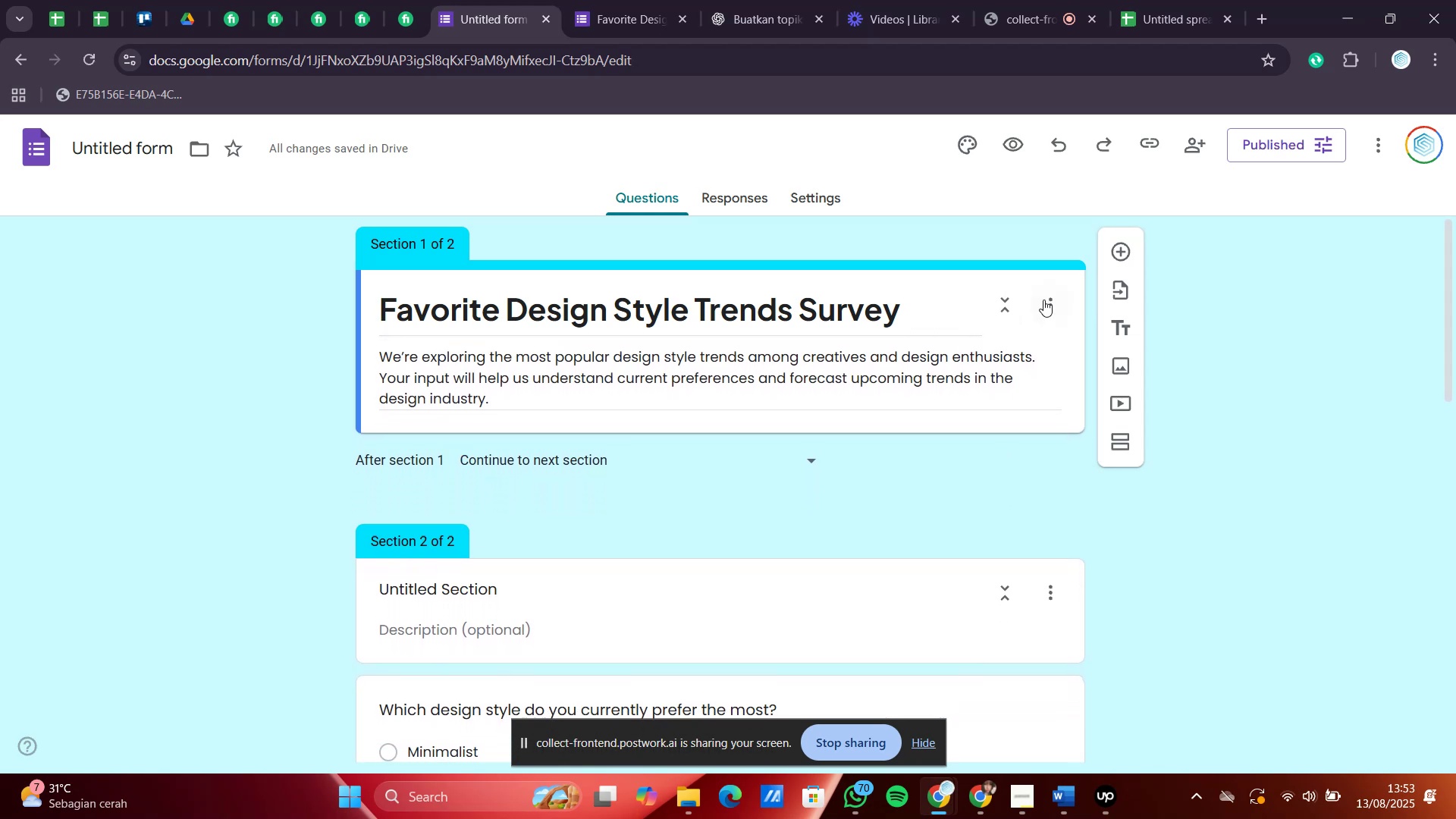 
left_click([1043, 299])
 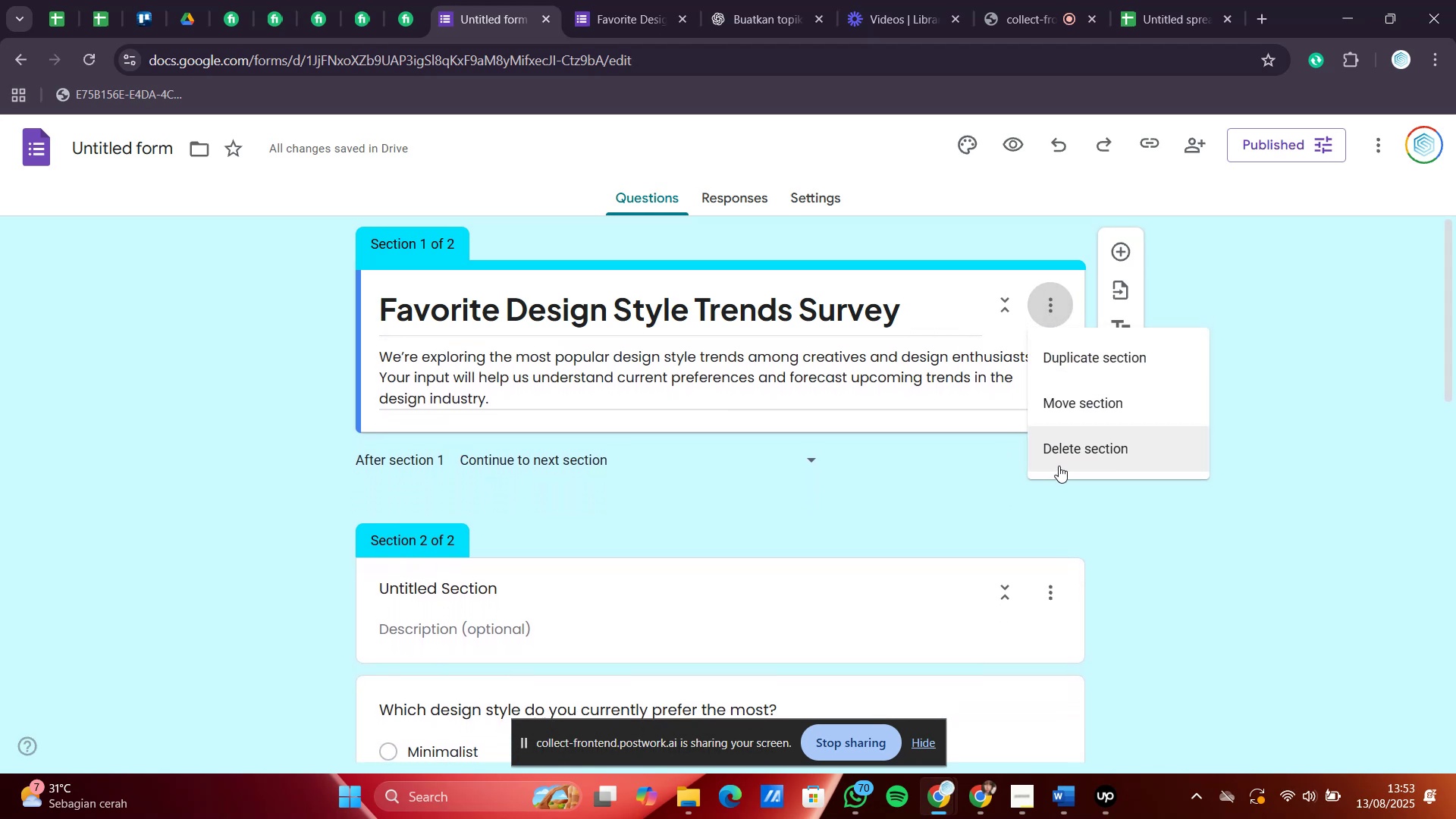 
left_click([865, 472])
 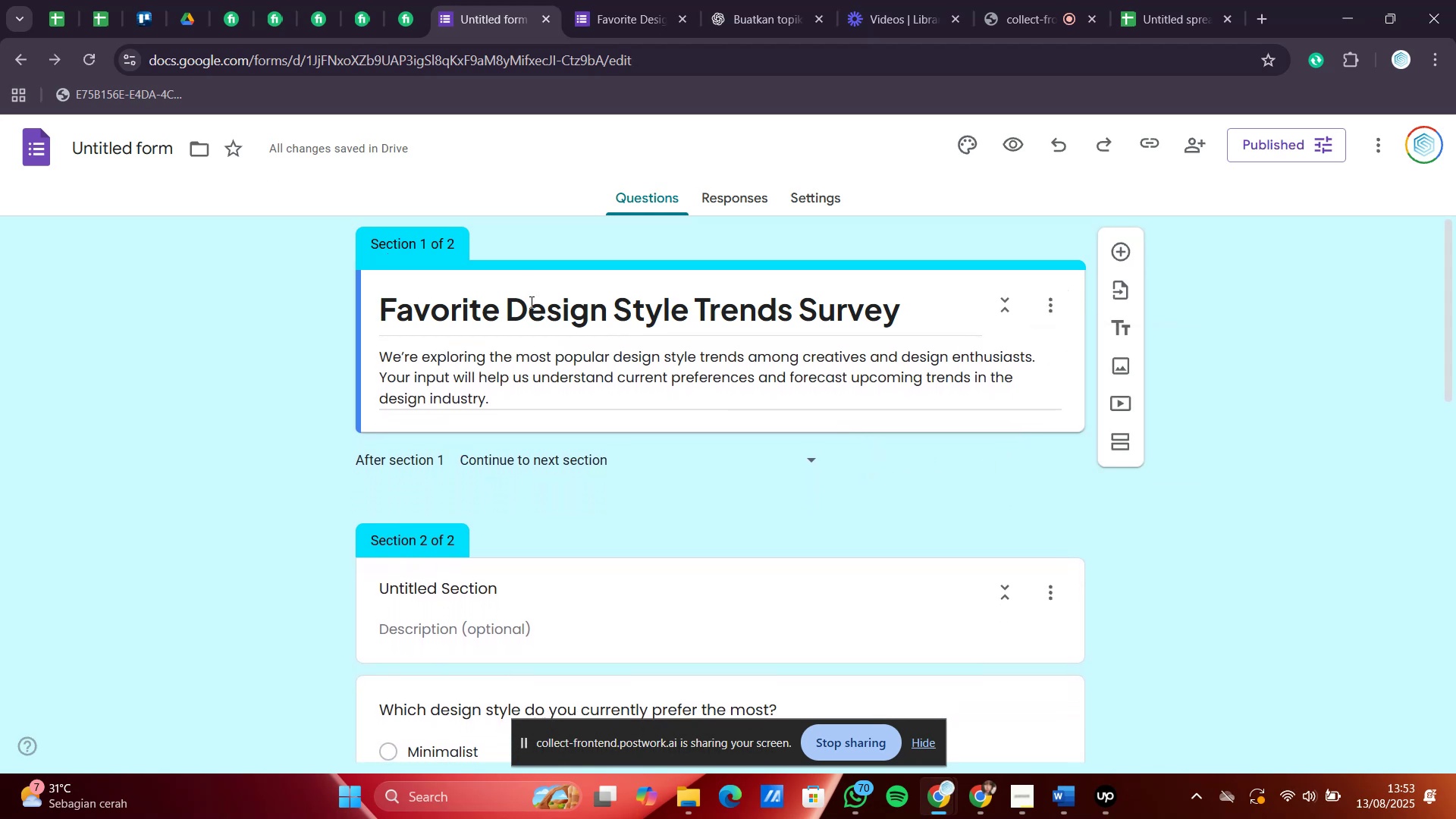 
left_click([1065, 147])
 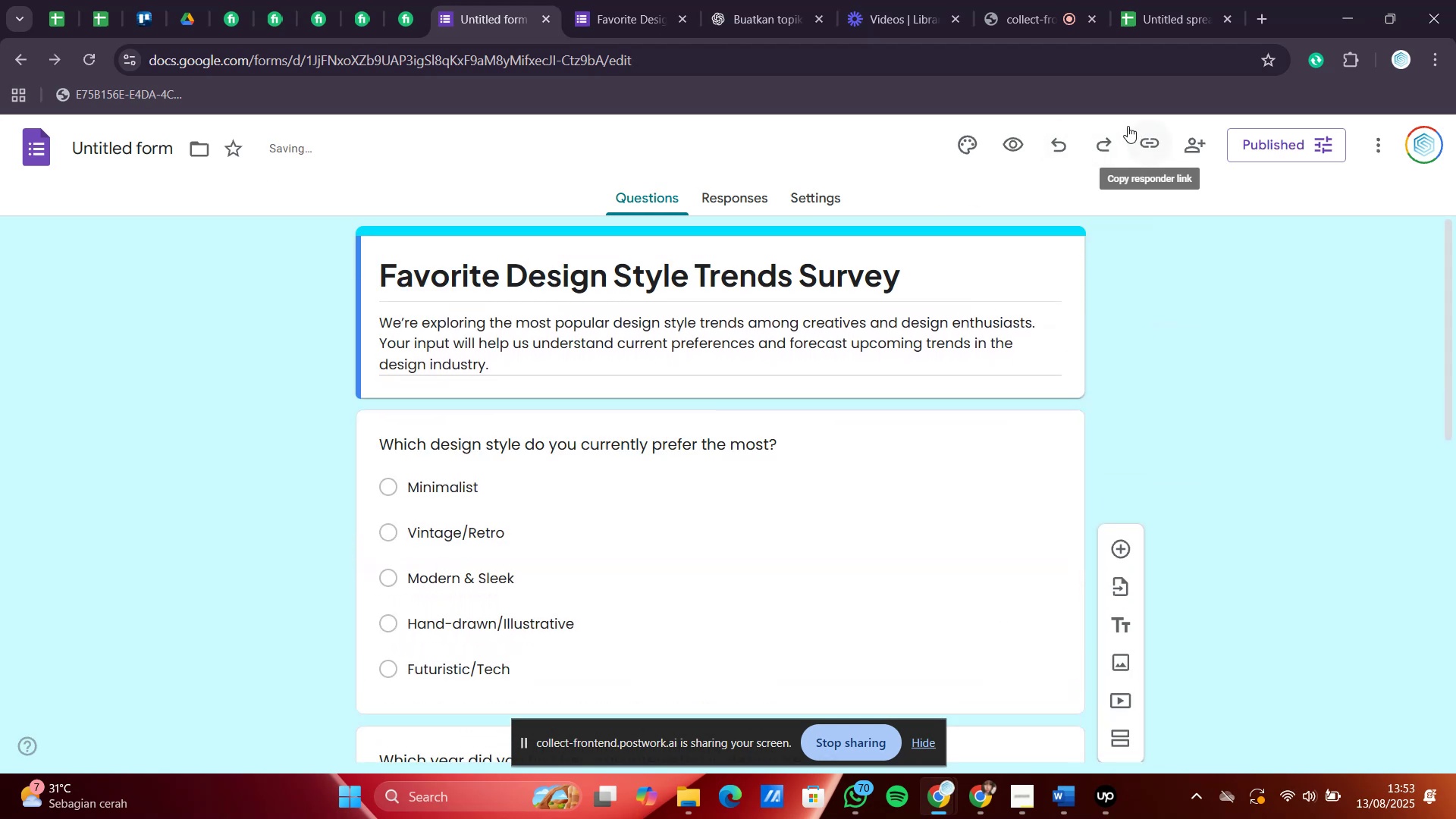 
left_click([1096, 144])
 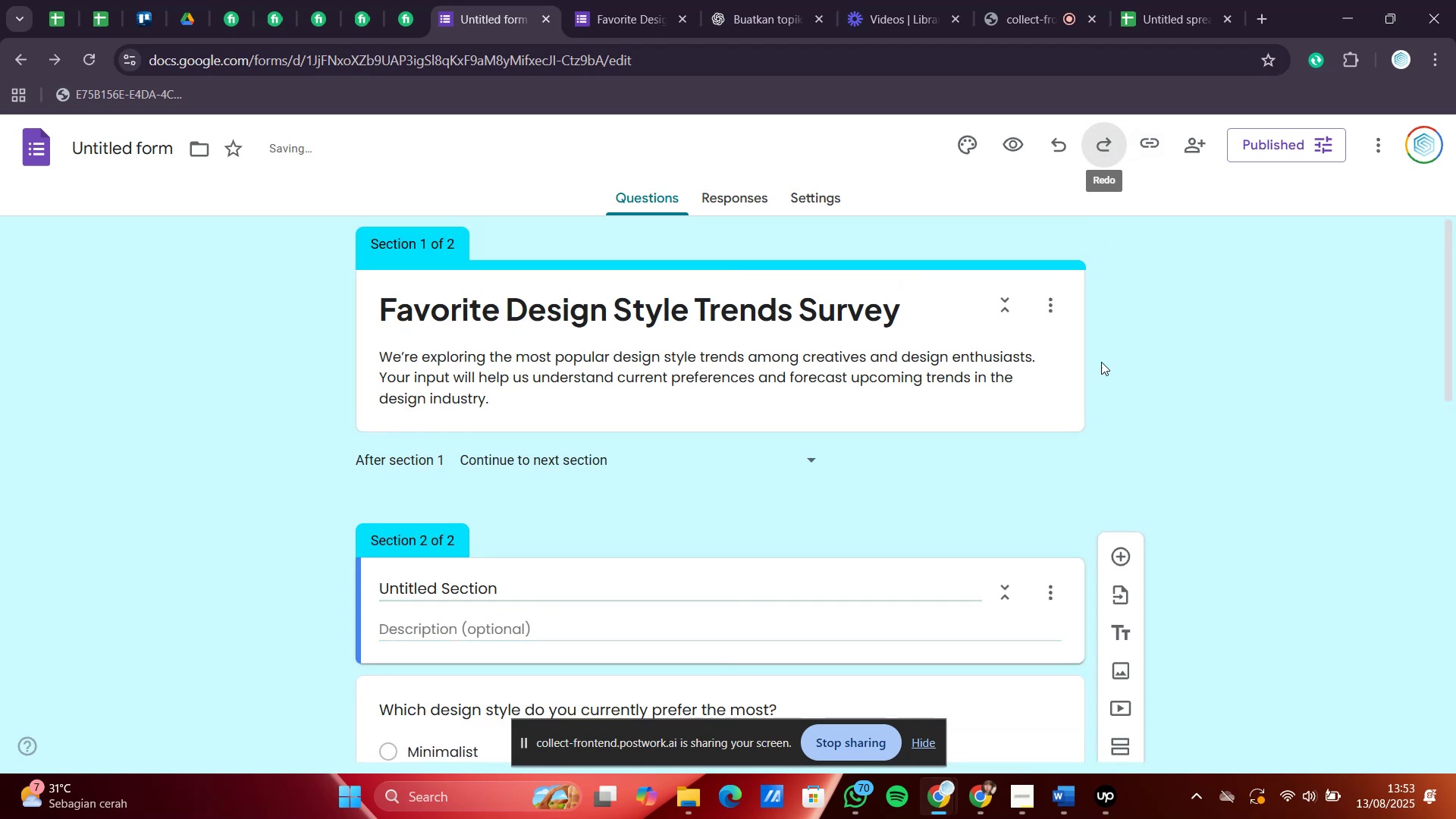 
scroll: coordinate [1103, 383], scroll_direction: down, amount: 13.0
 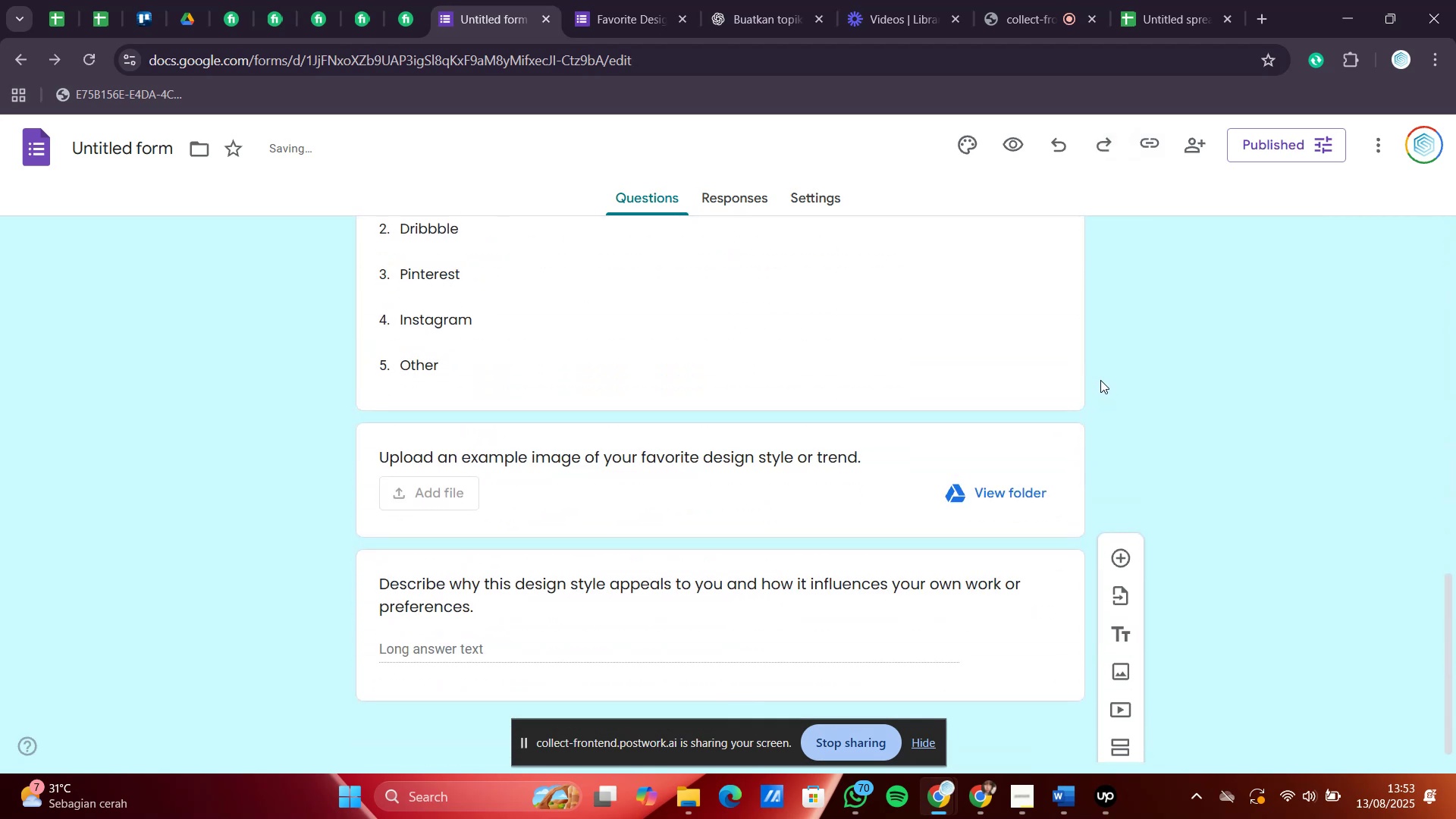 
scroll: coordinate [1082, 360], scroll_direction: up, amount: 11.0
 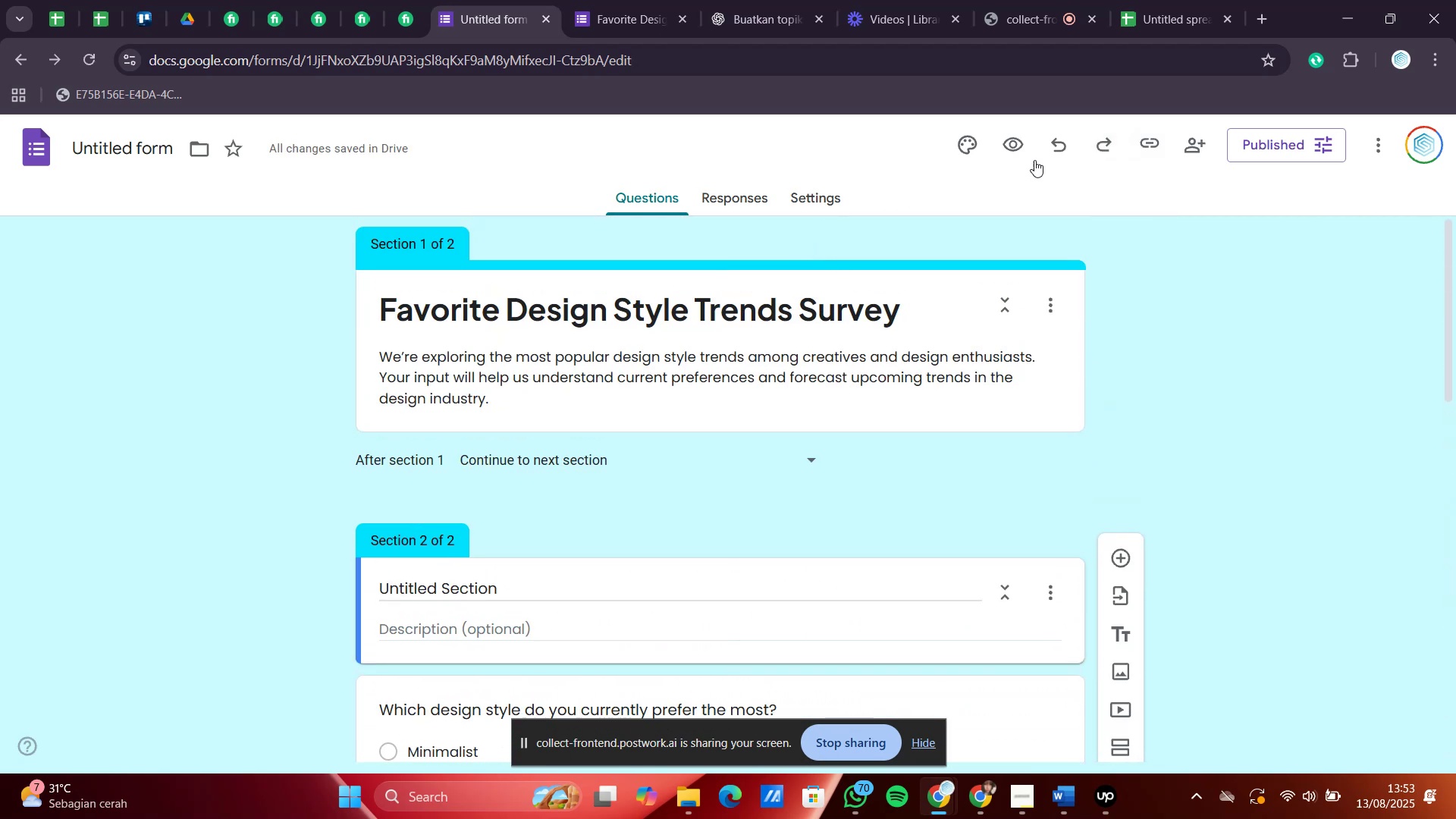 
left_click([1008, 147])
 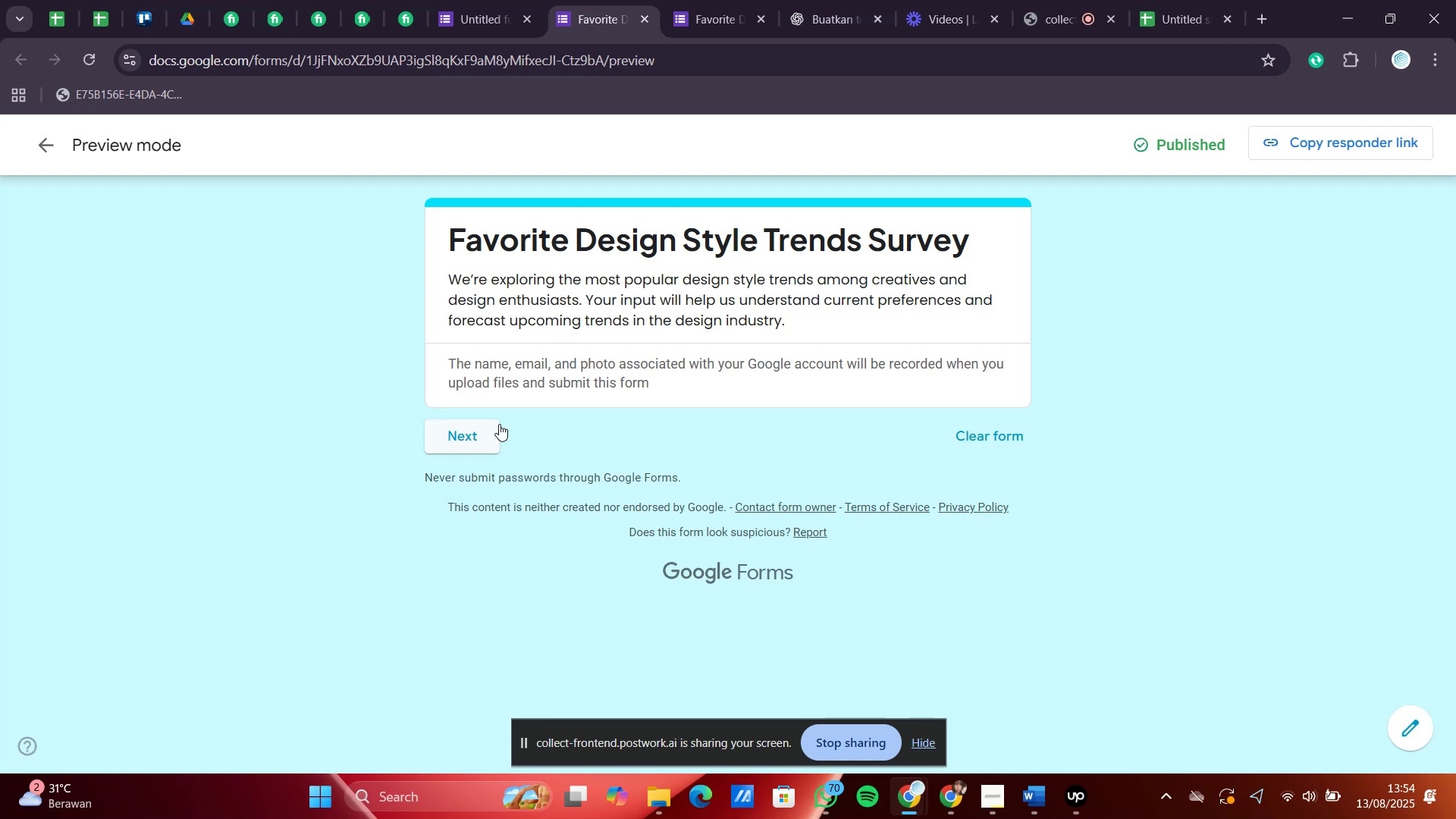 
wait(6.05)
 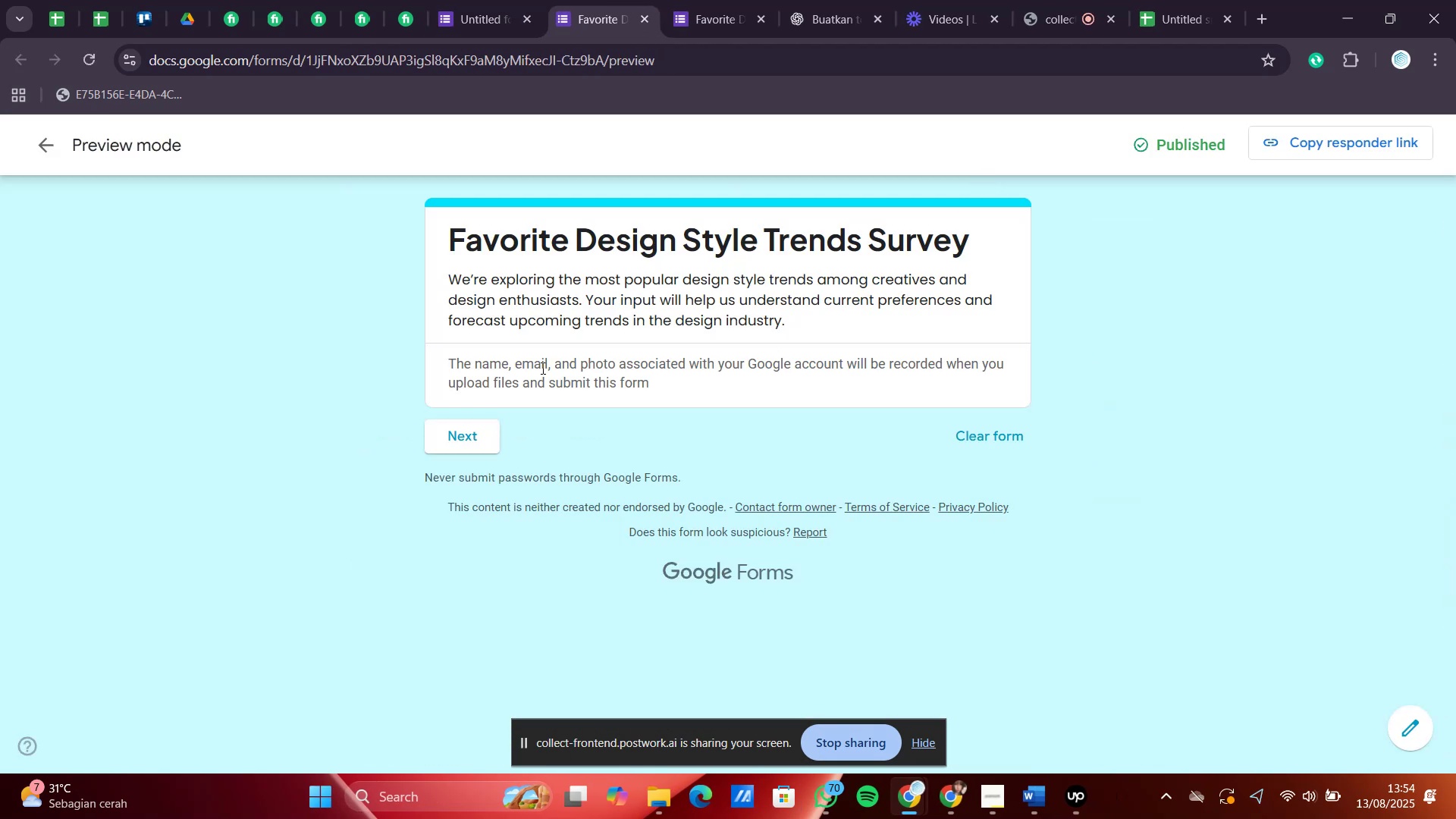 
left_click([499, 424])
 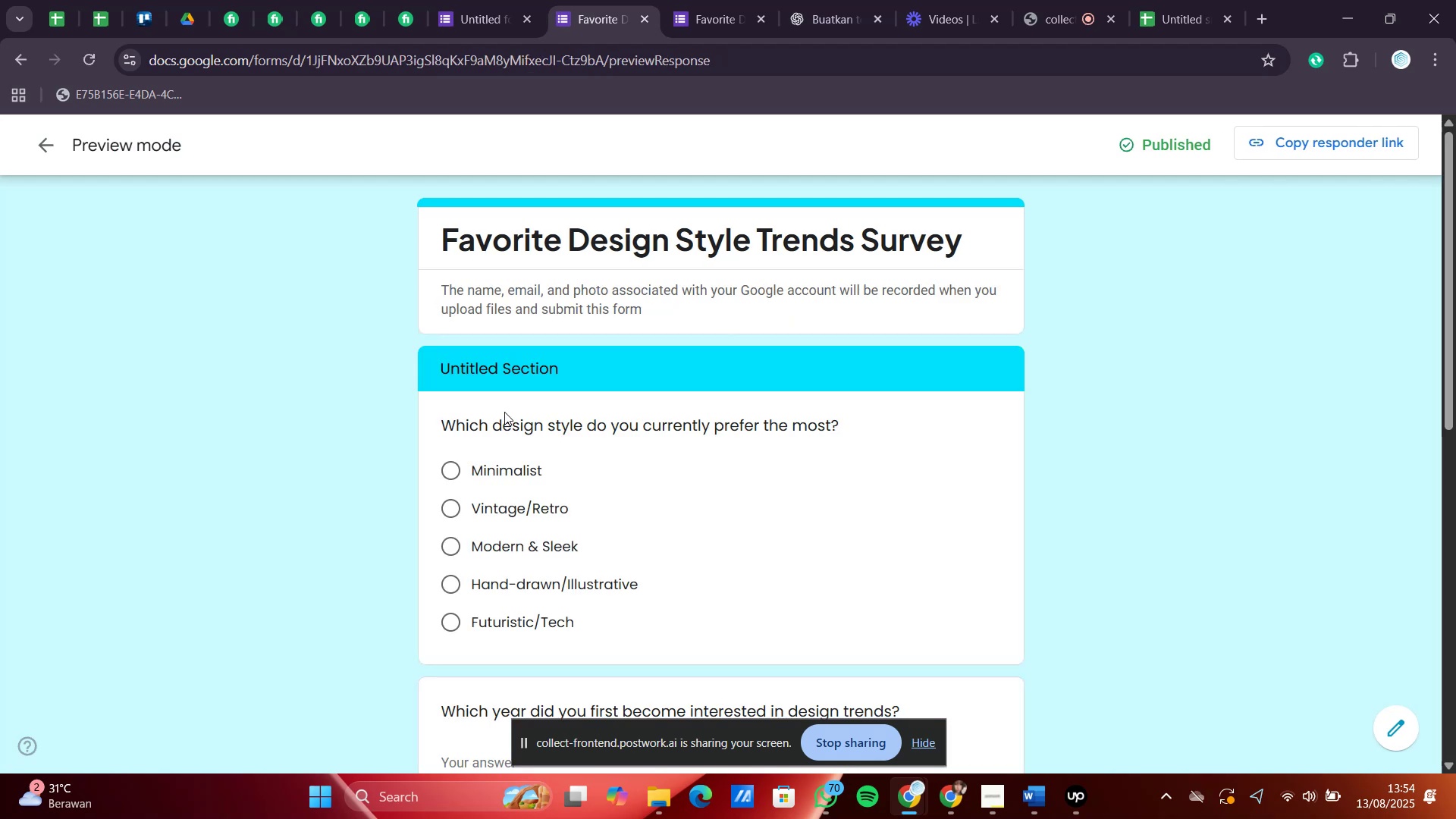 
scroll: coordinate [519, 358], scroll_direction: down, amount: 11.0
 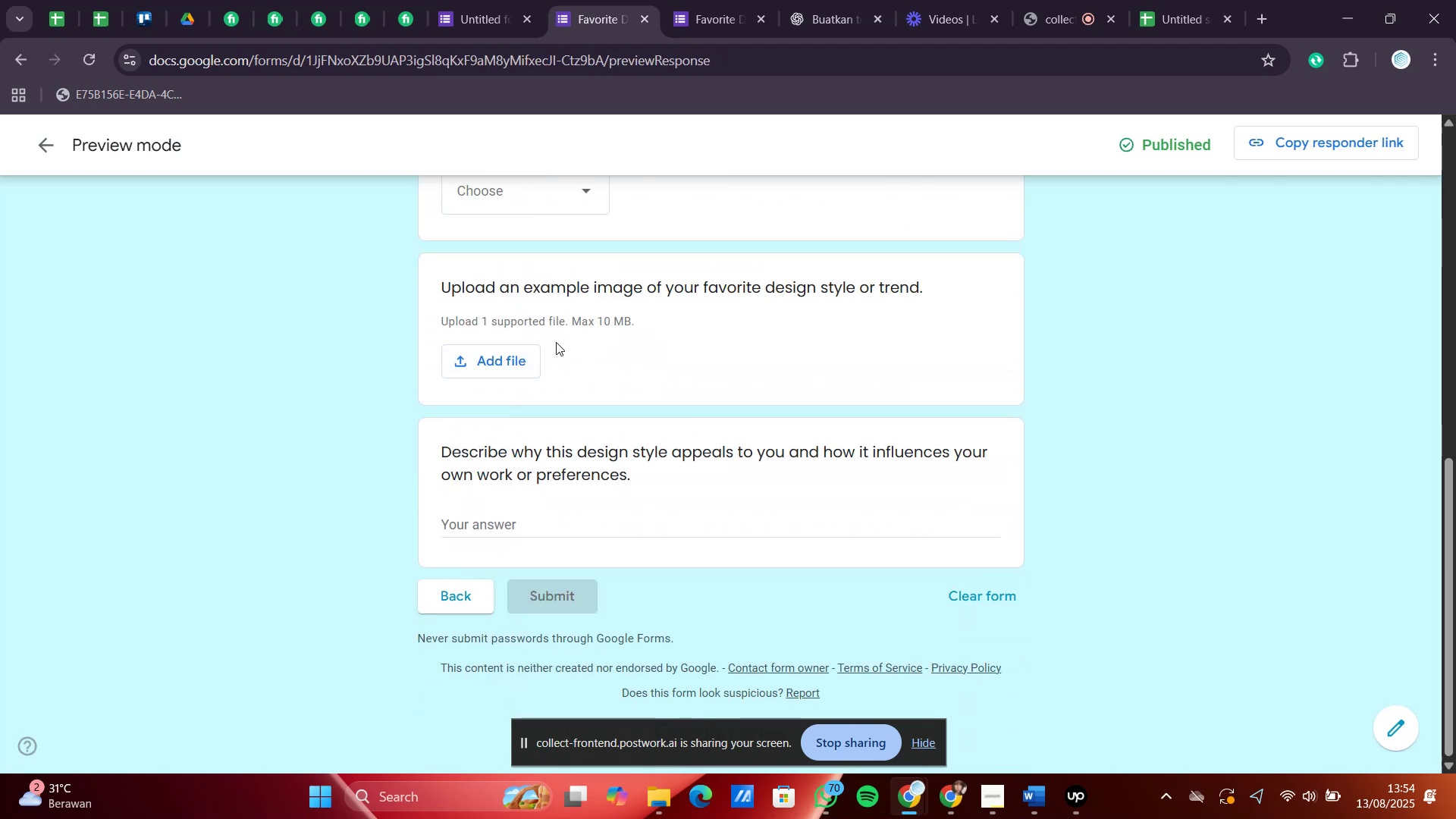 
scroll: coordinate [683, 308], scroll_direction: up, amount: 4.0
 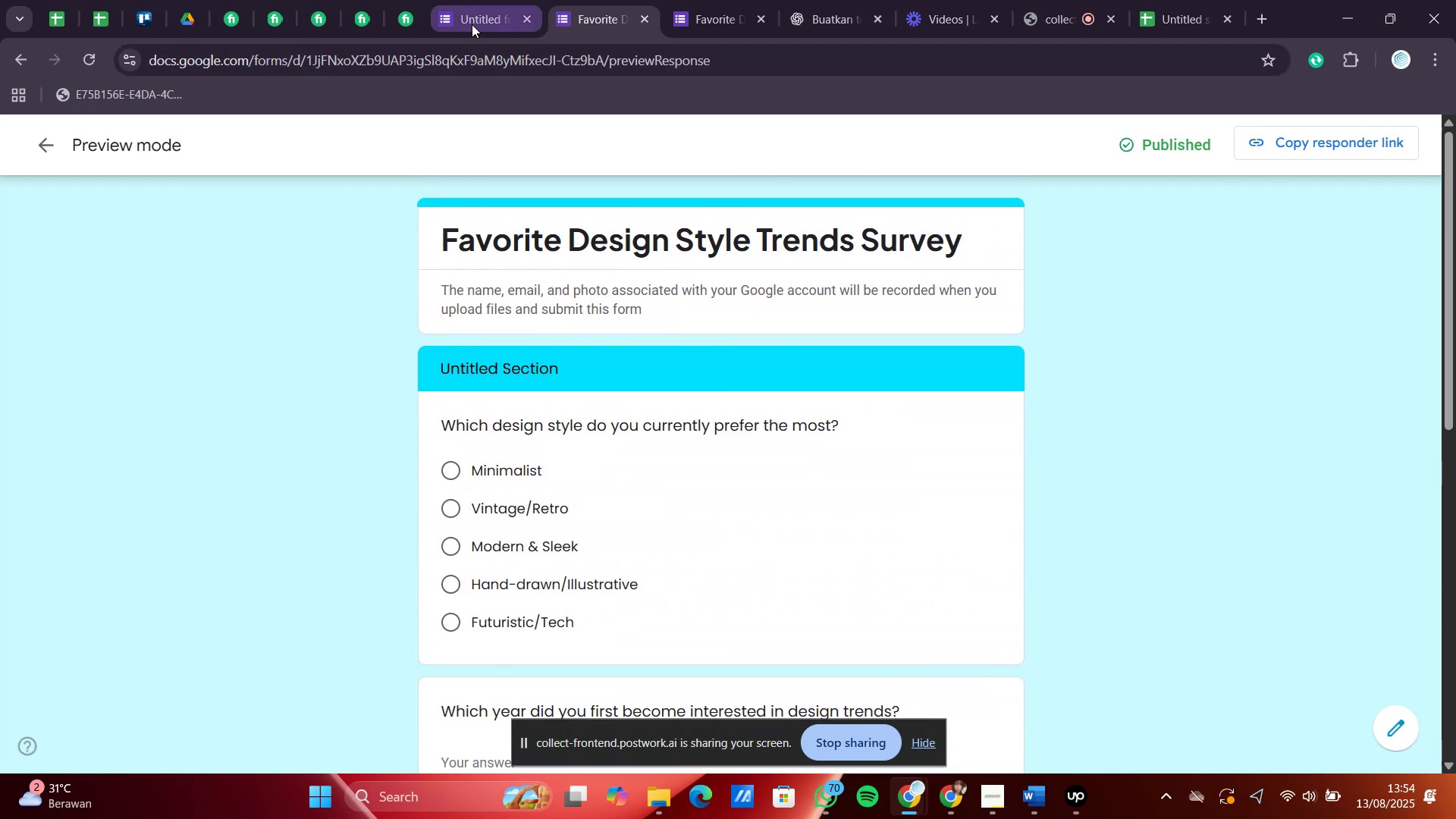 
left_click([472, 24])
 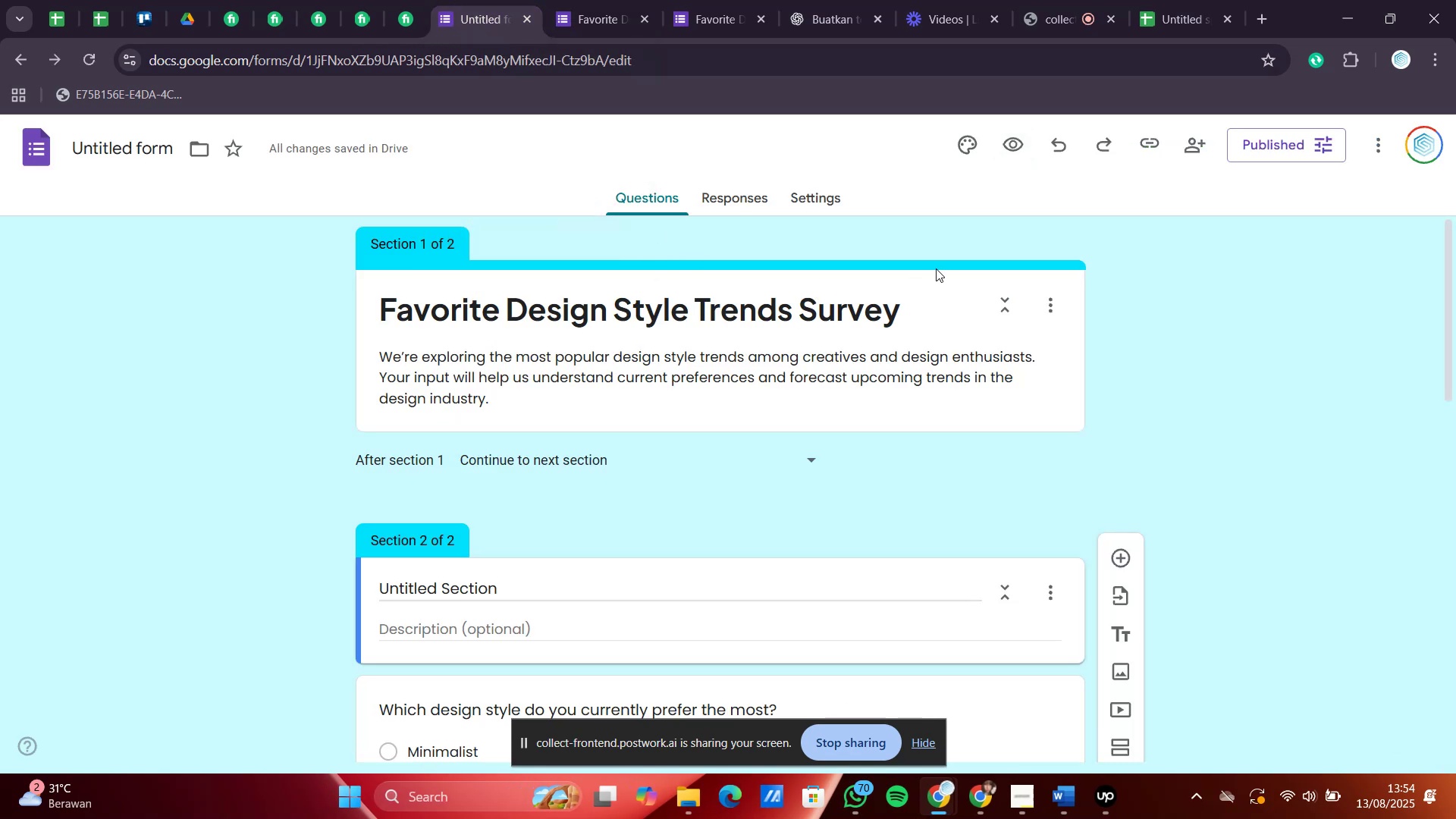 
scroll: coordinate [936, 268], scroll_direction: down, amount: 12.0
 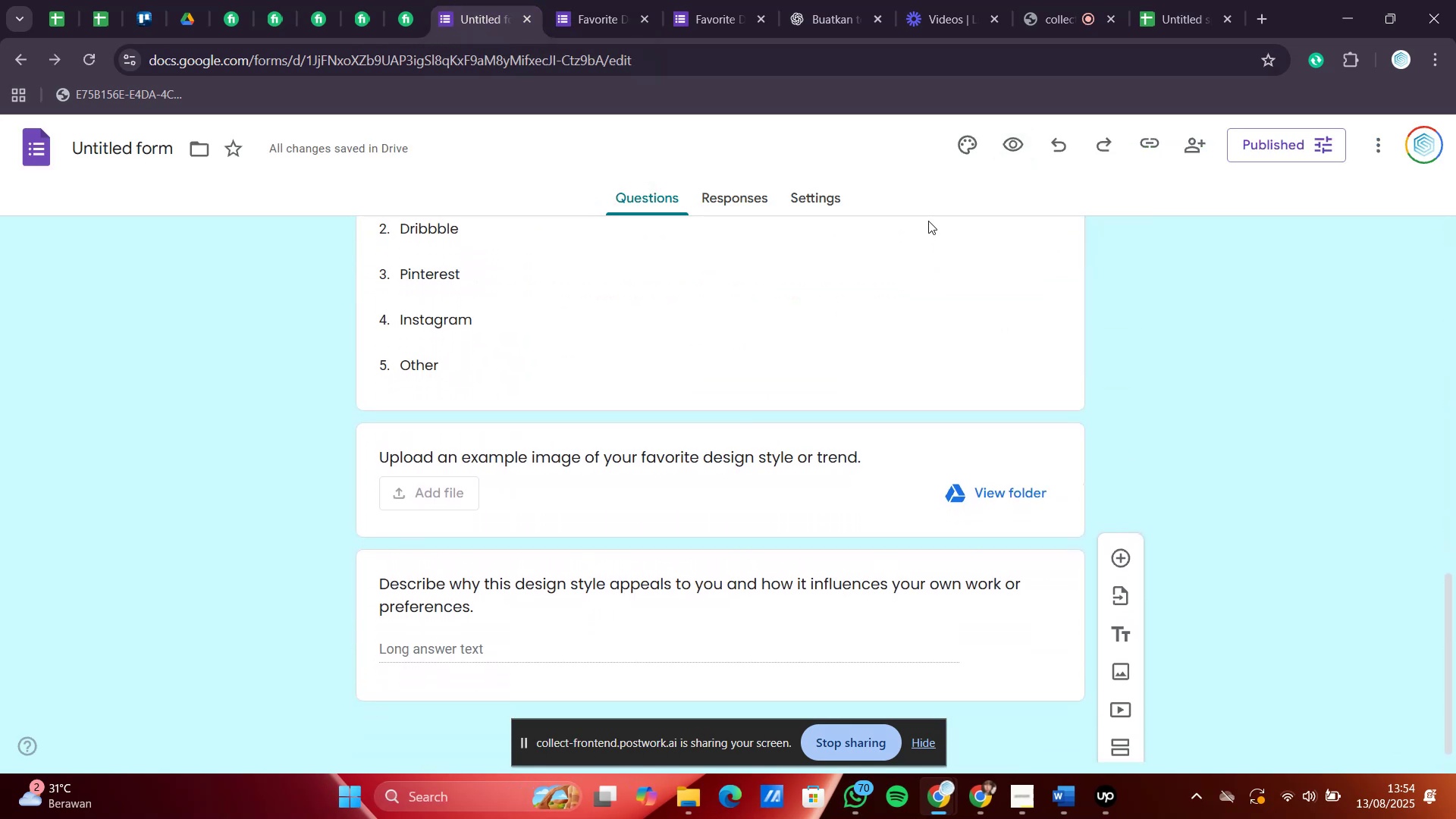 
wait(5.33)
 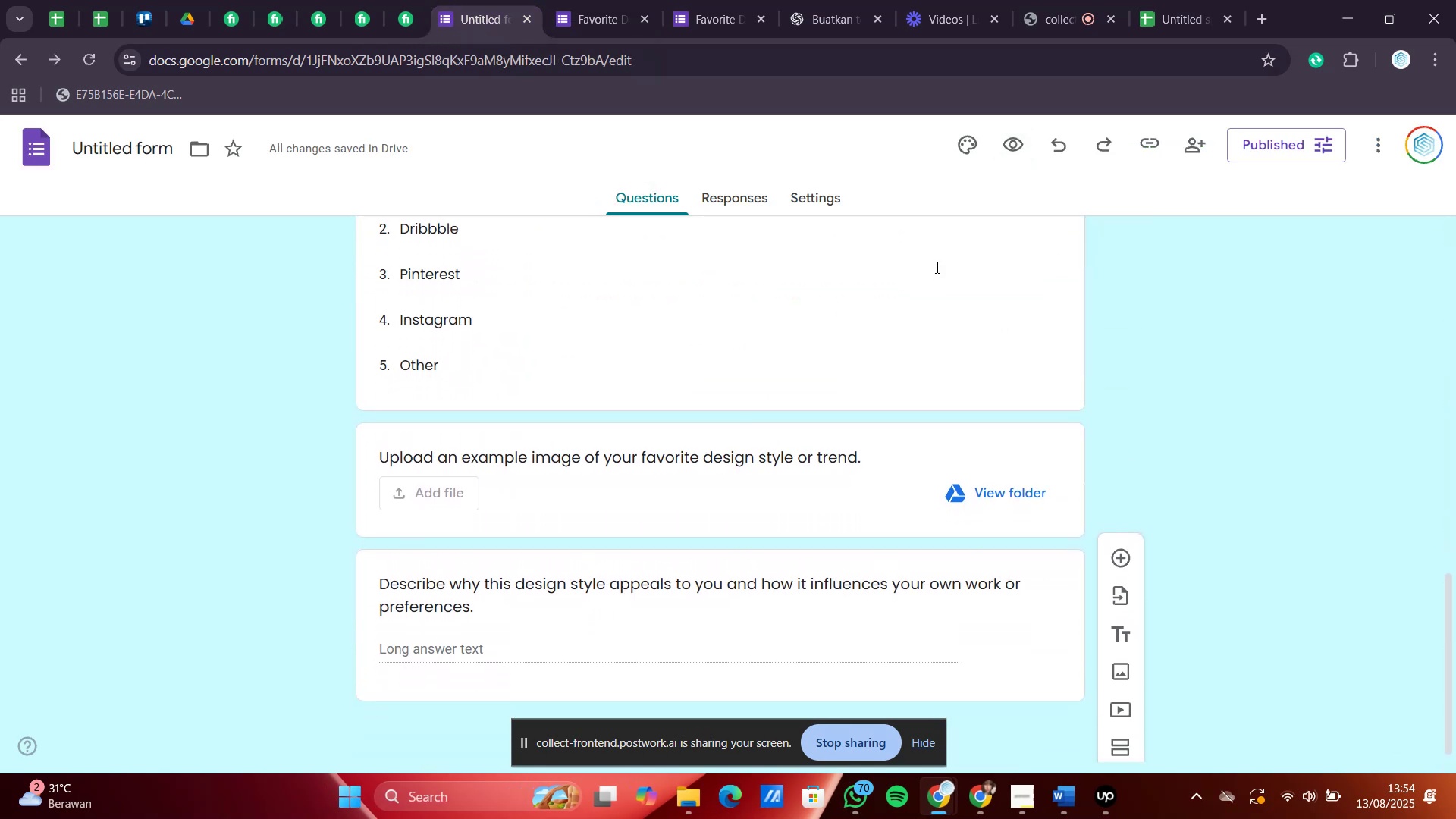 
scroll: coordinate [866, 364], scroll_direction: up, amount: 11.0
 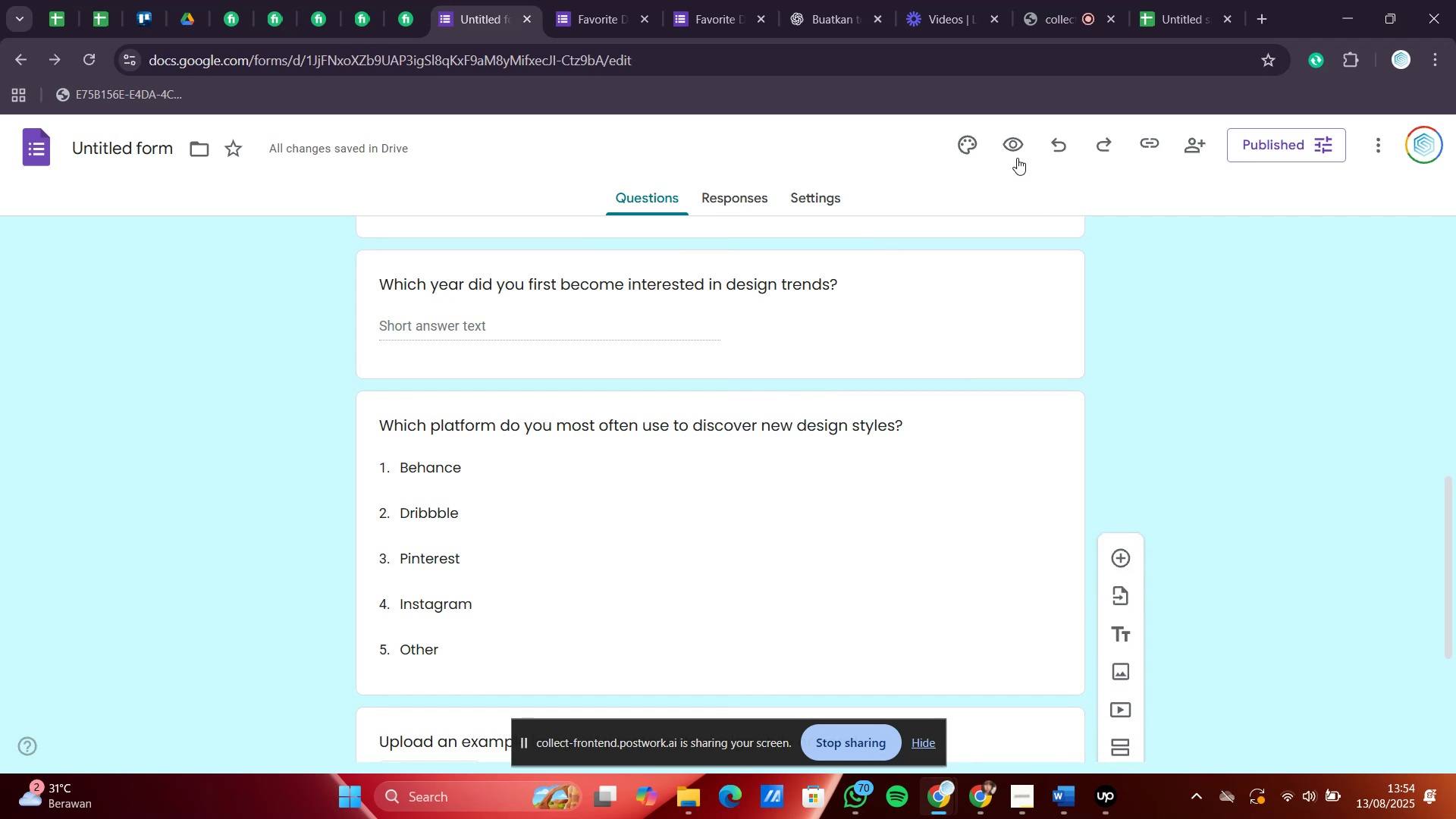 
left_click([1017, 153])
 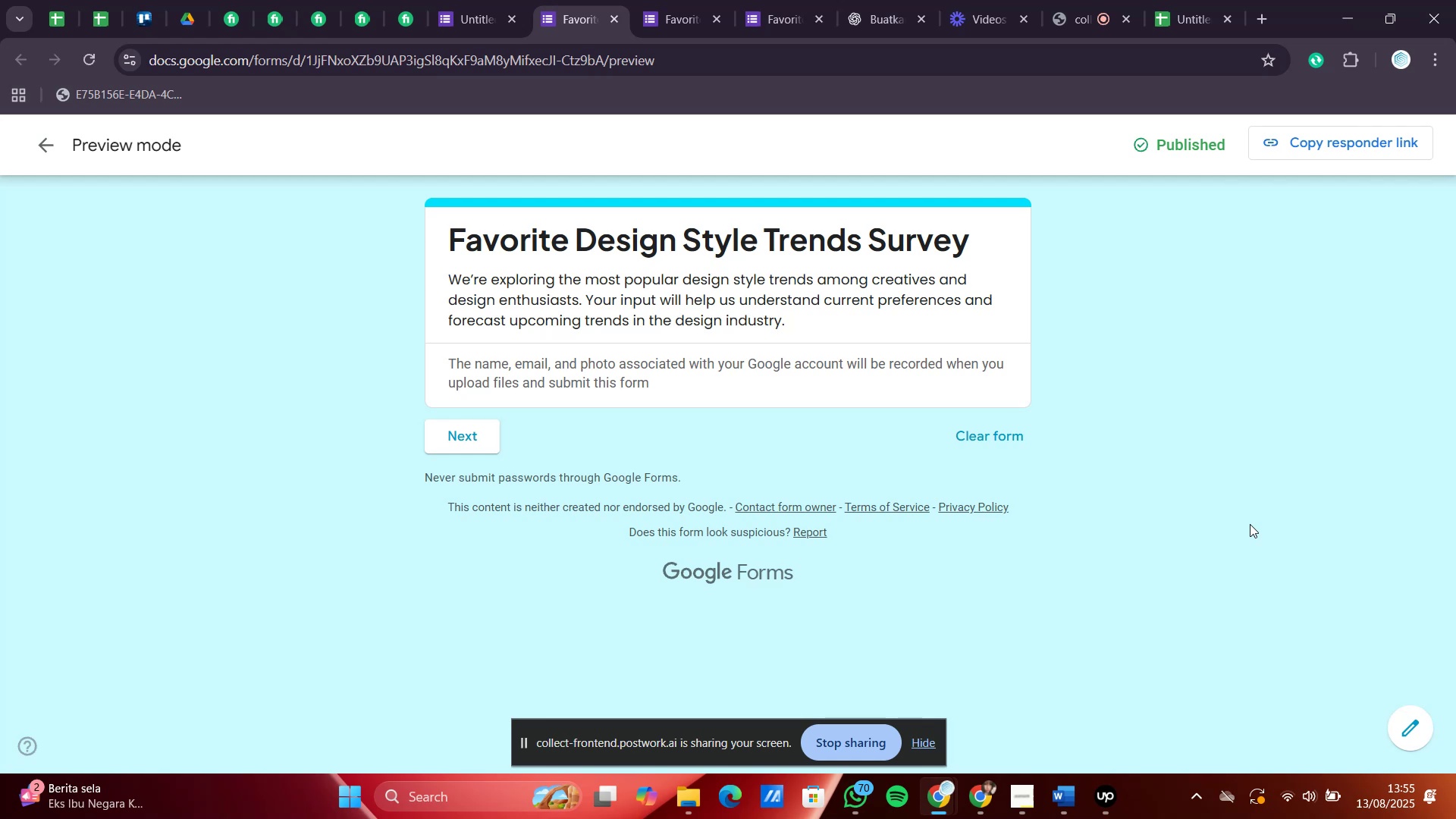 
wait(56.83)
 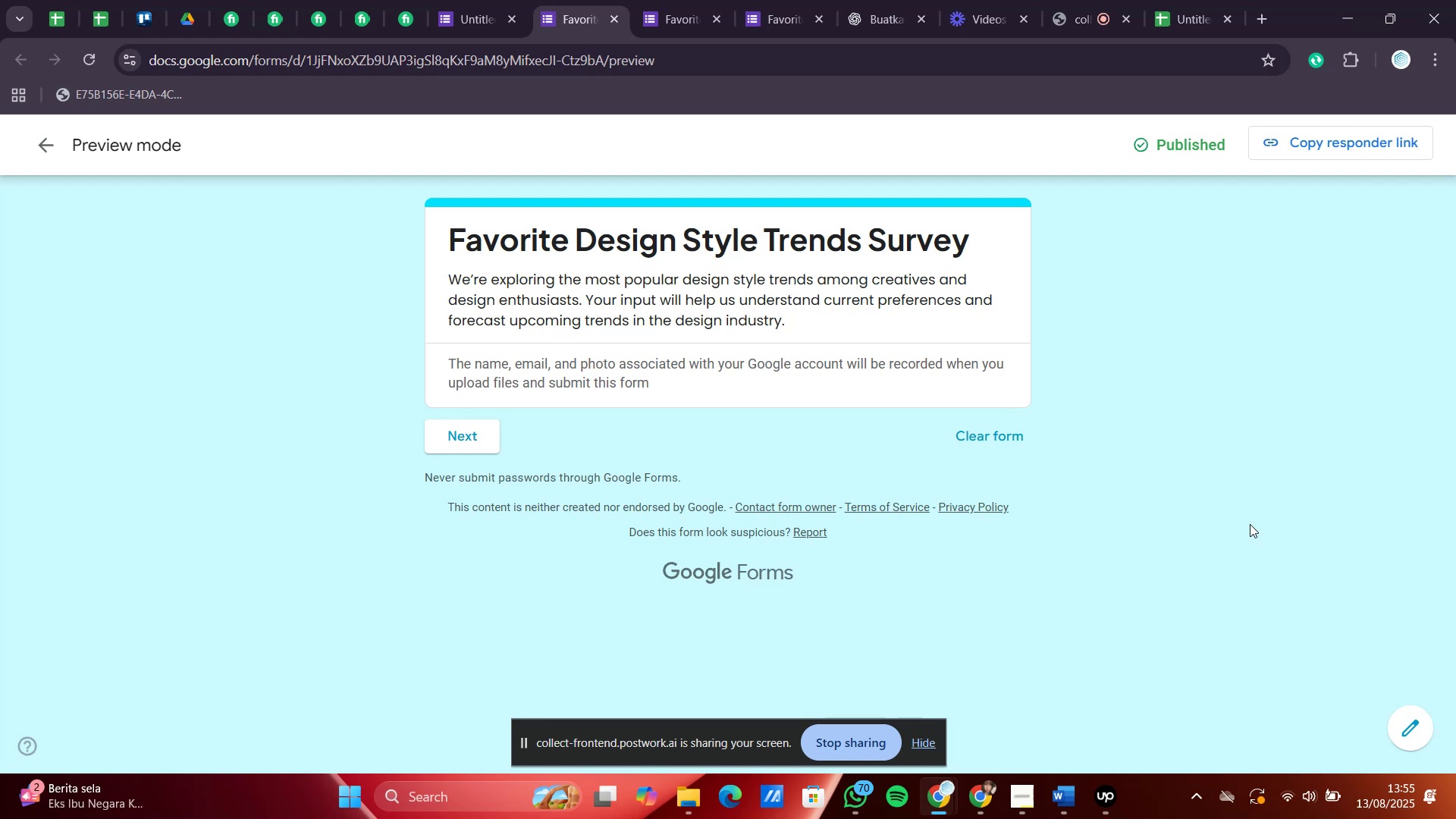 
left_click([457, 17])
 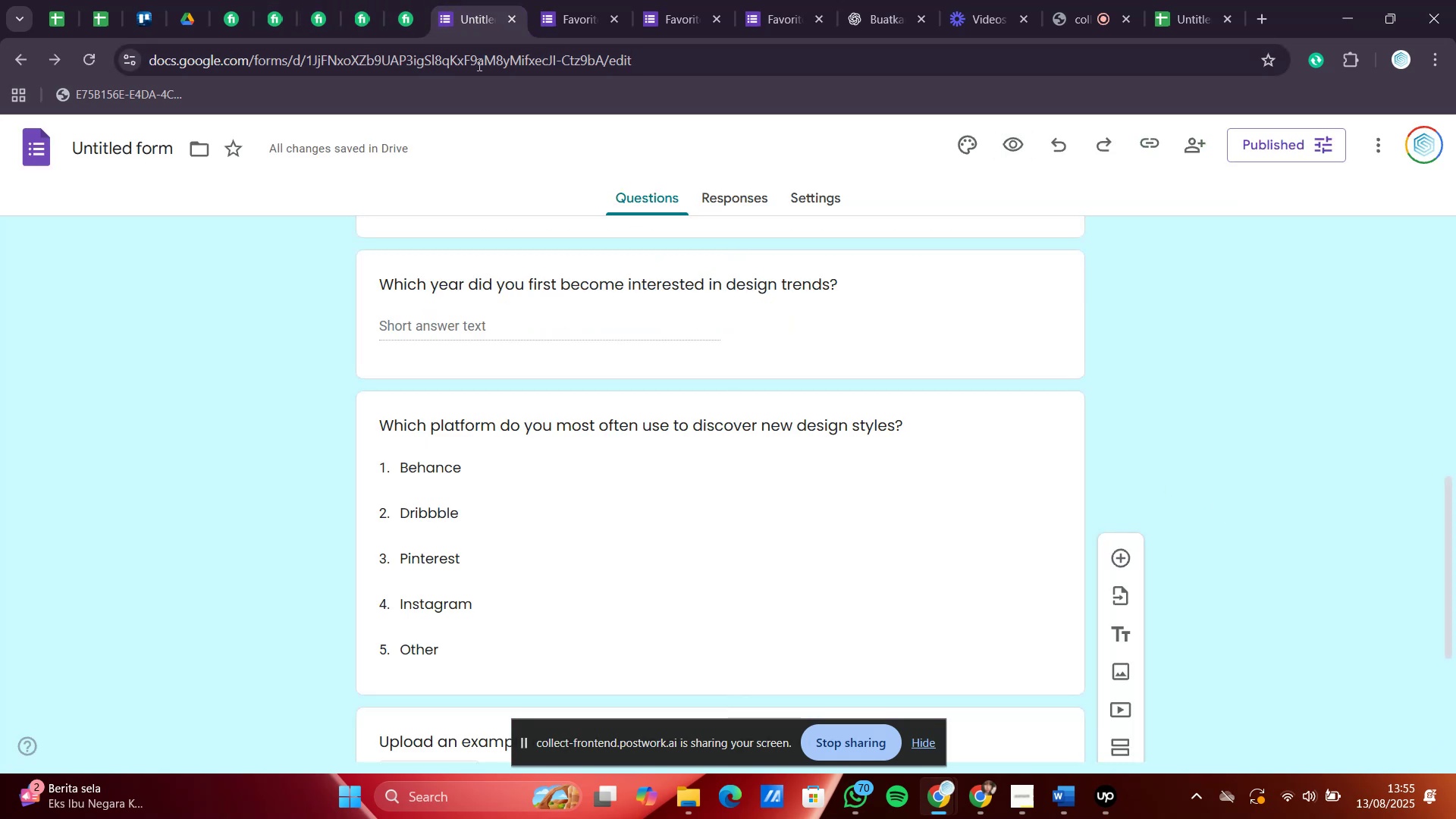 
scroll: coordinate [763, 416], scroll_direction: up, amount: 16.0
 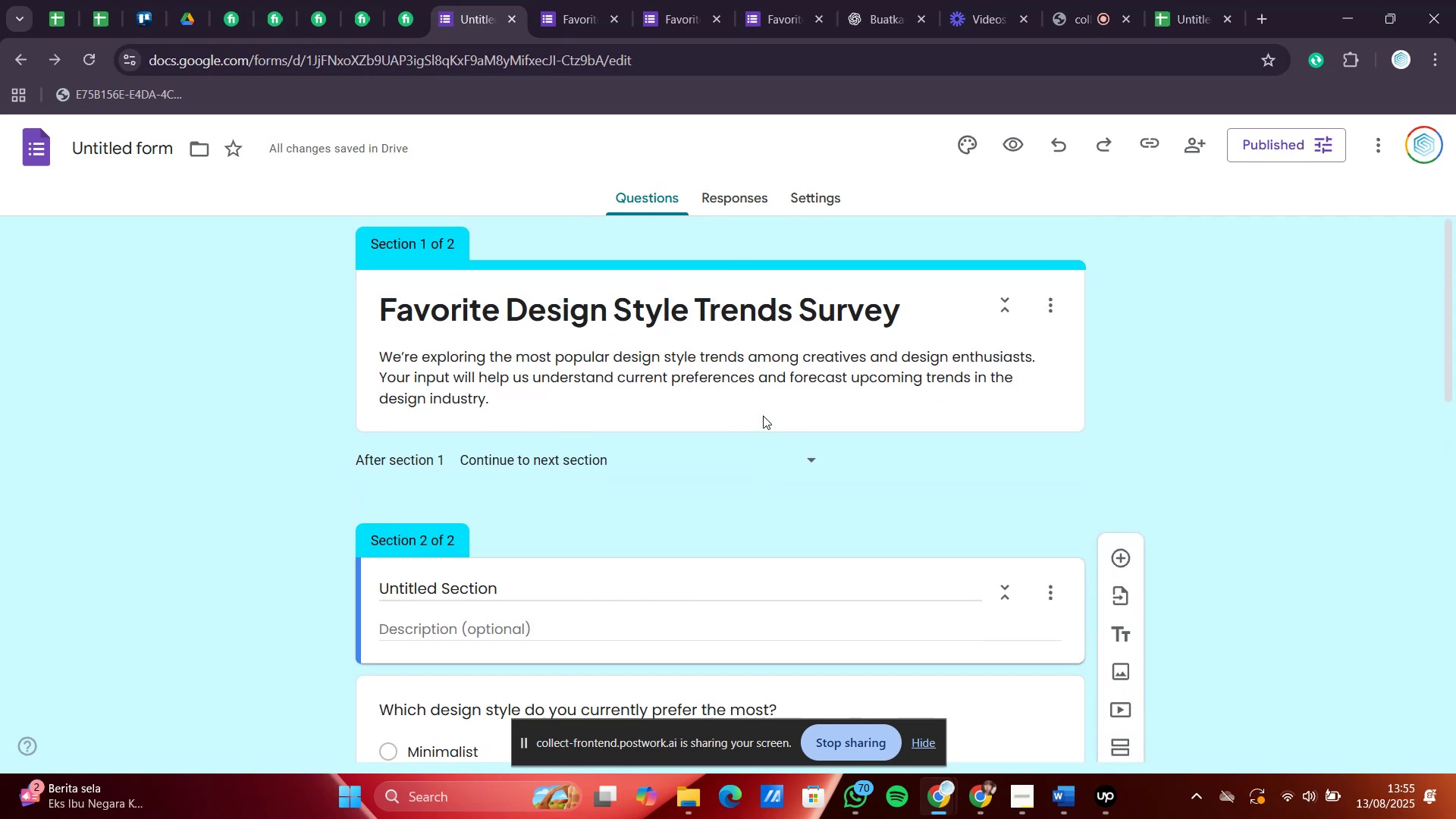 
scroll: coordinate [661, 611], scroll_direction: down, amount: 14.0
 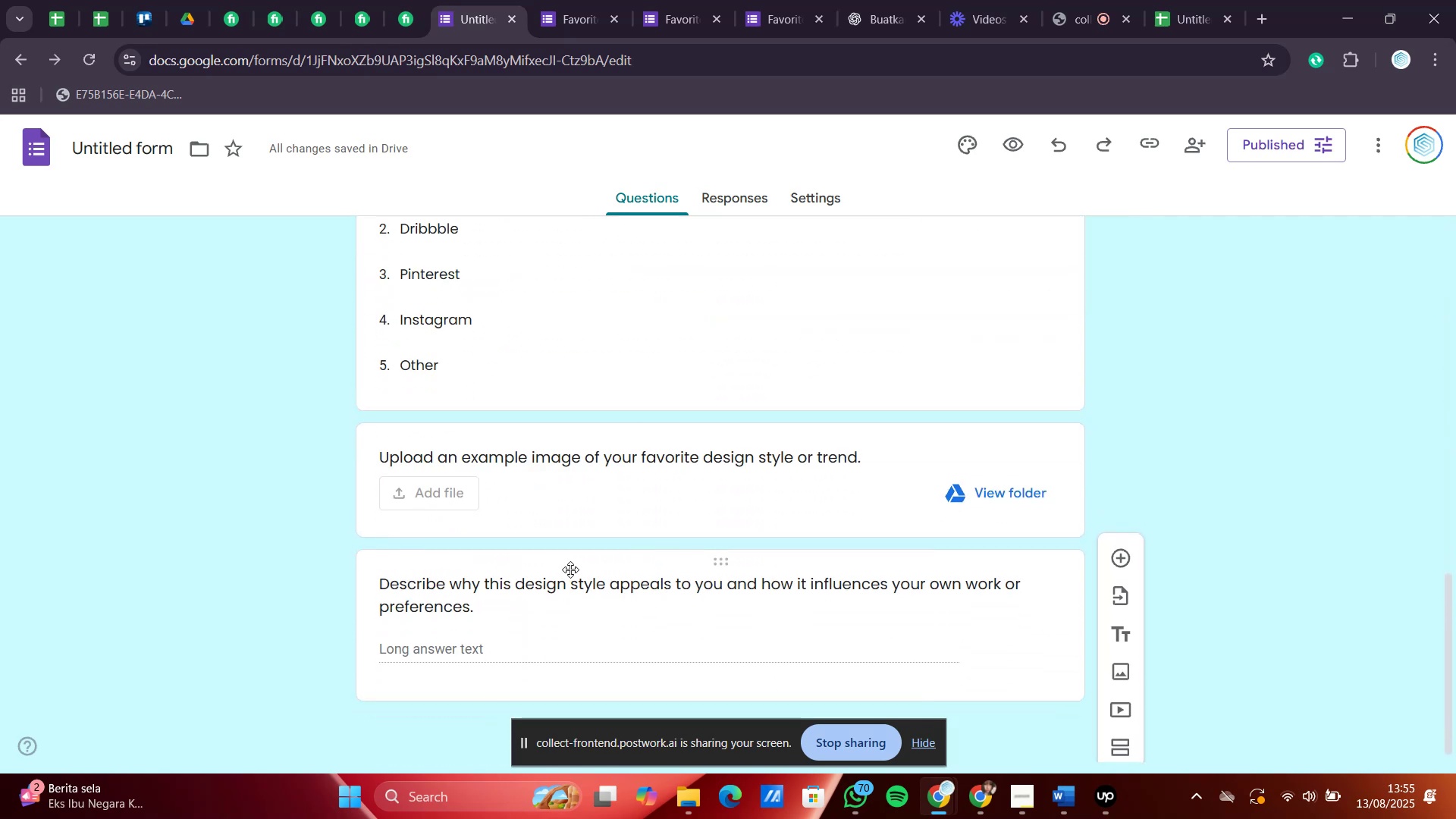 
scroll: coordinate [583, 401], scroll_direction: up, amount: 1.0
 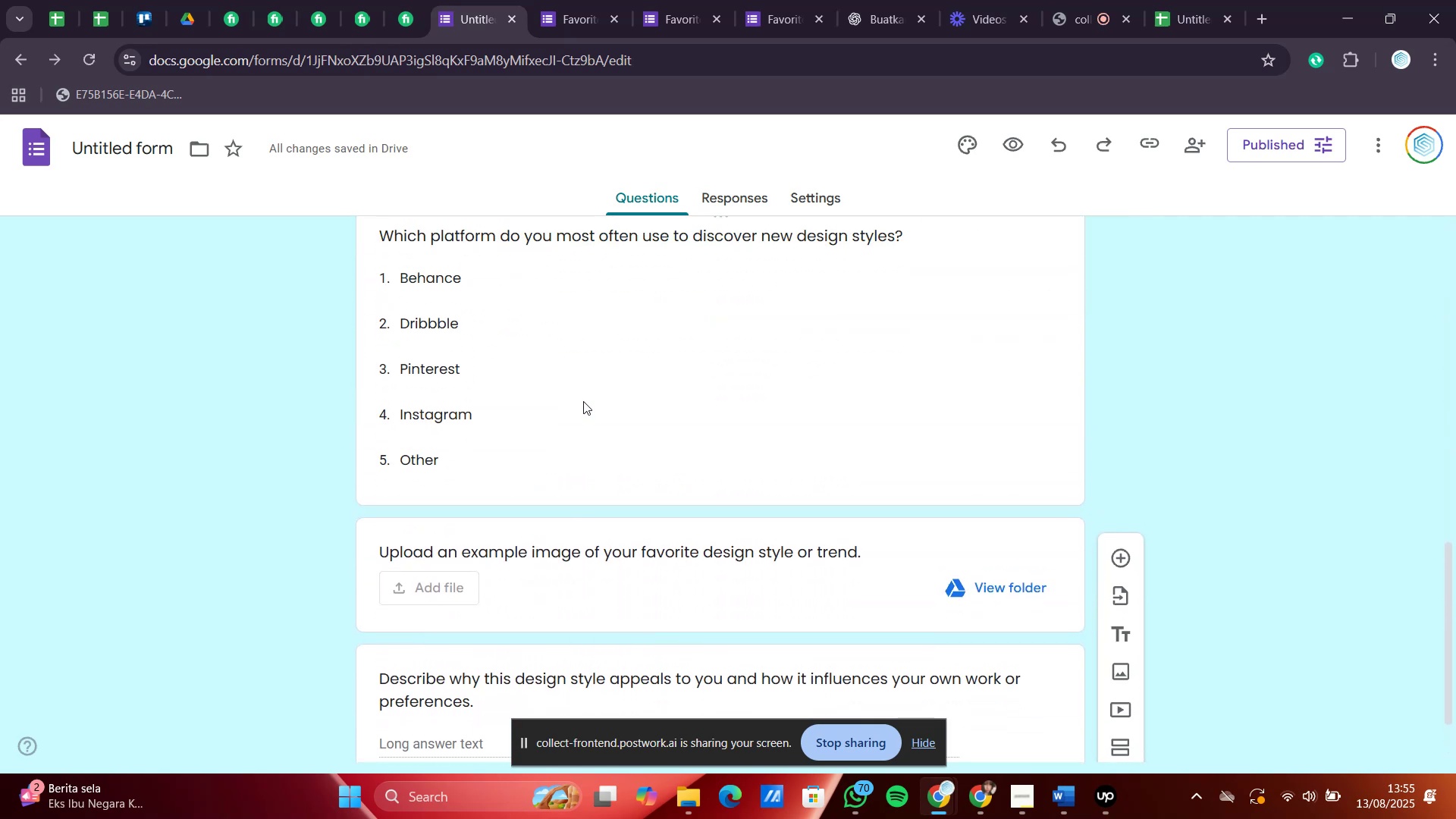 
scroll: coordinate [583, 401], scroll_direction: down, amount: 2.0
 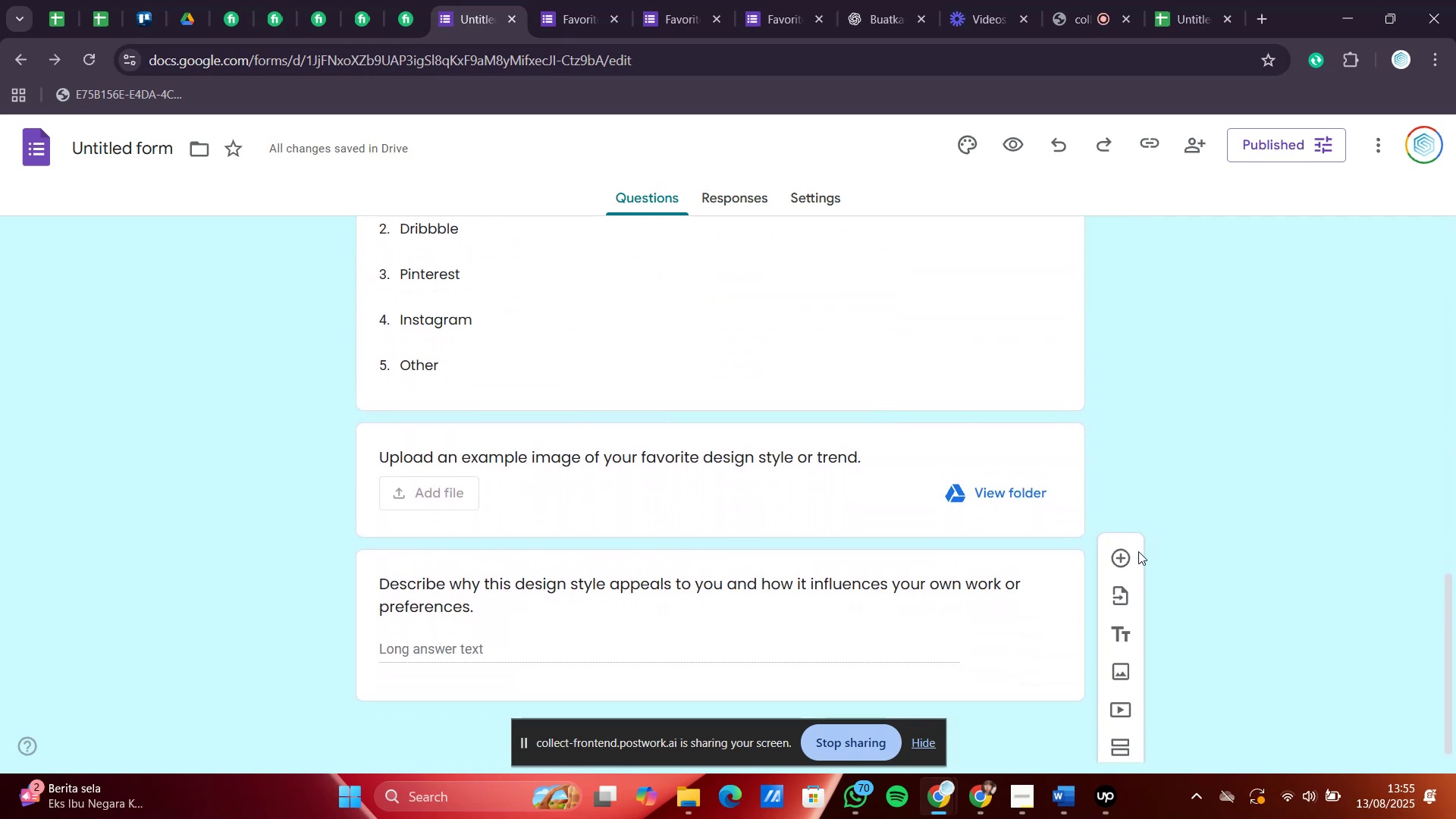 
left_click([1133, 555])
 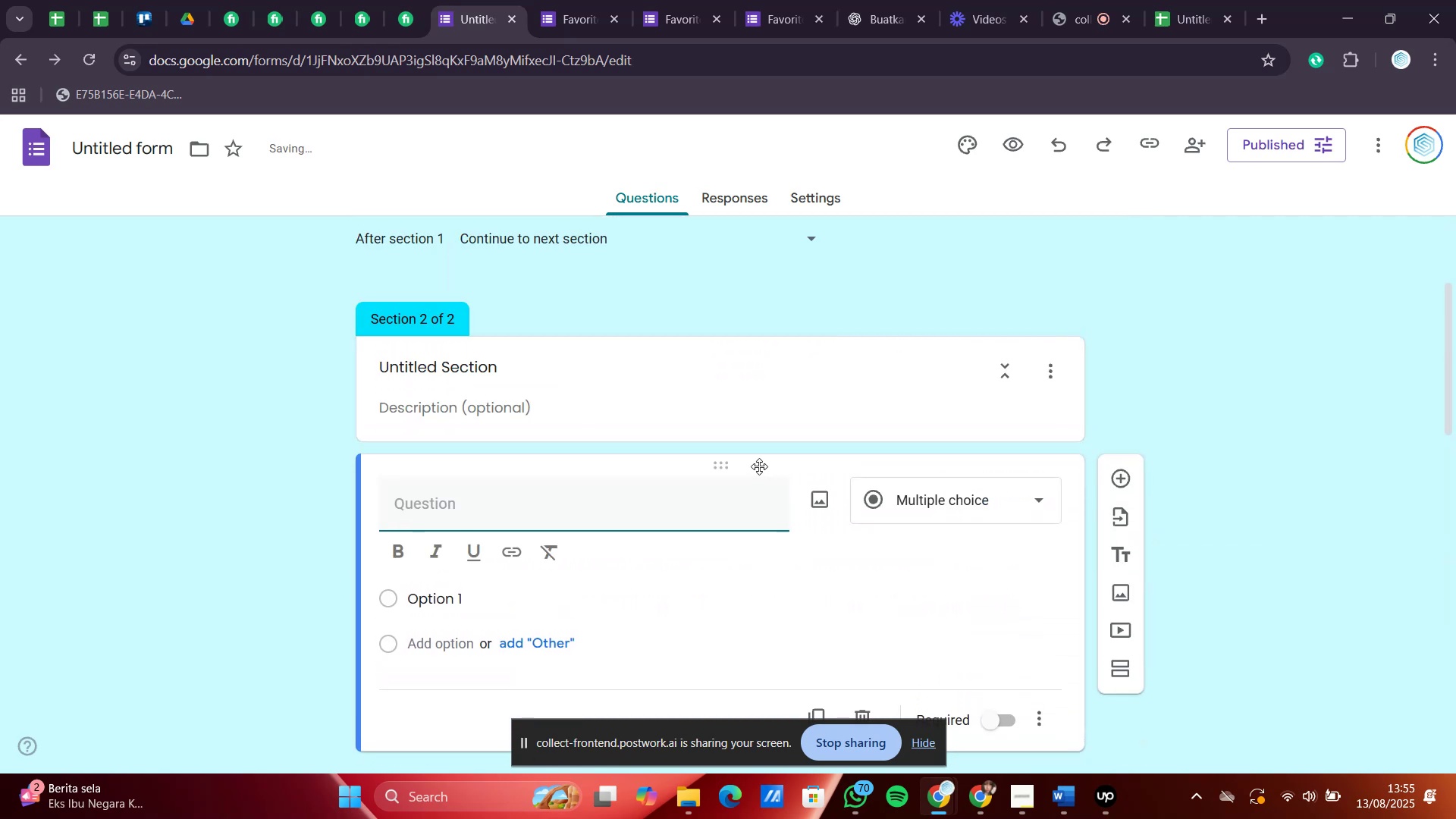 
scroll: coordinate [759, 466], scroll_direction: down, amount: 2.0
 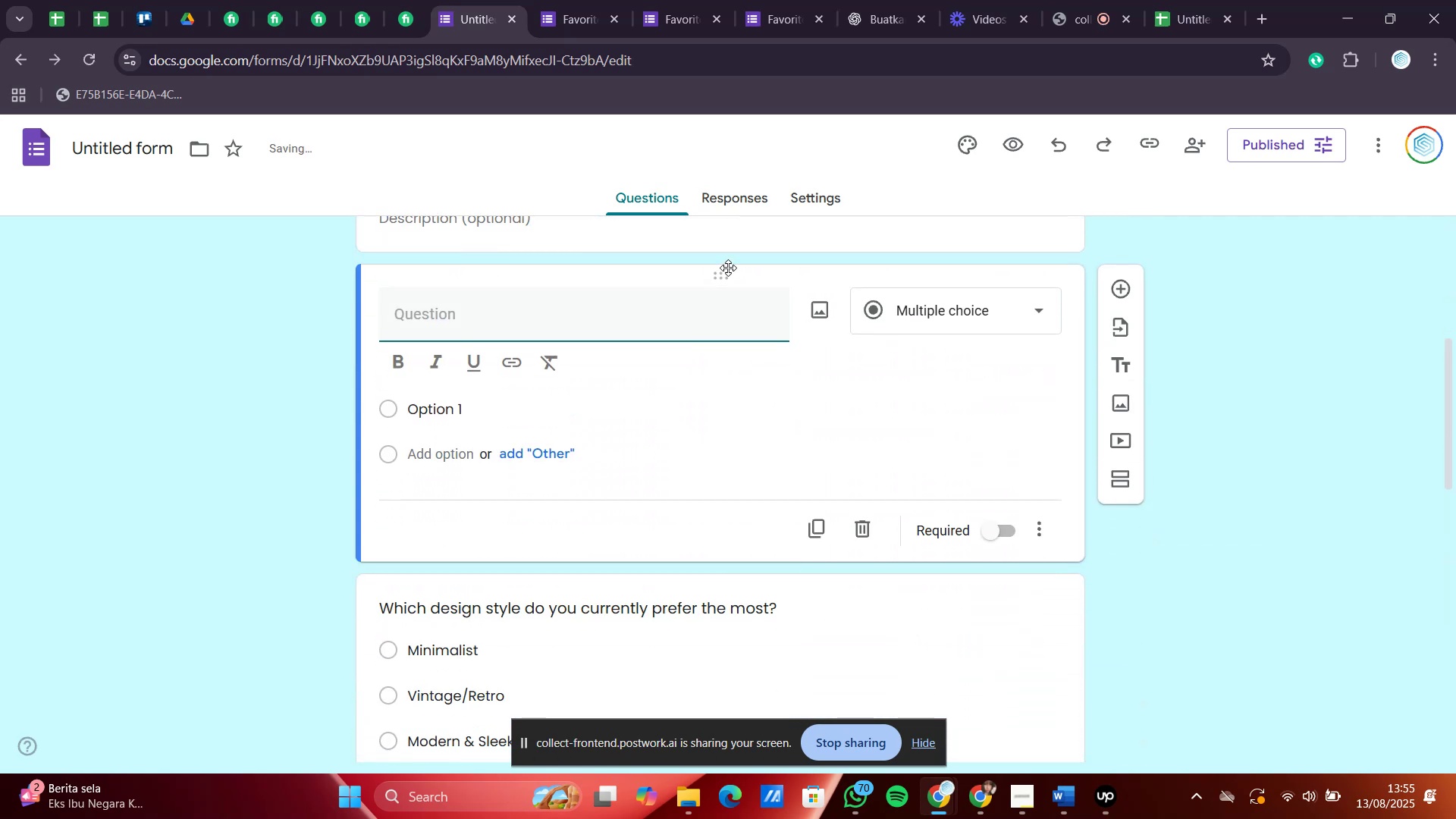 
left_click_drag(start_coordinate=[728, 275], to_coordinate=[728, 500])
 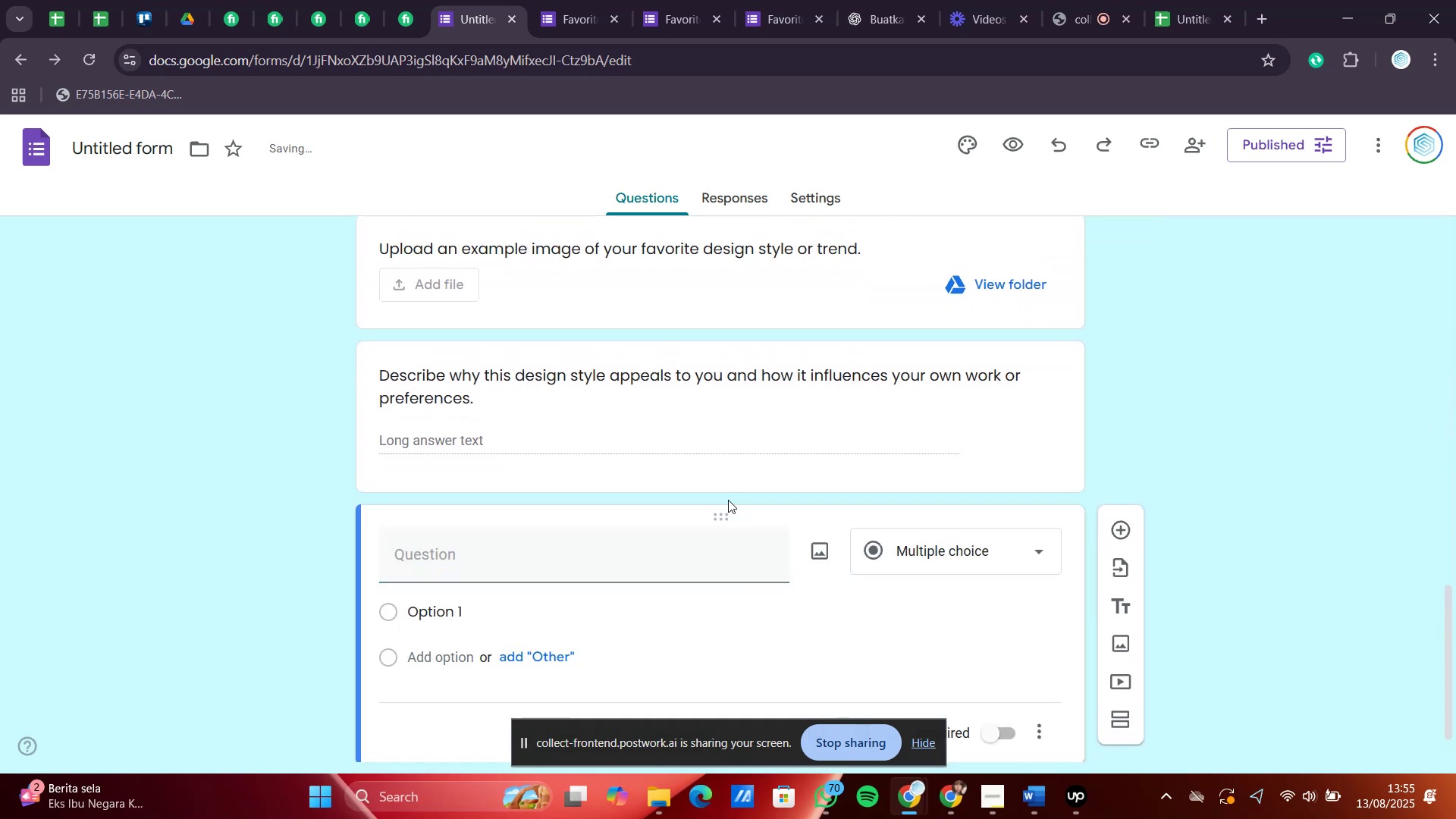 
scroll: coordinate [716, 453], scroll_direction: down, amount: 2.0
 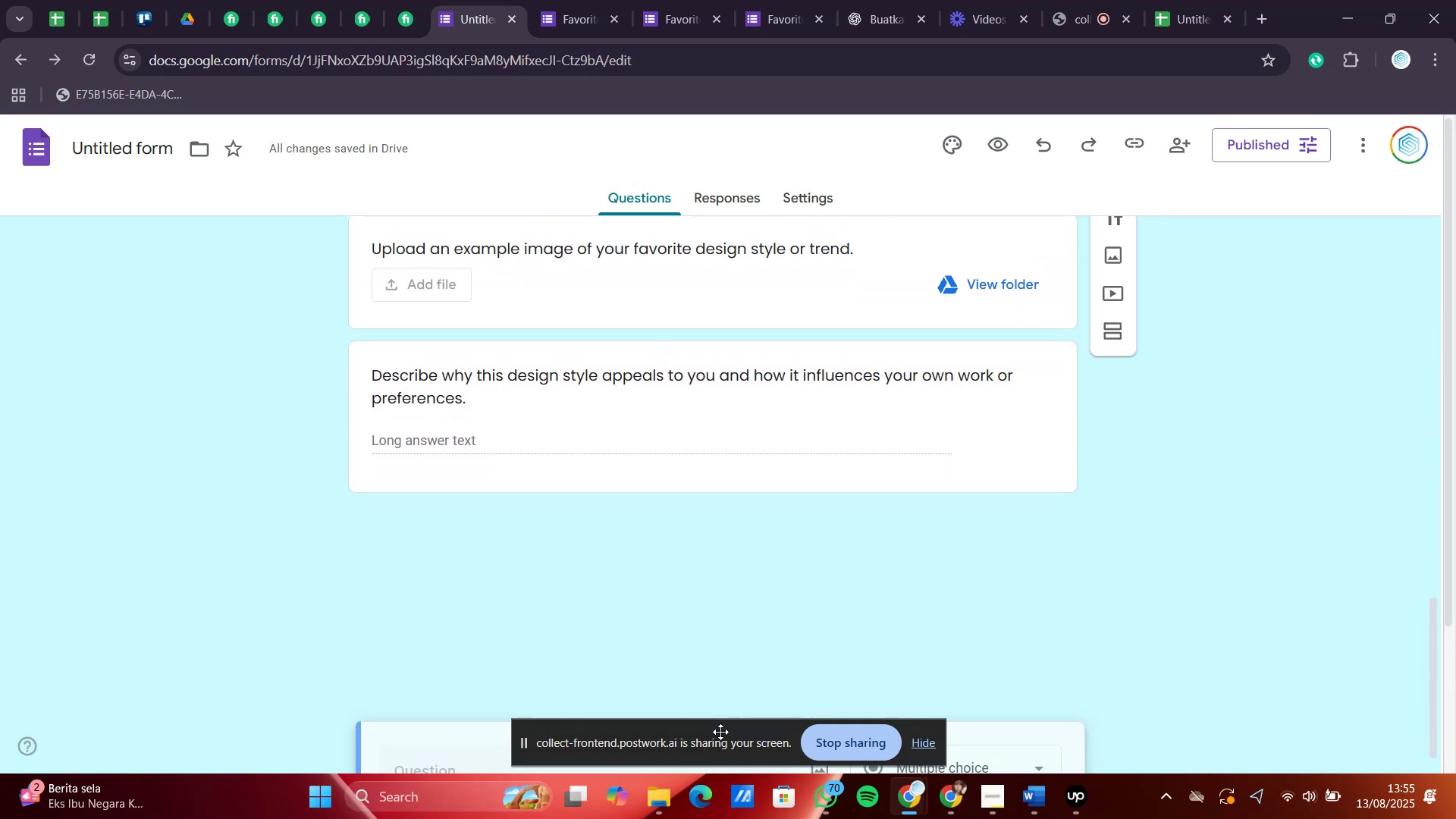 
left_click([1152, 463])
 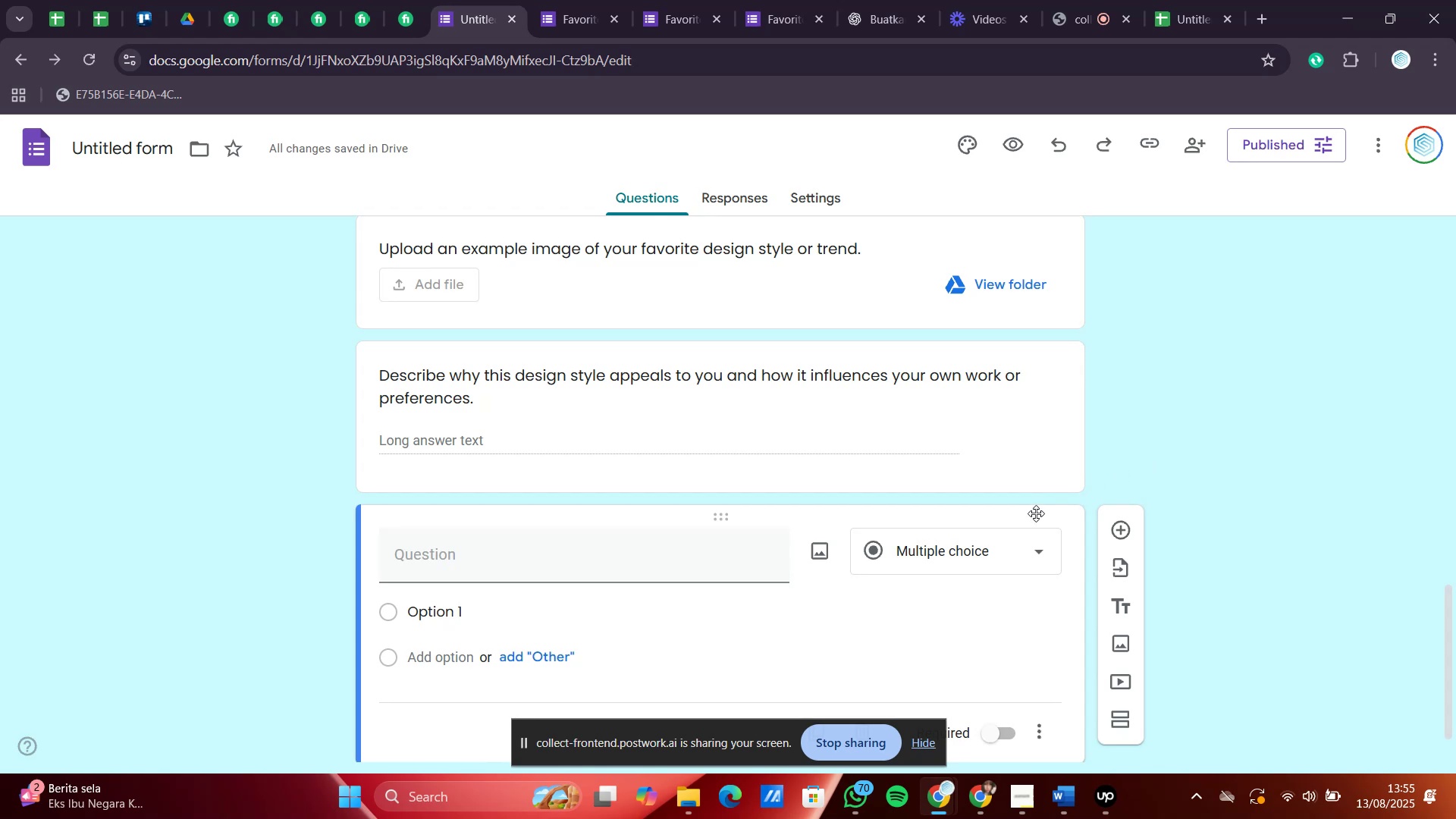 
left_click([1058, 499])
 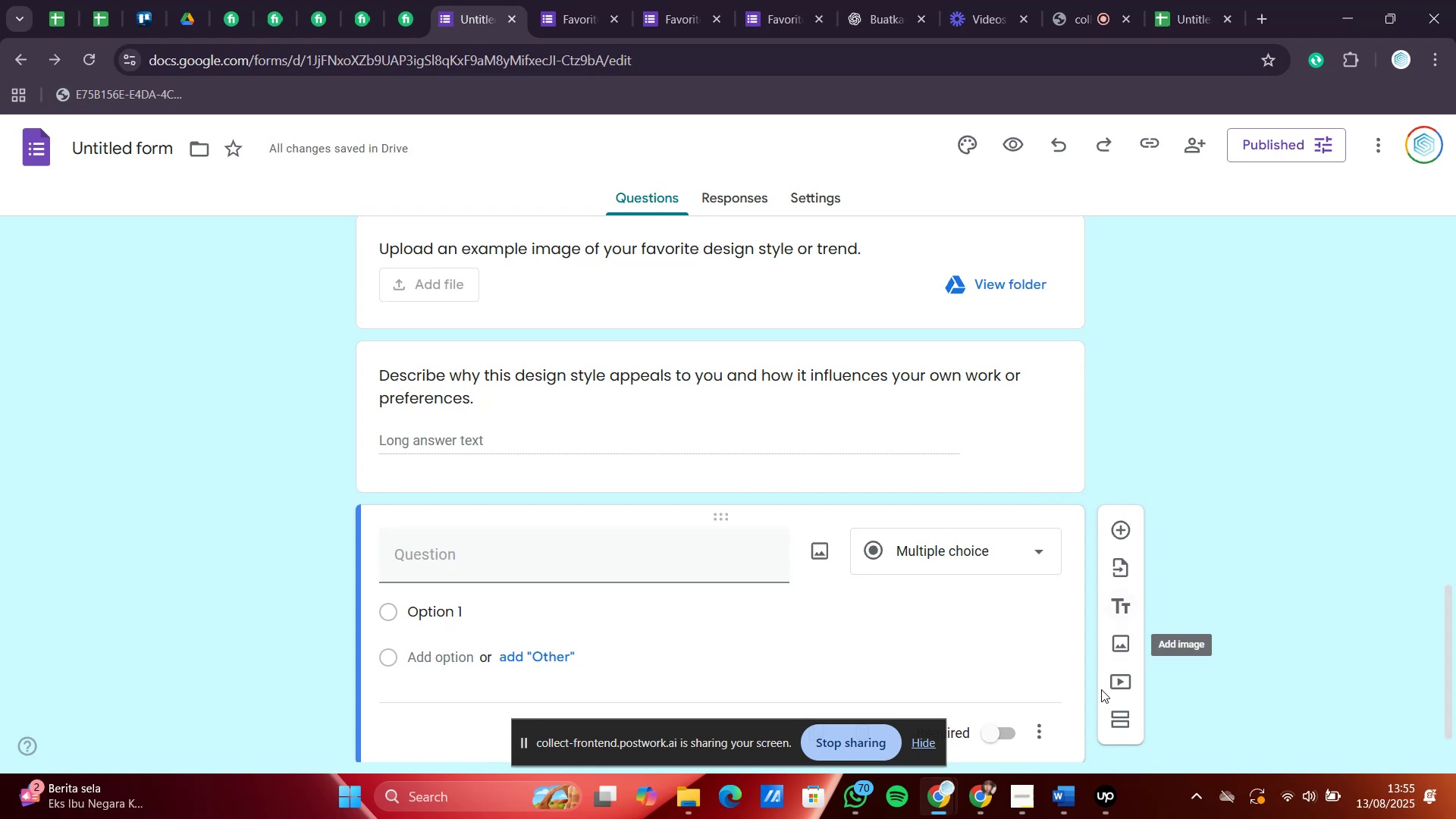 
left_click([1121, 733])
 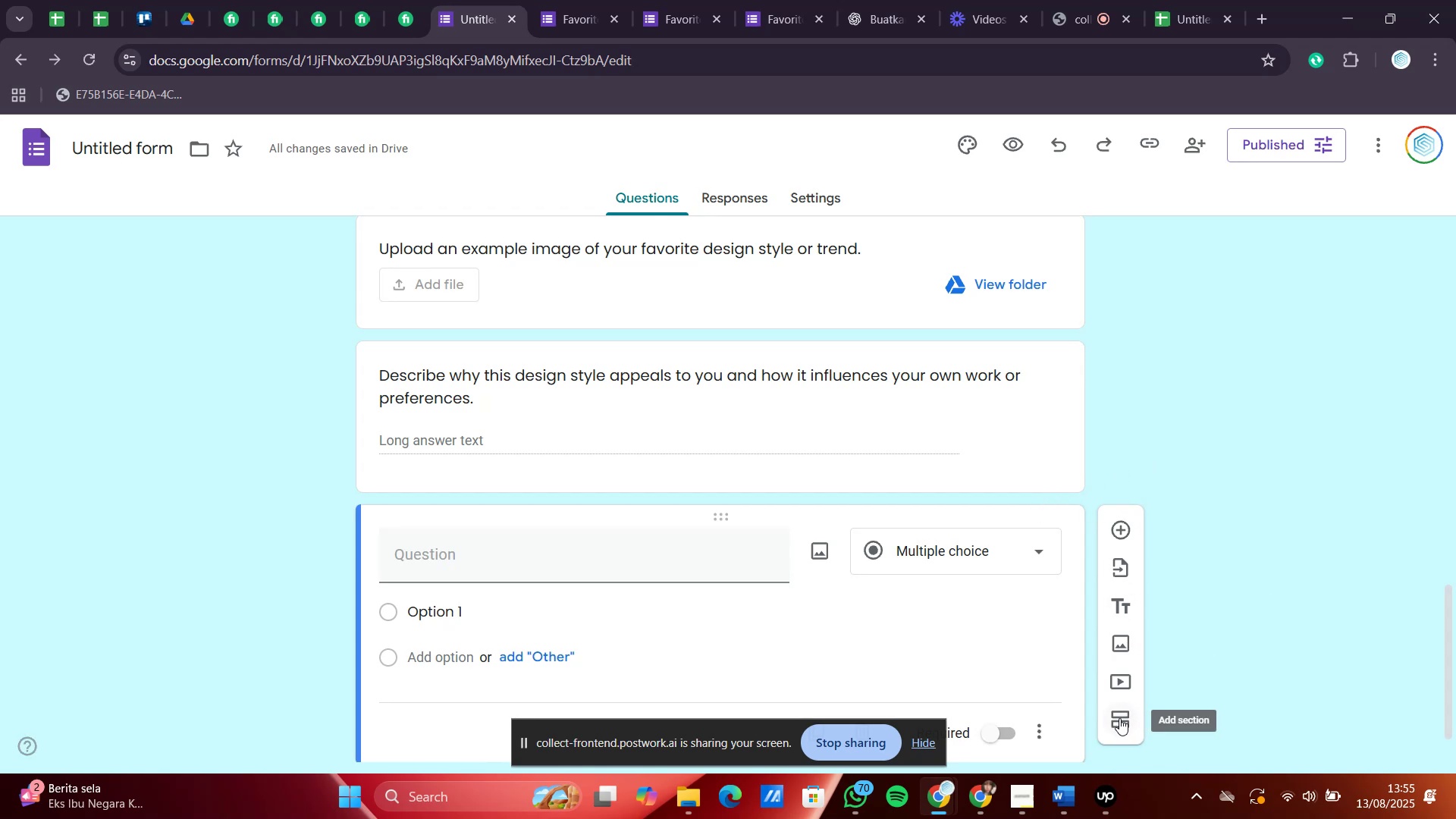 
left_click([1119, 718])
 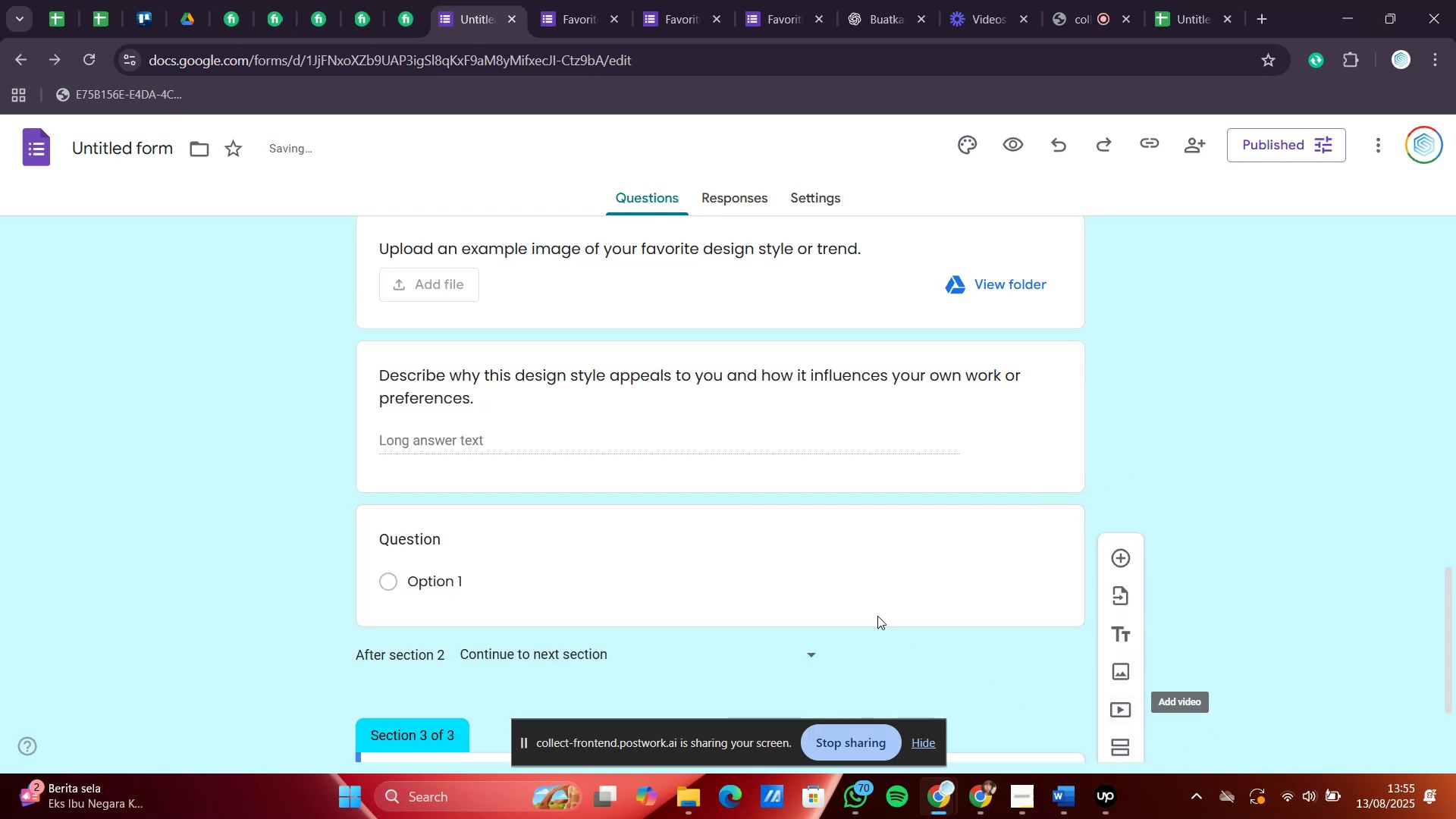 
scroll: coordinate [844, 570], scroll_direction: down, amount: 4.0
 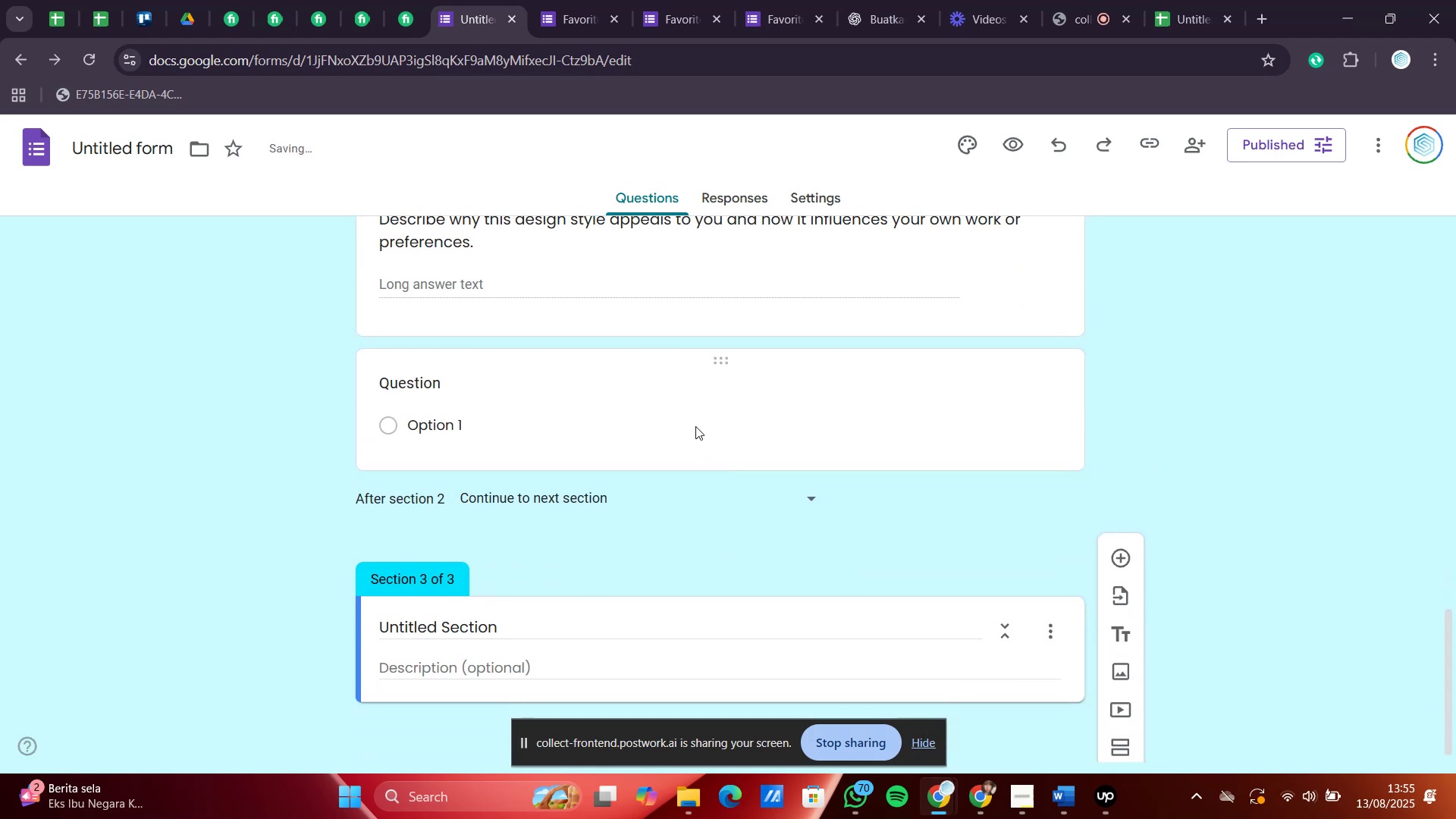 
scroll: coordinate [695, 426], scroll_direction: up, amount: 1.0
 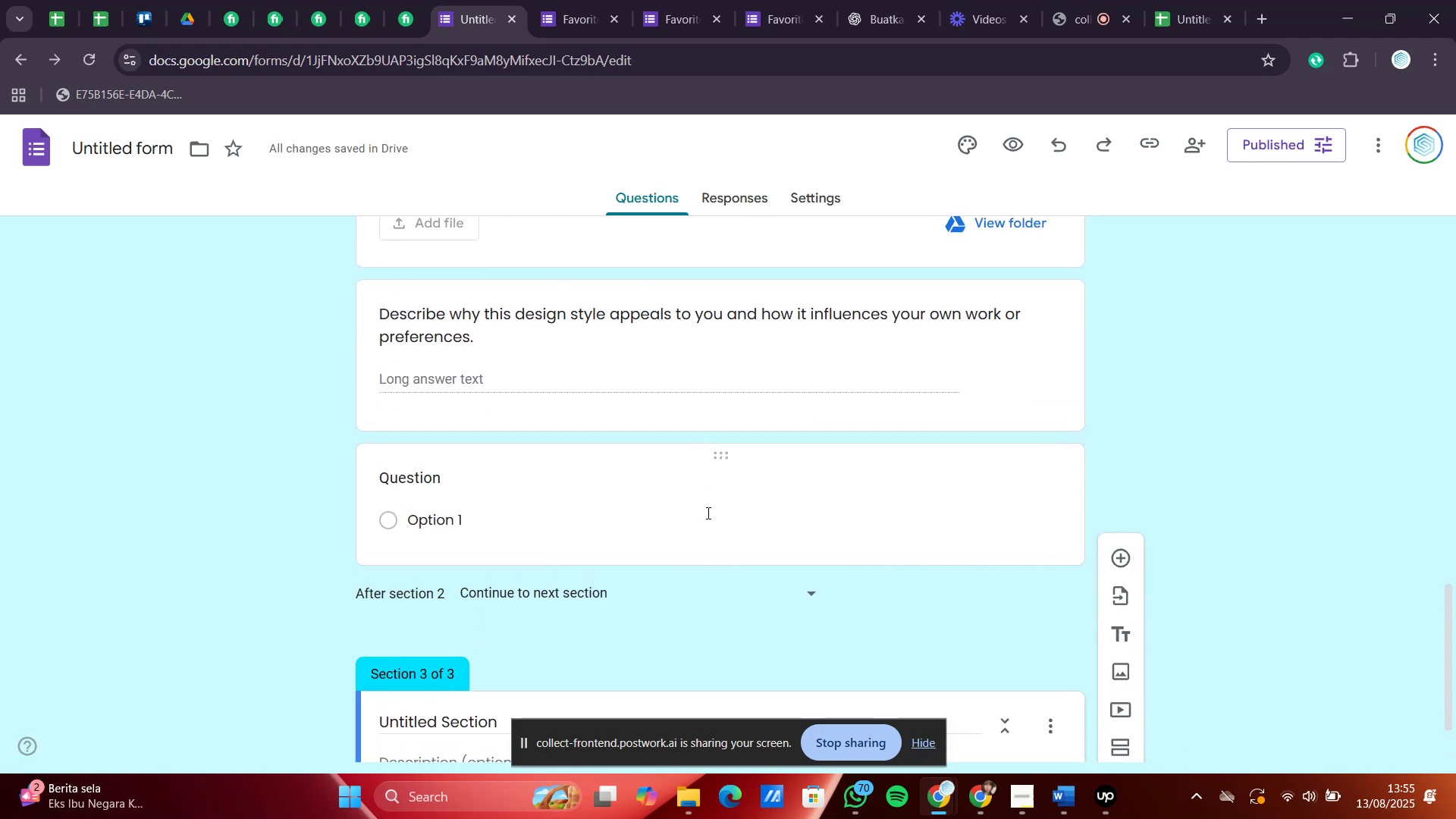 
left_click([707, 513])
 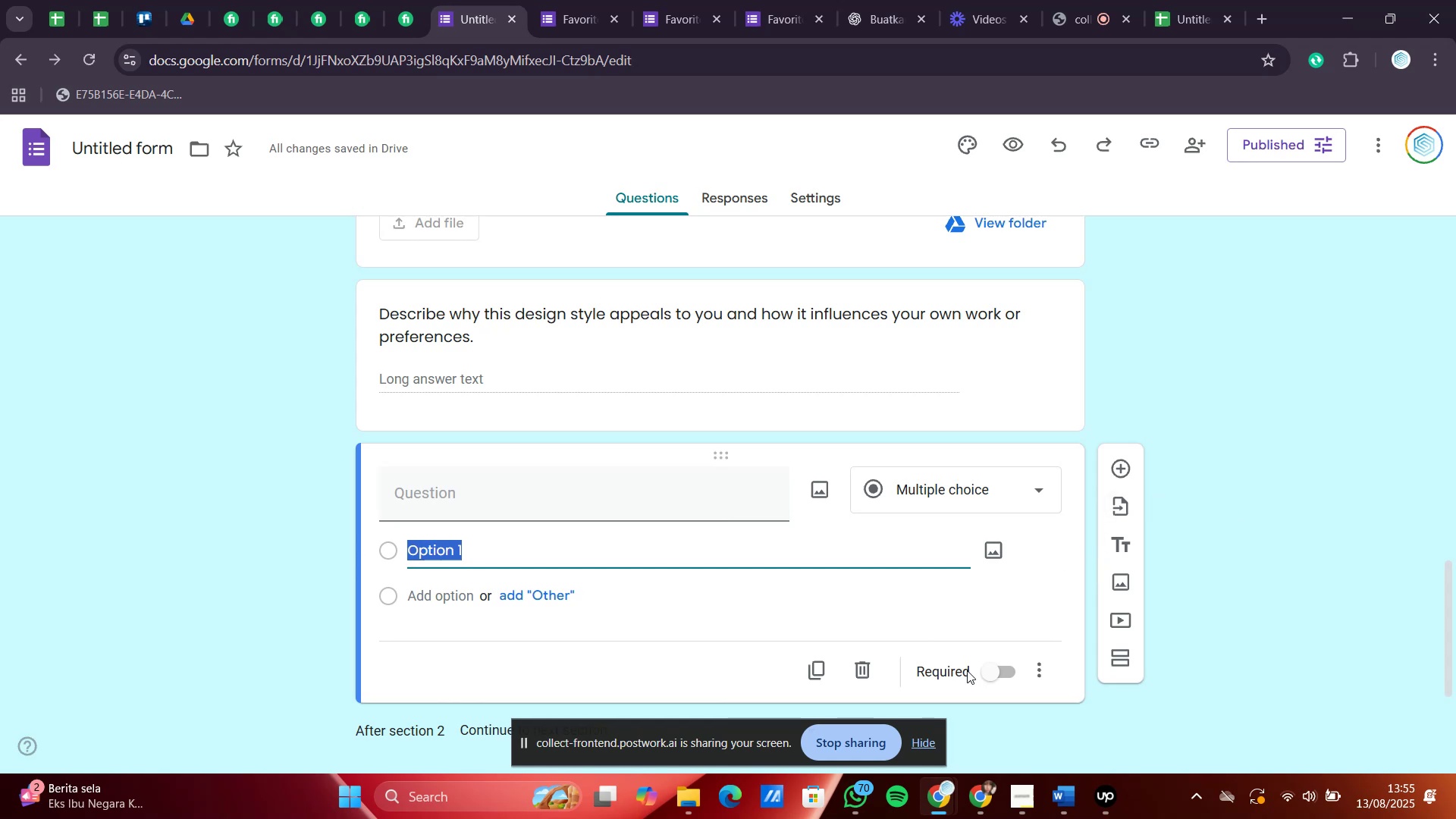 
left_click([867, 670])
 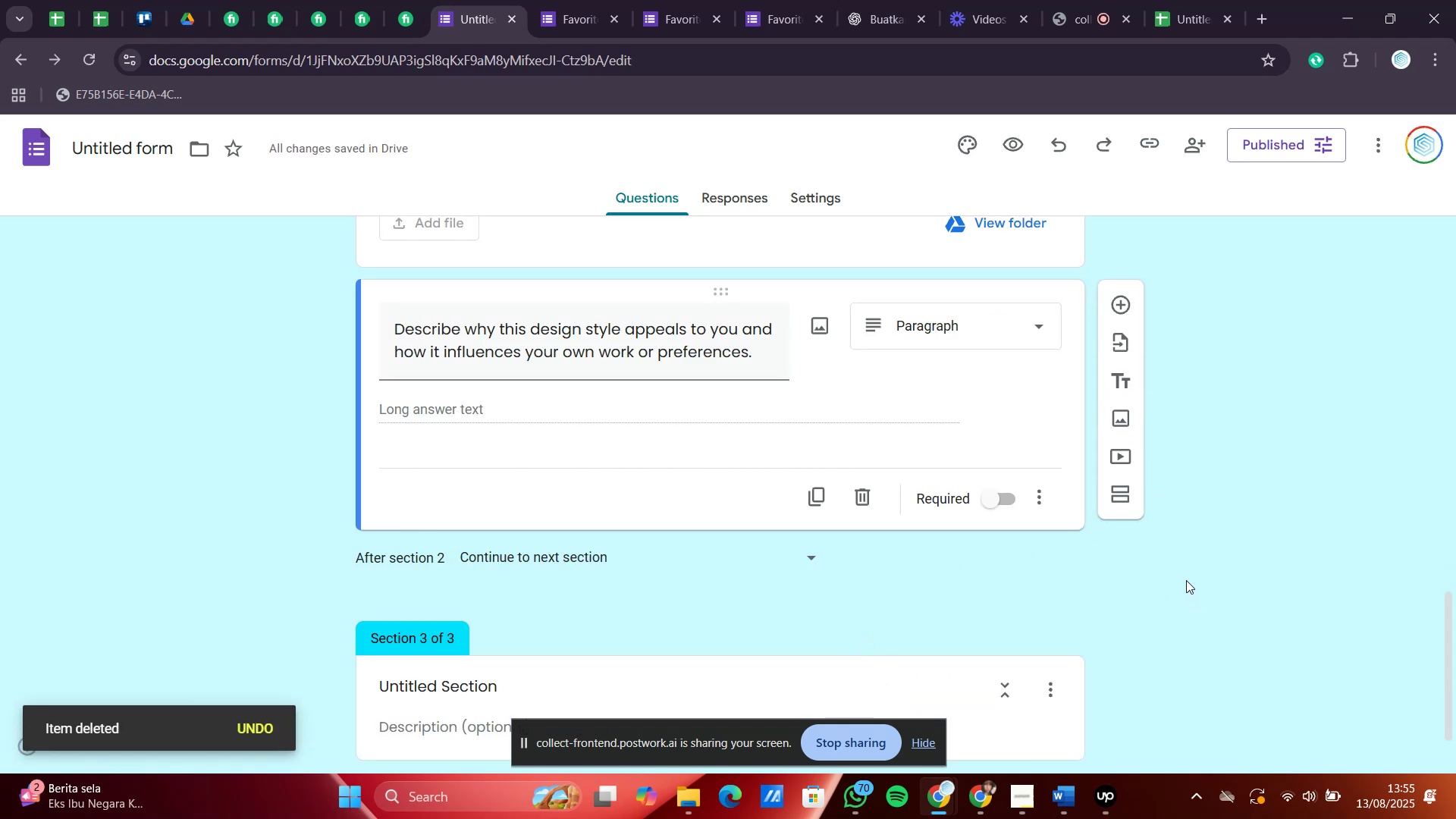 
wait(10.57)
 